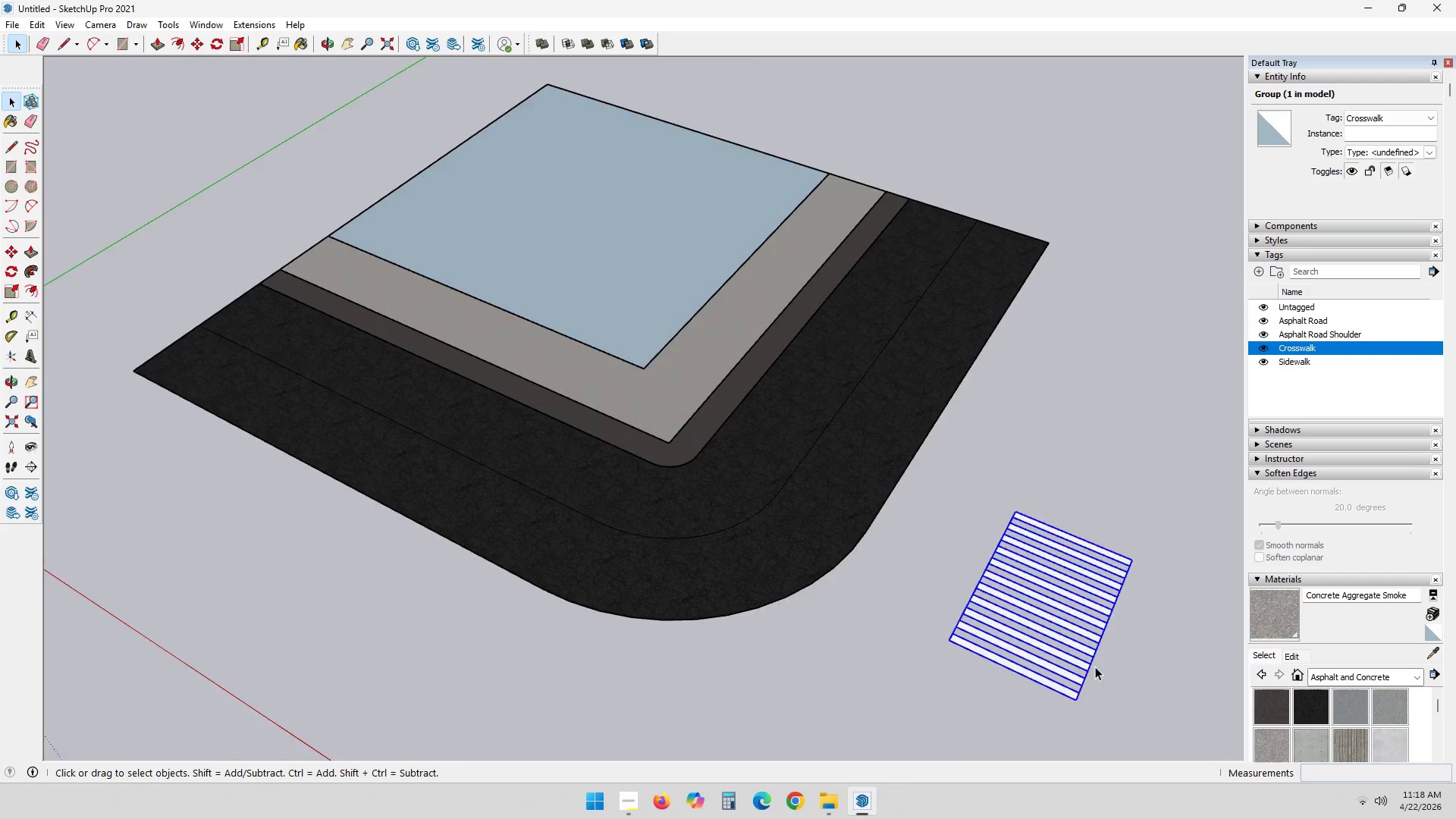 
scroll: coordinate [1091, 670], scroll_direction: up, amount: 5.0
 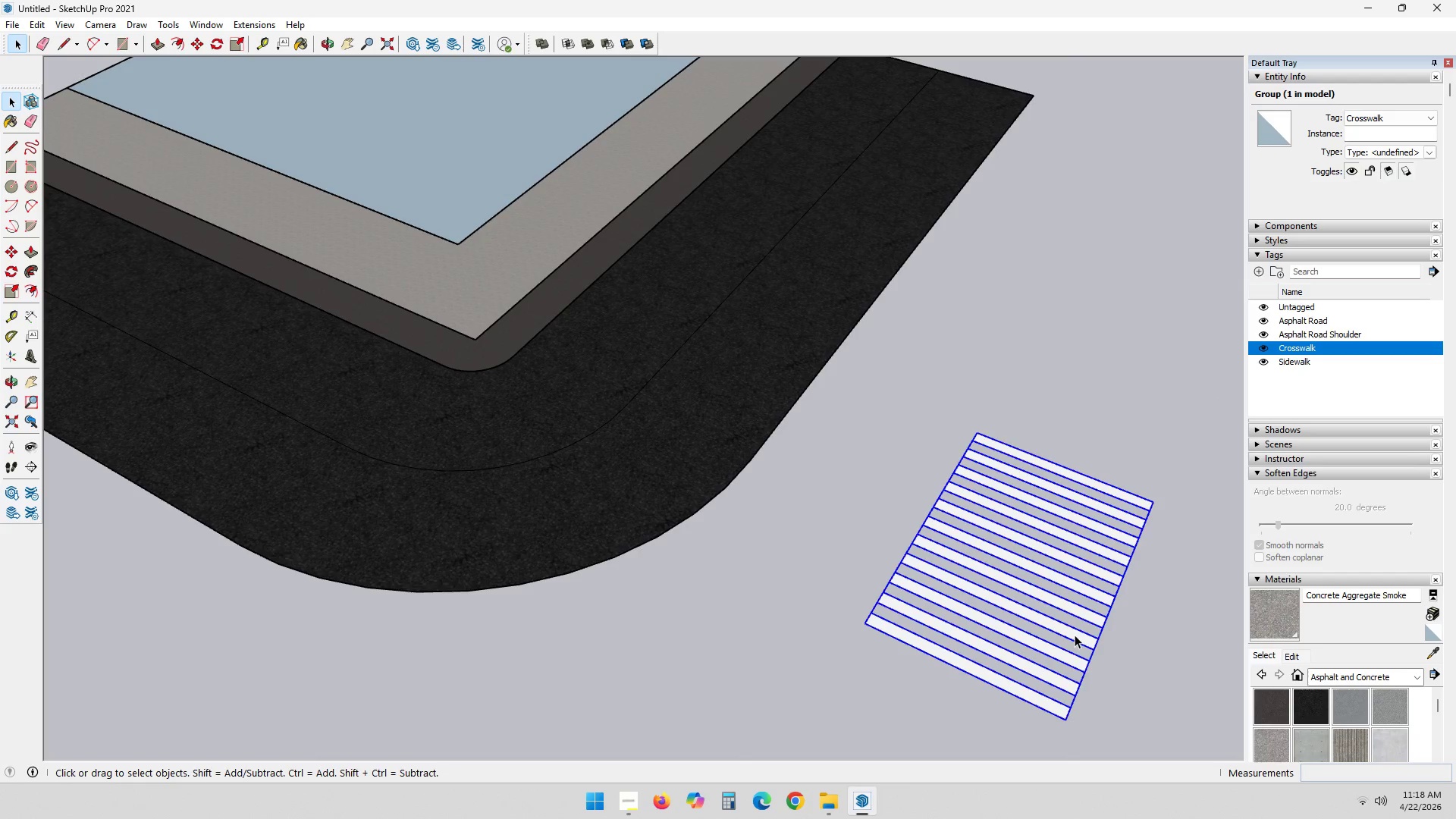 
double_click([1075, 635])
 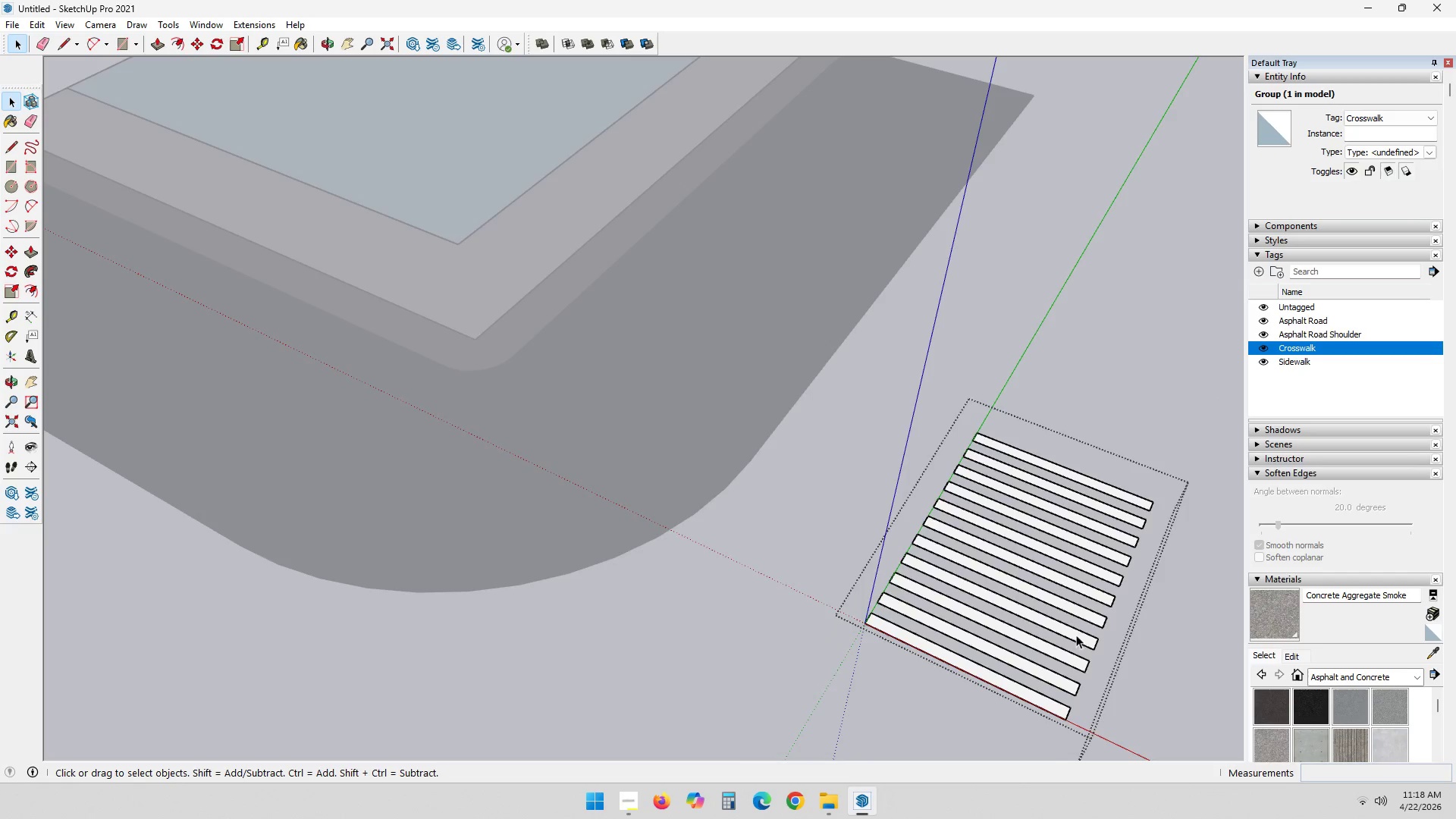 
scroll: coordinate [1078, 668], scroll_direction: up, amount: 10.0
 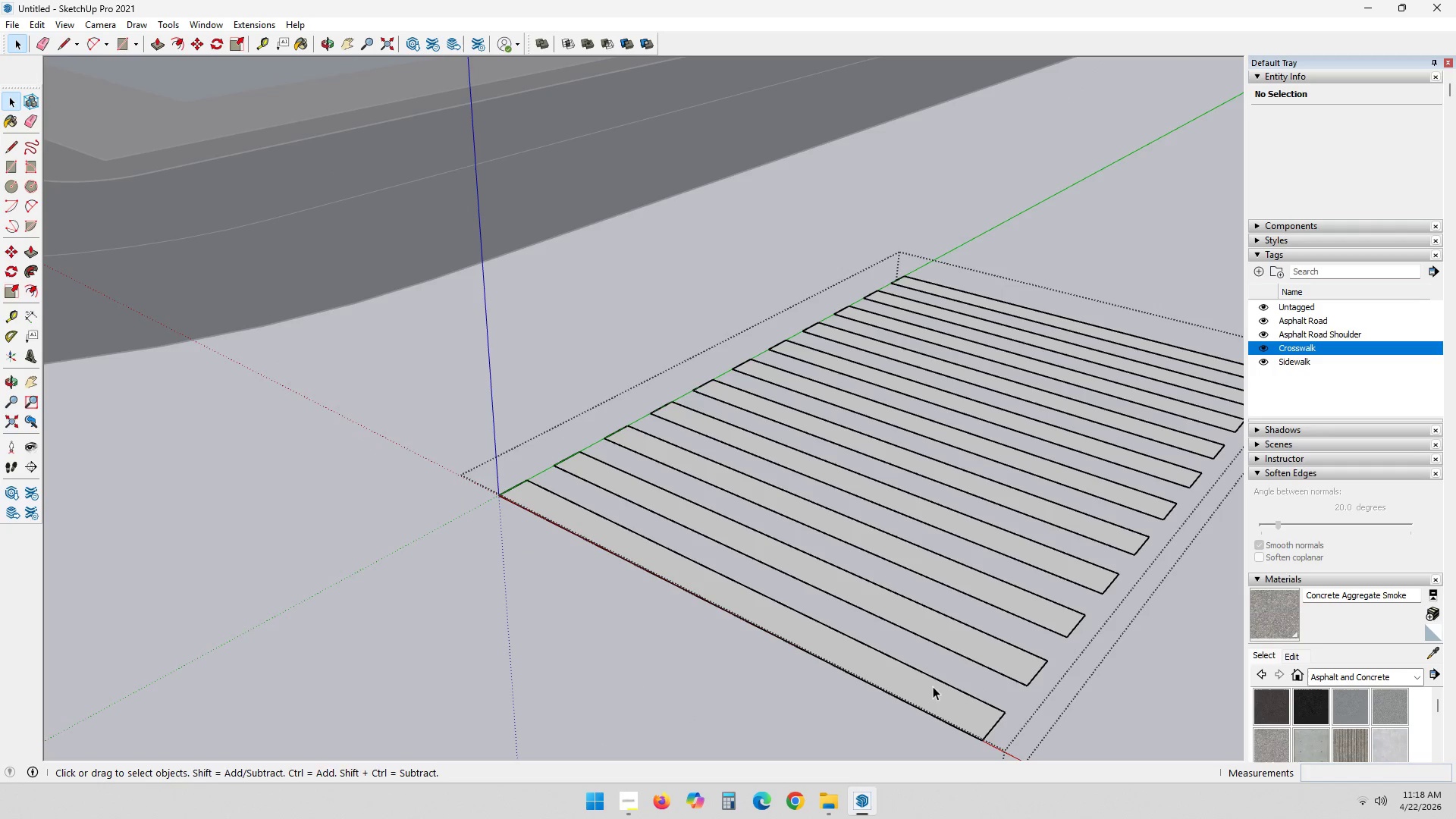 
scroll: coordinate [1044, 566], scroll_direction: down, amount: 3.0
 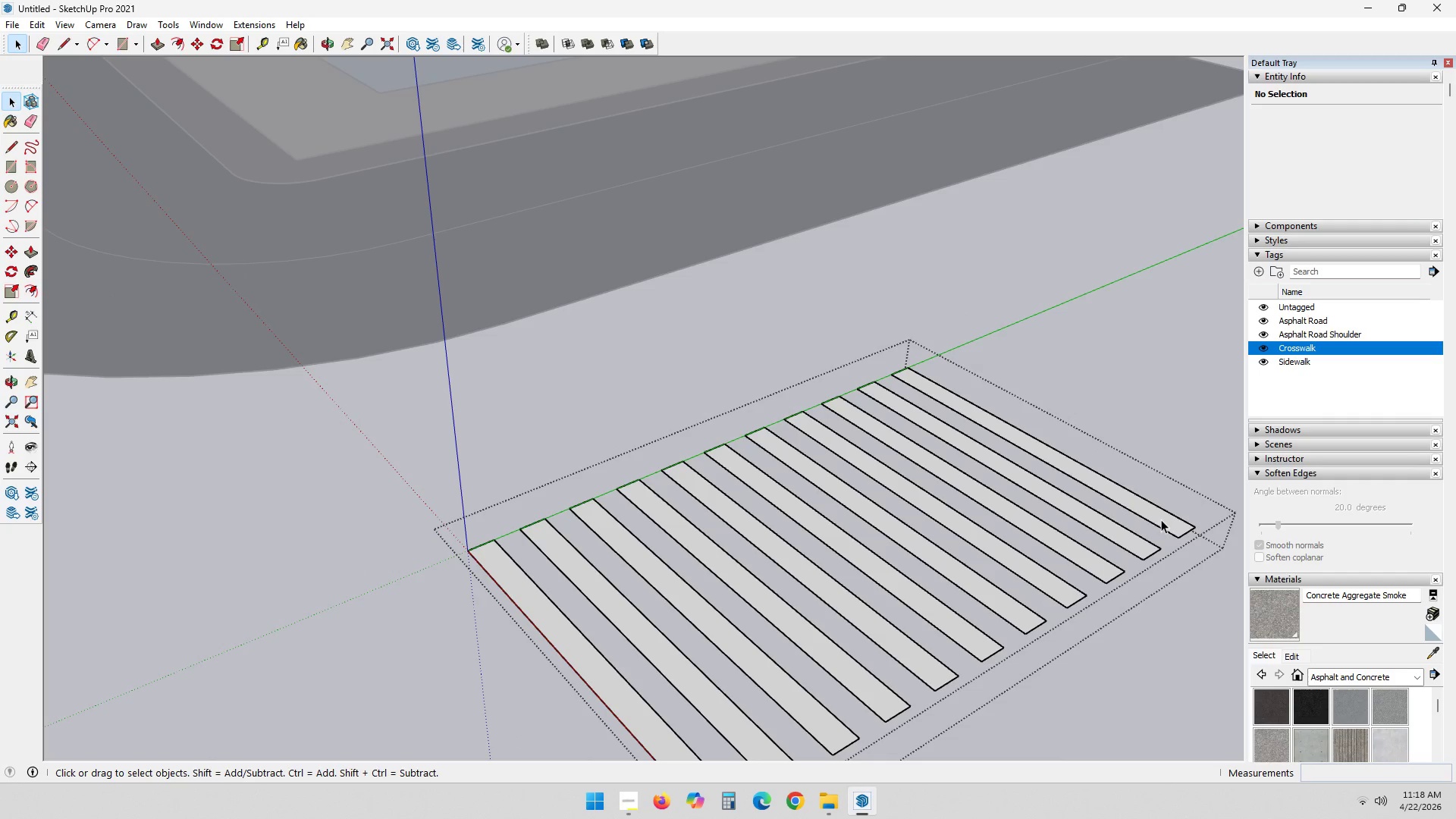 
hold_key(key=ShiftLeft, duration=0.36)
 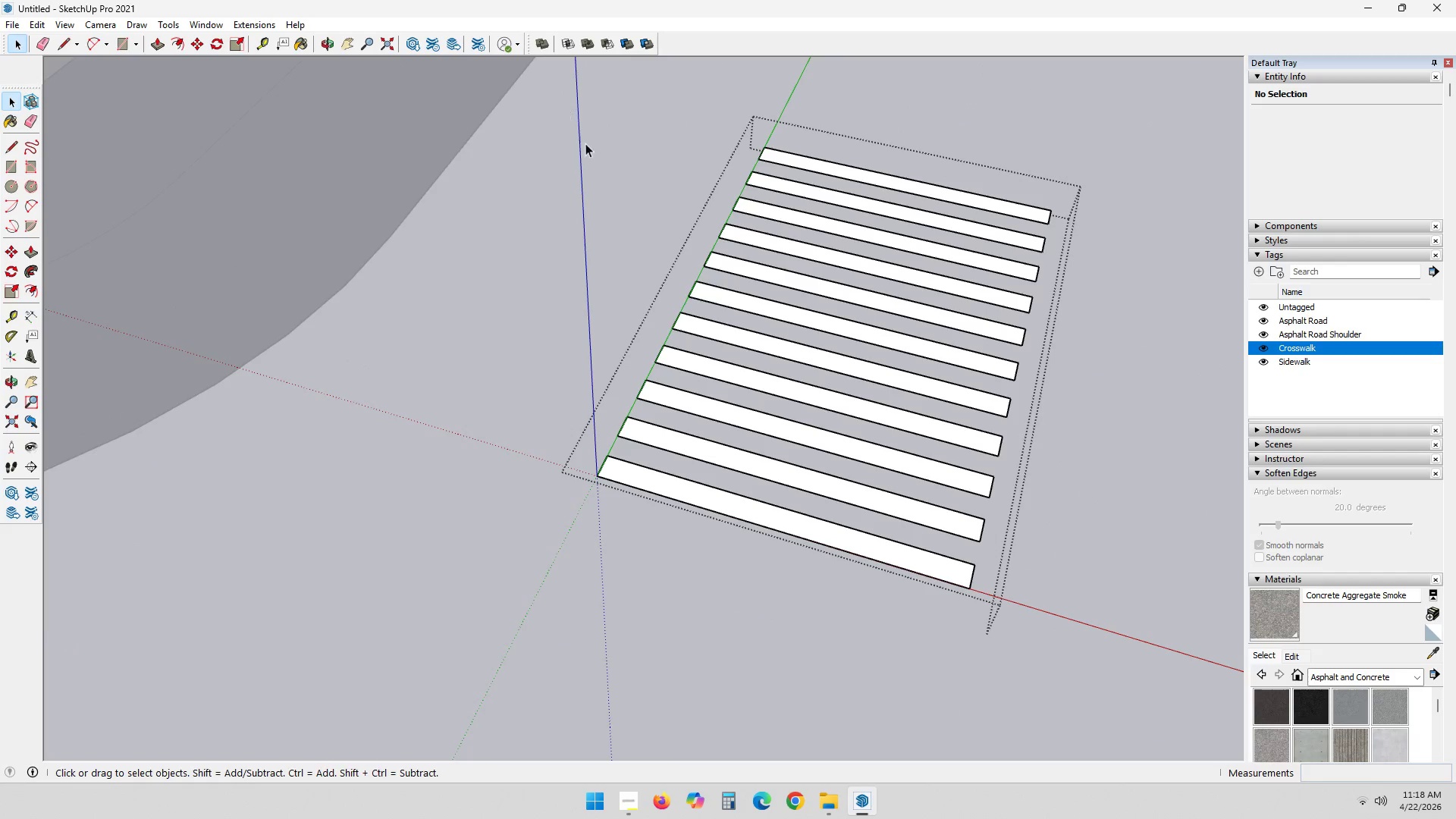 
left_click_drag(start_coordinate=[642, 130], to_coordinate=[1131, 677])
 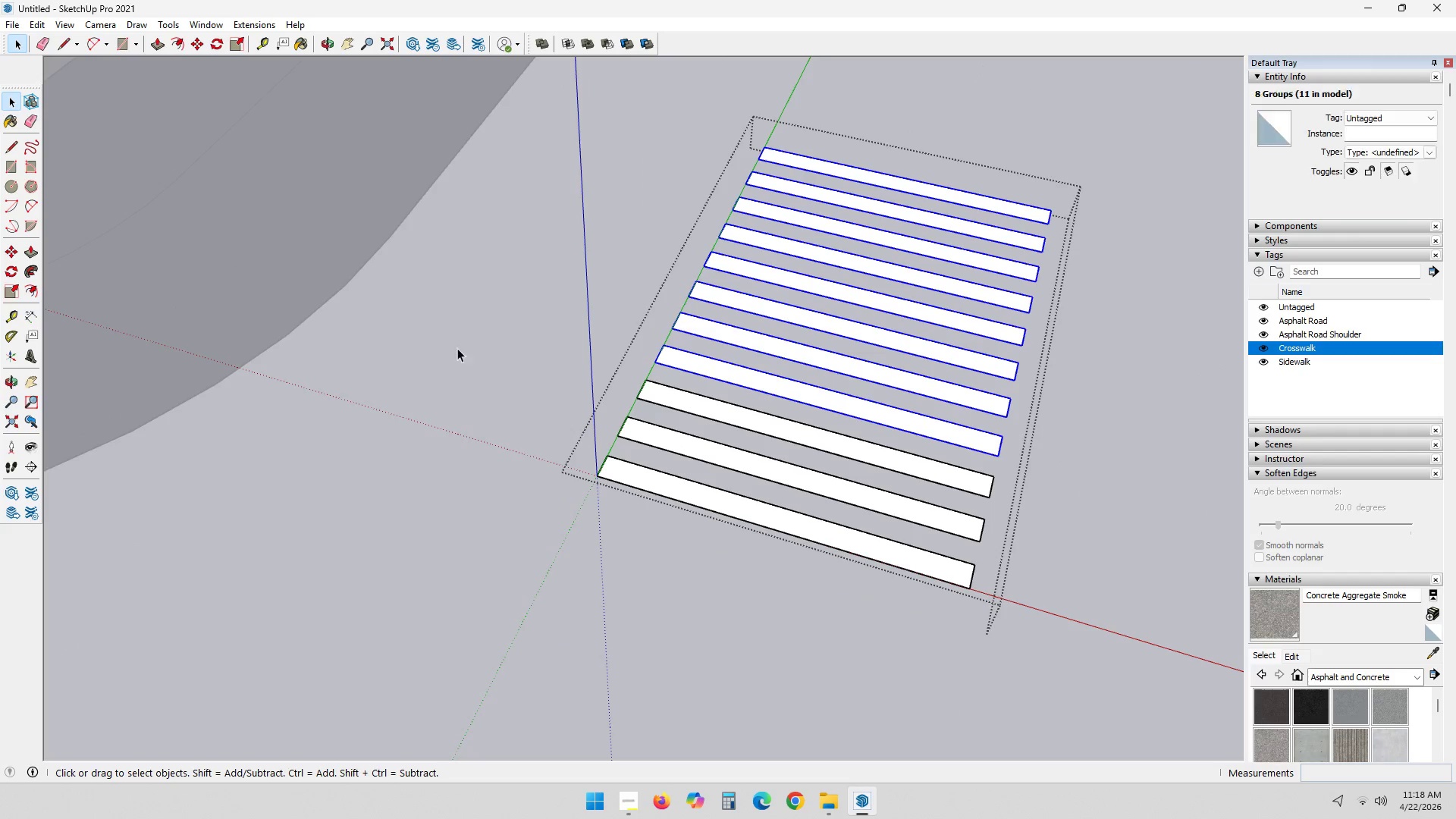 
hold_key(key=ControlLeft, duration=0.39)
left_click_drag(start_coordinate=[444, 343], to_coordinate=[1030, 685])
 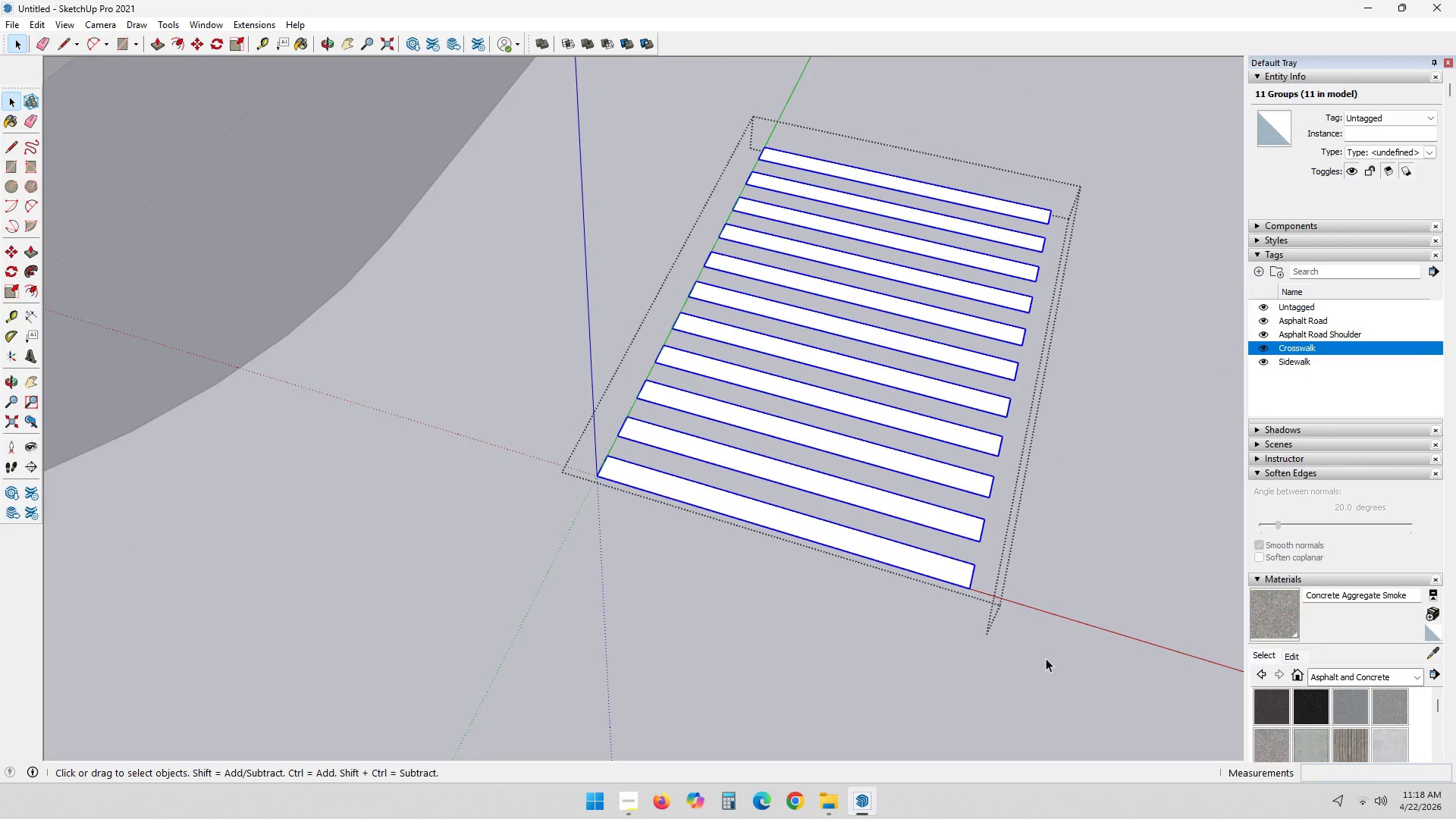 
key(Delete)
 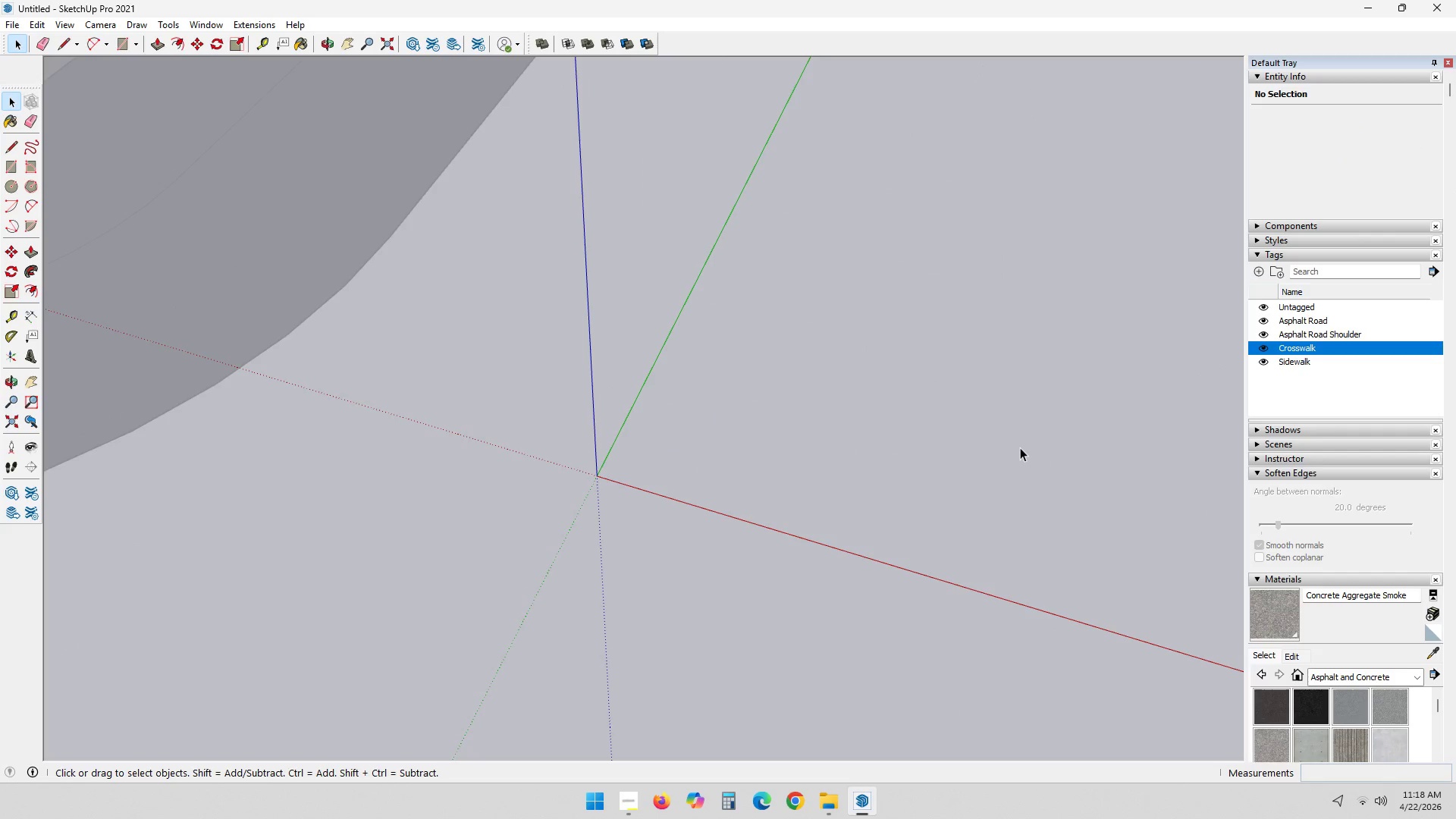 
key(Control+ControlLeft)
 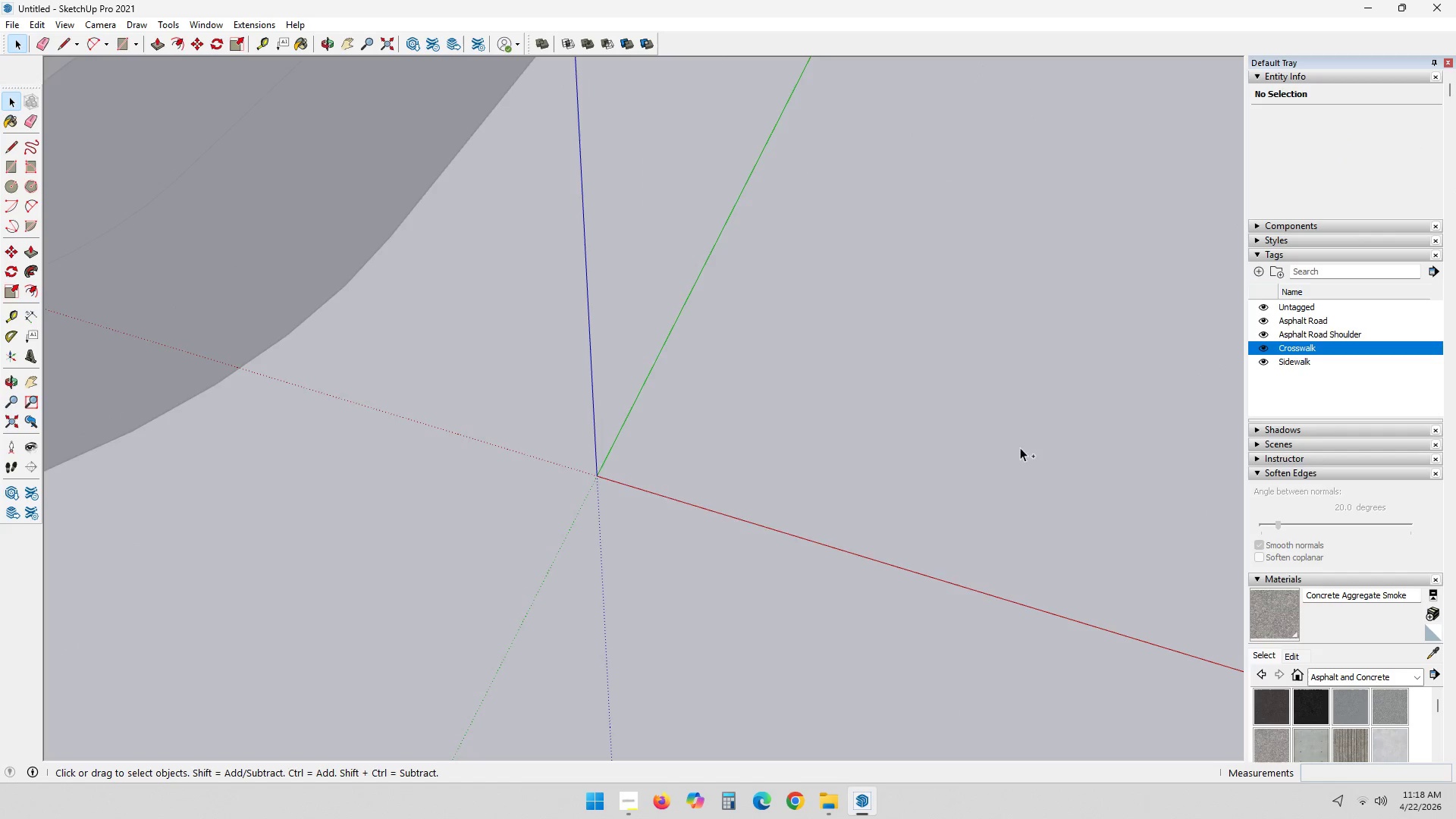 
key(Control+Z)
 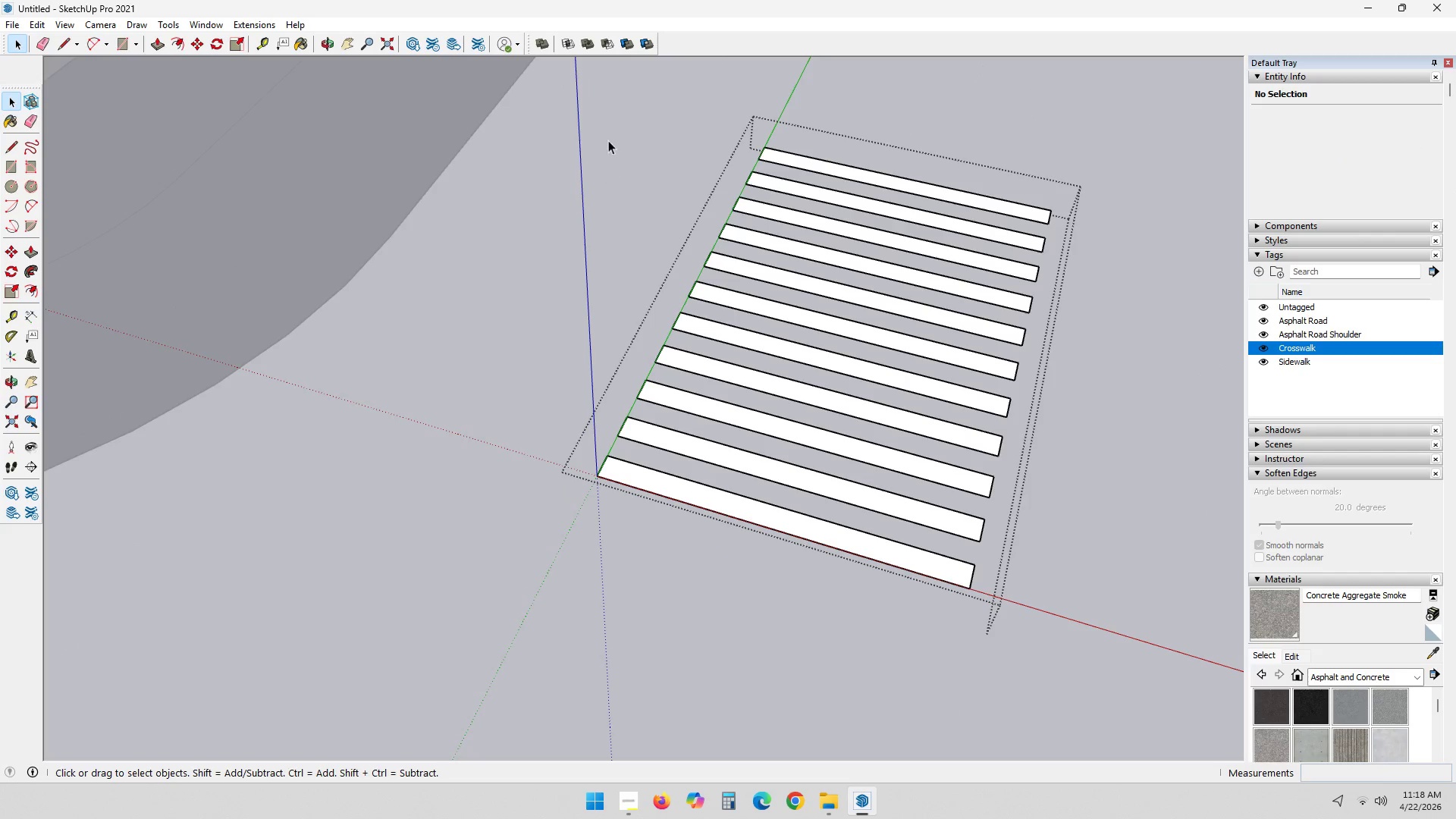 
left_click_drag(start_coordinate=[560, 118], to_coordinate=[1227, 777])
 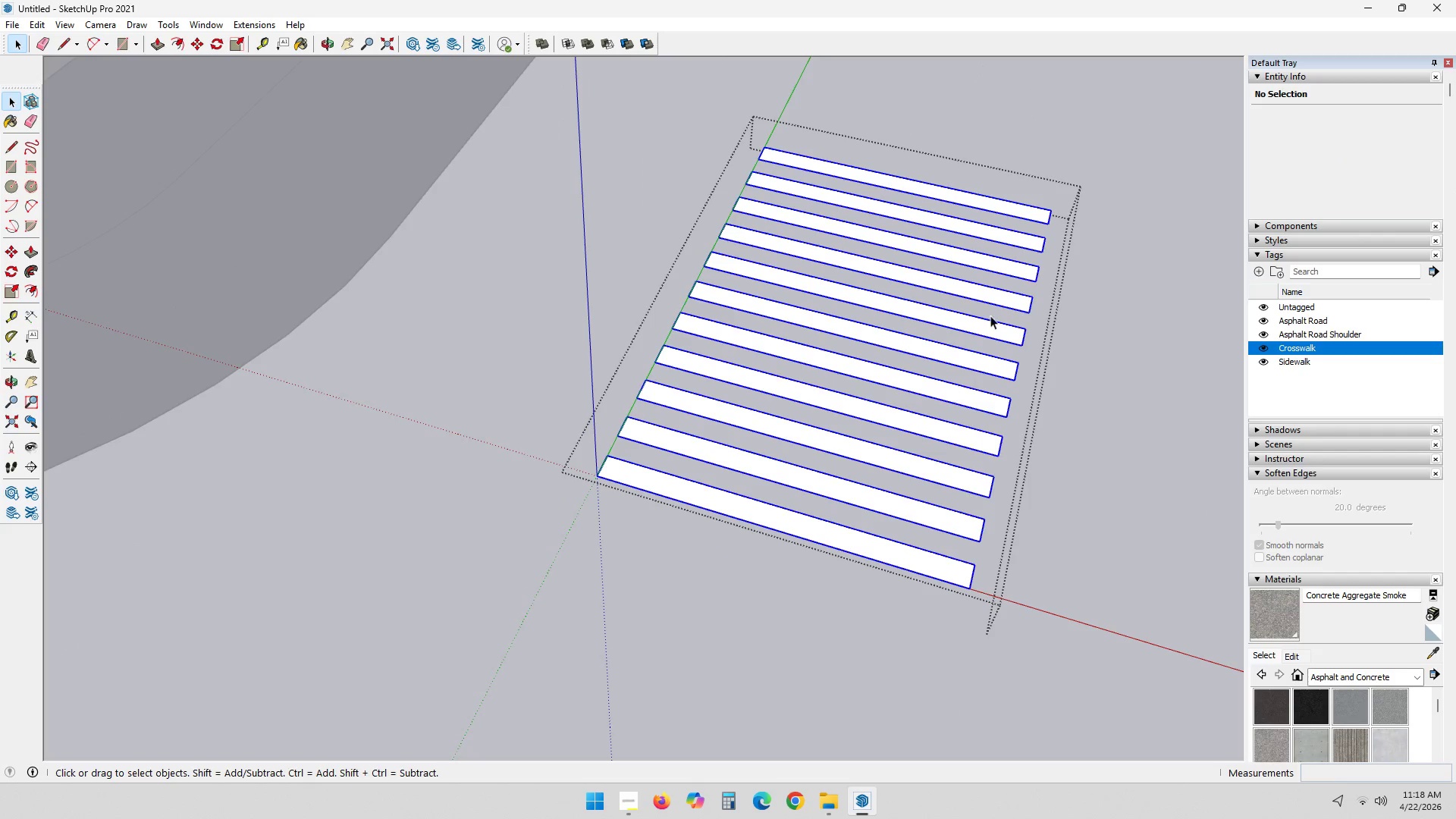 
hold_key(key=ShiftLeft, duration=0.56)
left_click([1013, 215])
 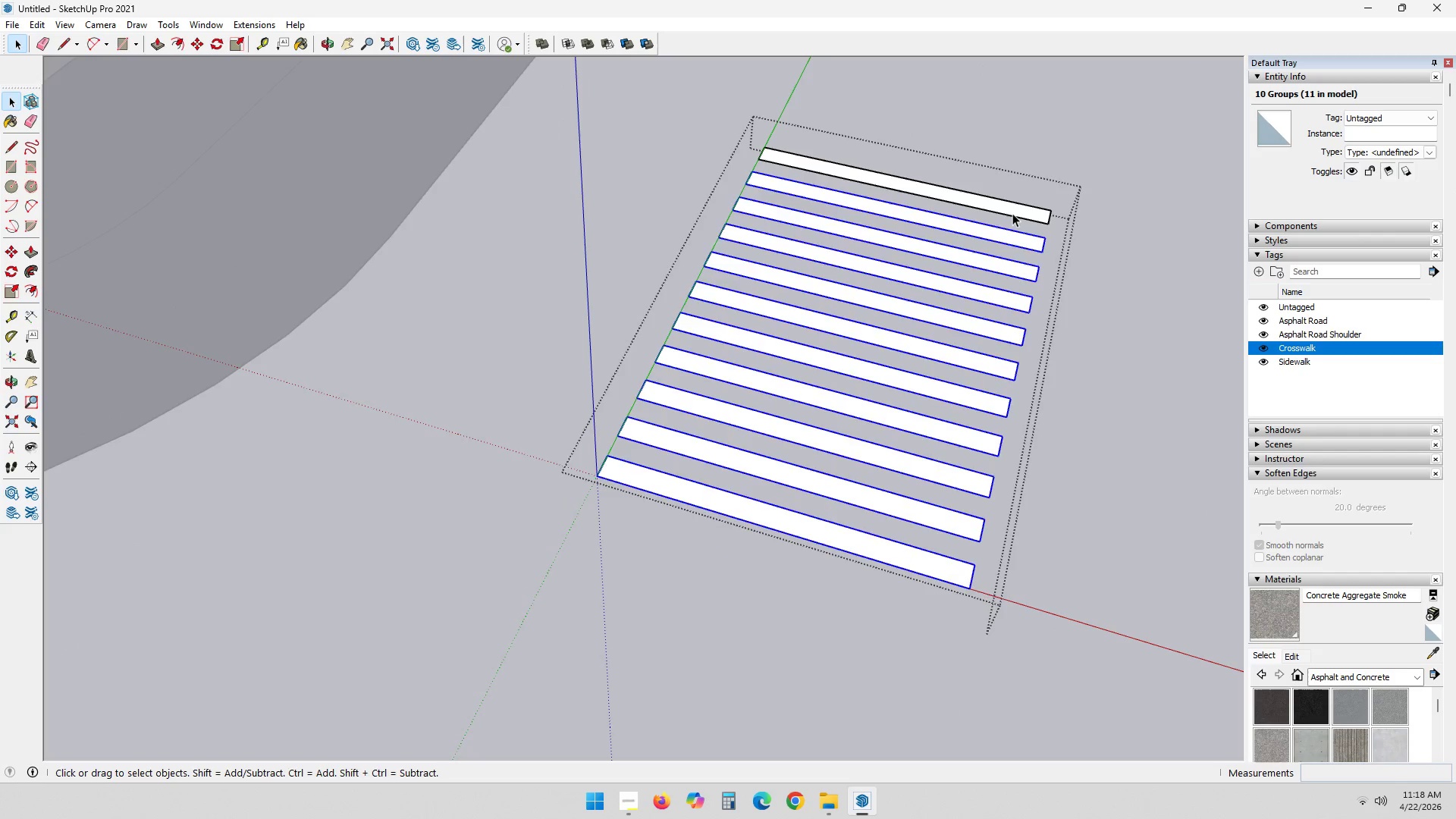 
key(Delete)
 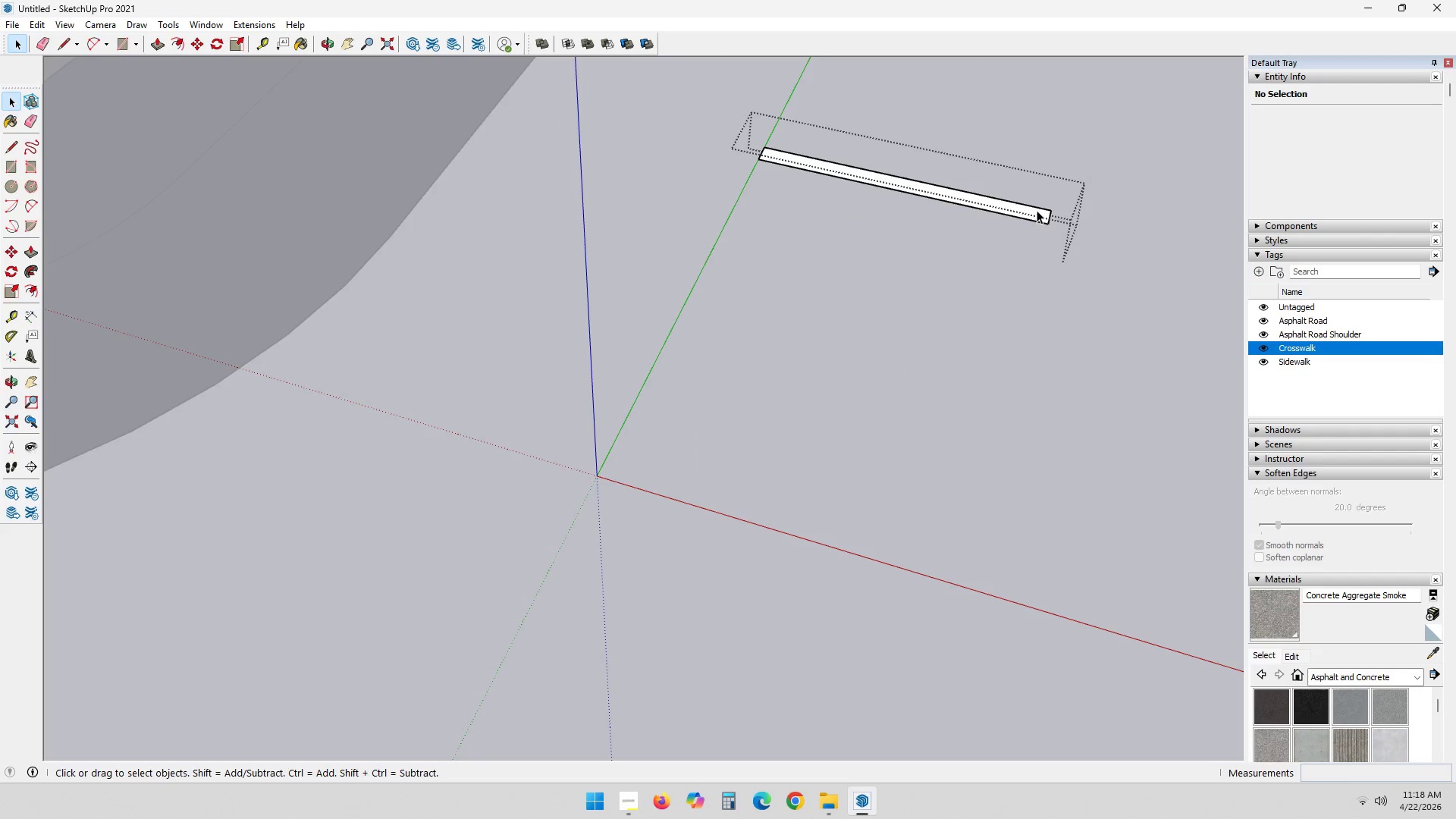 
hold_key(key=ShiftLeft, duration=0.44)
 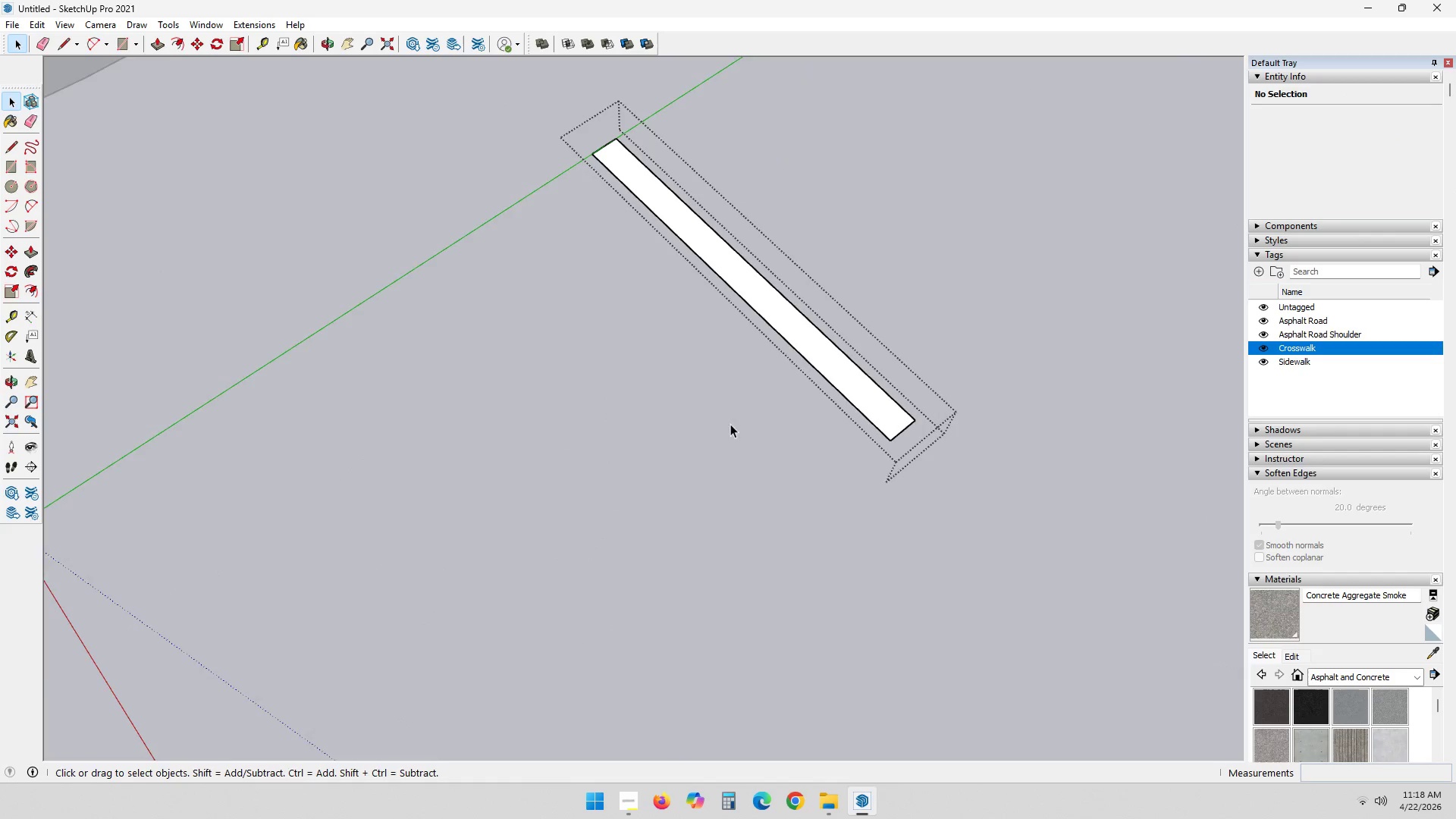 
scroll: coordinate [833, 452], scroll_direction: up, amount: 11.0
 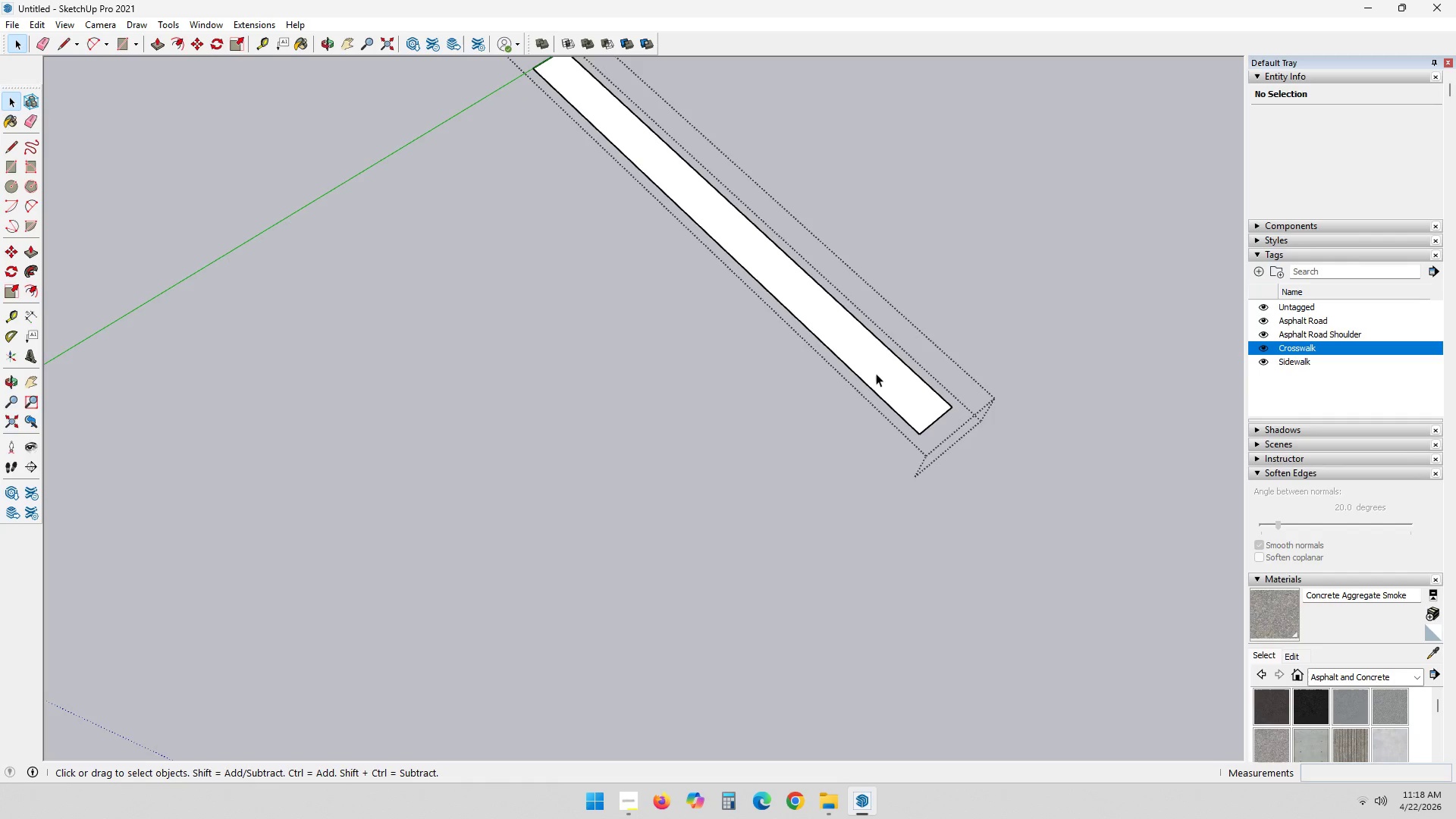 
double_click([878, 368])
 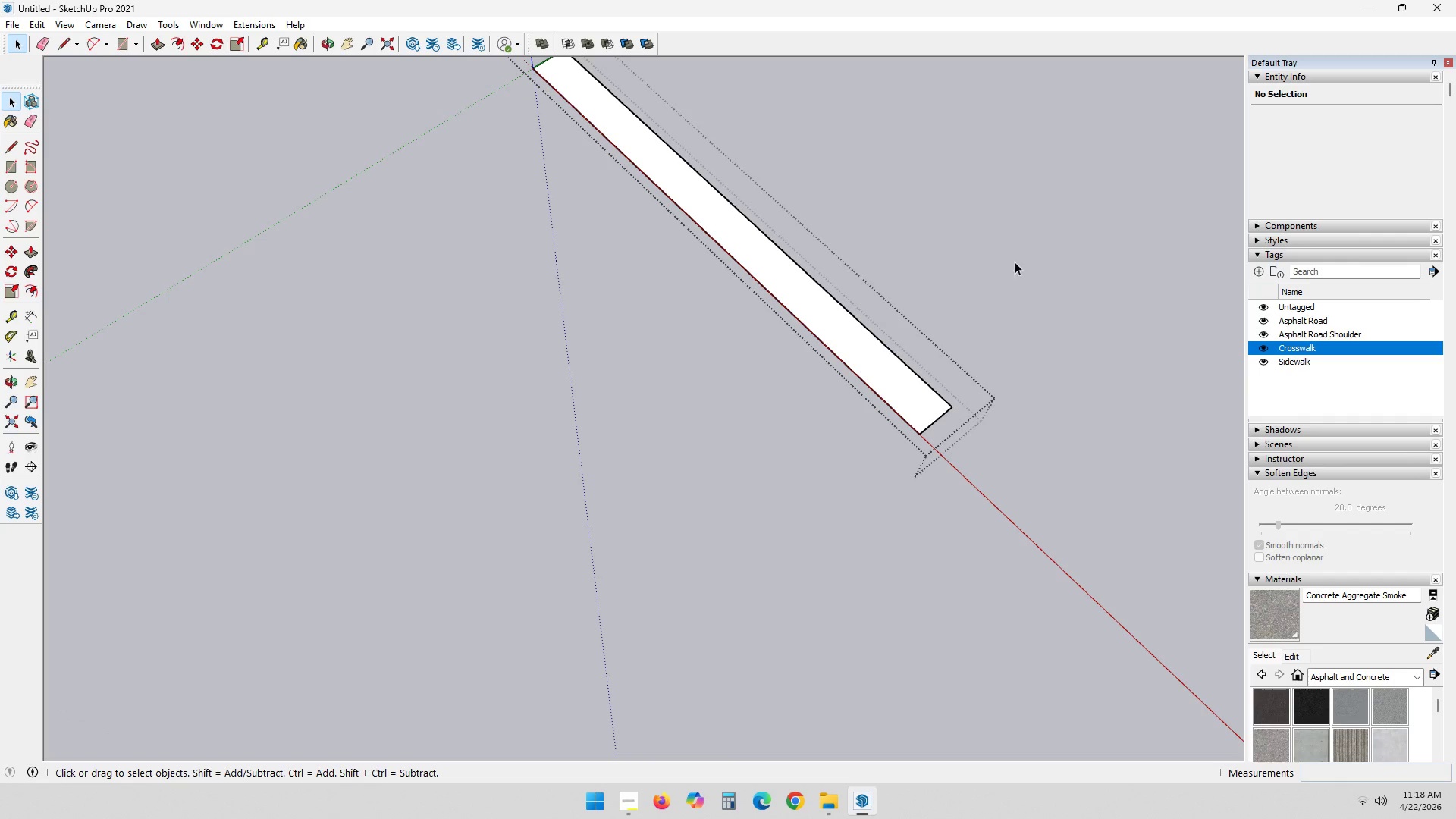 
left_click([1023, 258])
 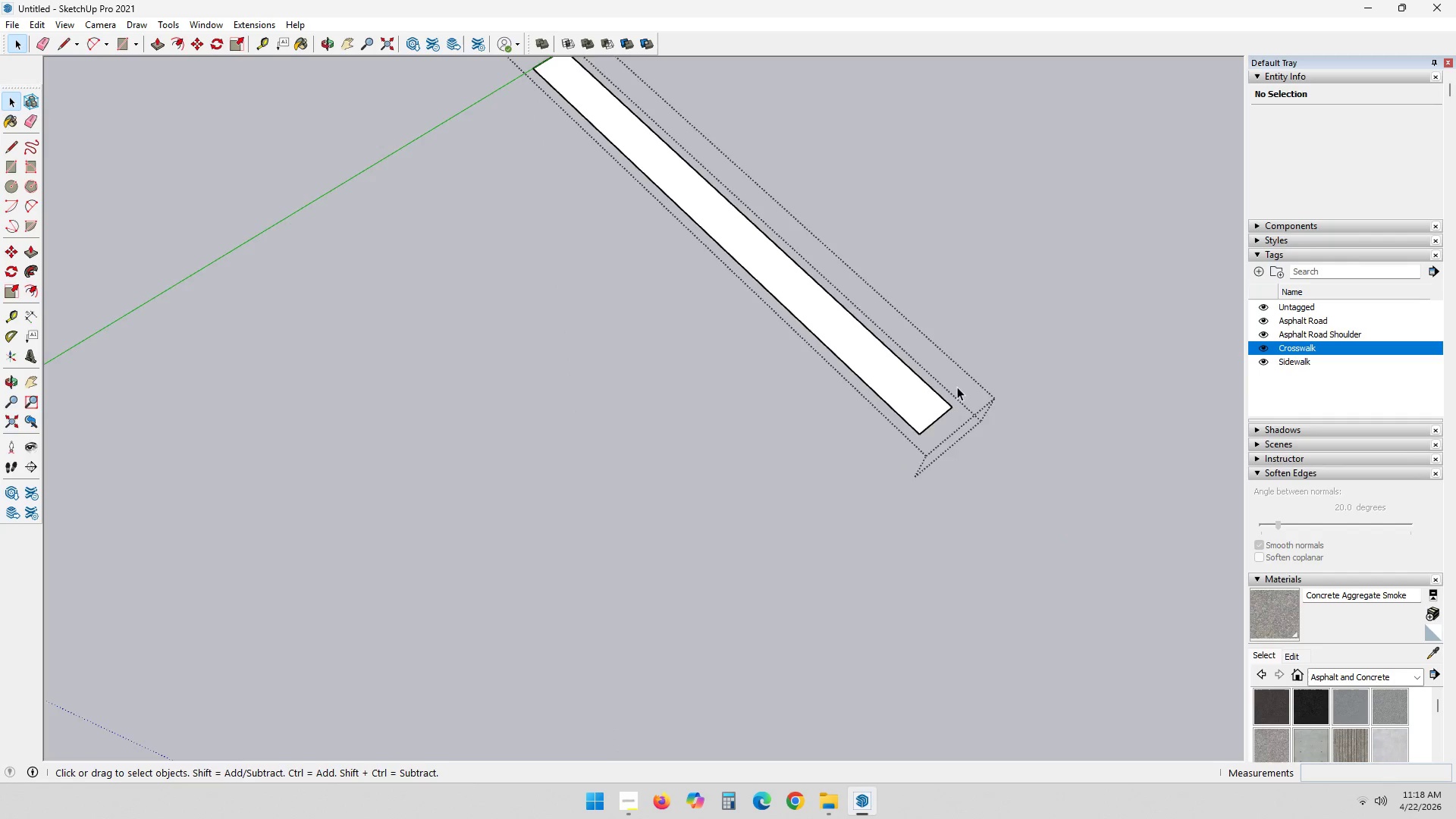 
scroll: coordinate [952, 381], scroll_direction: down, amount: 2.0
 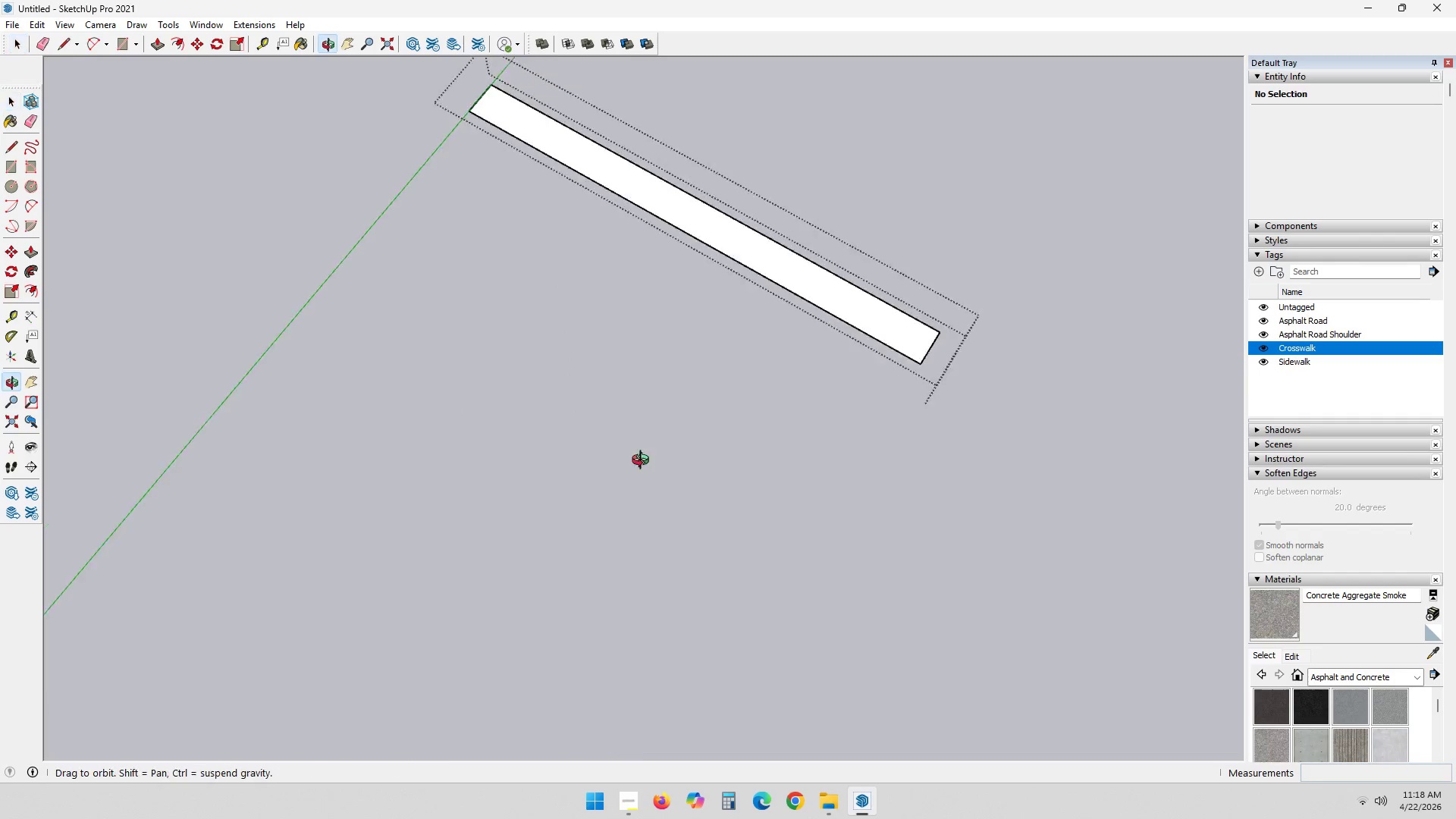 
hold_key(key=ShiftLeft, duration=0.36)
 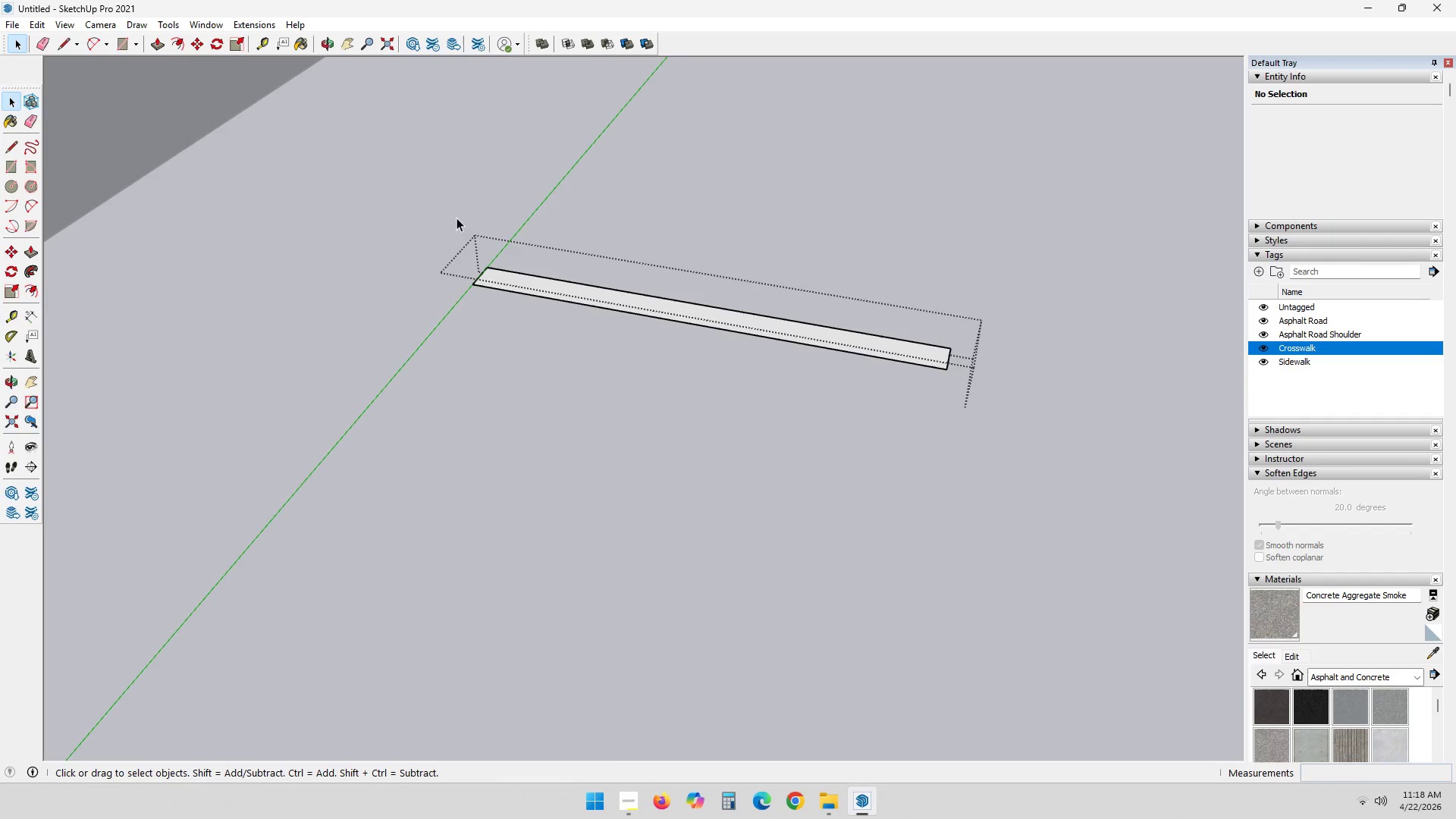 
left_click_drag(start_coordinate=[395, 207], to_coordinate=[1046, 469])
 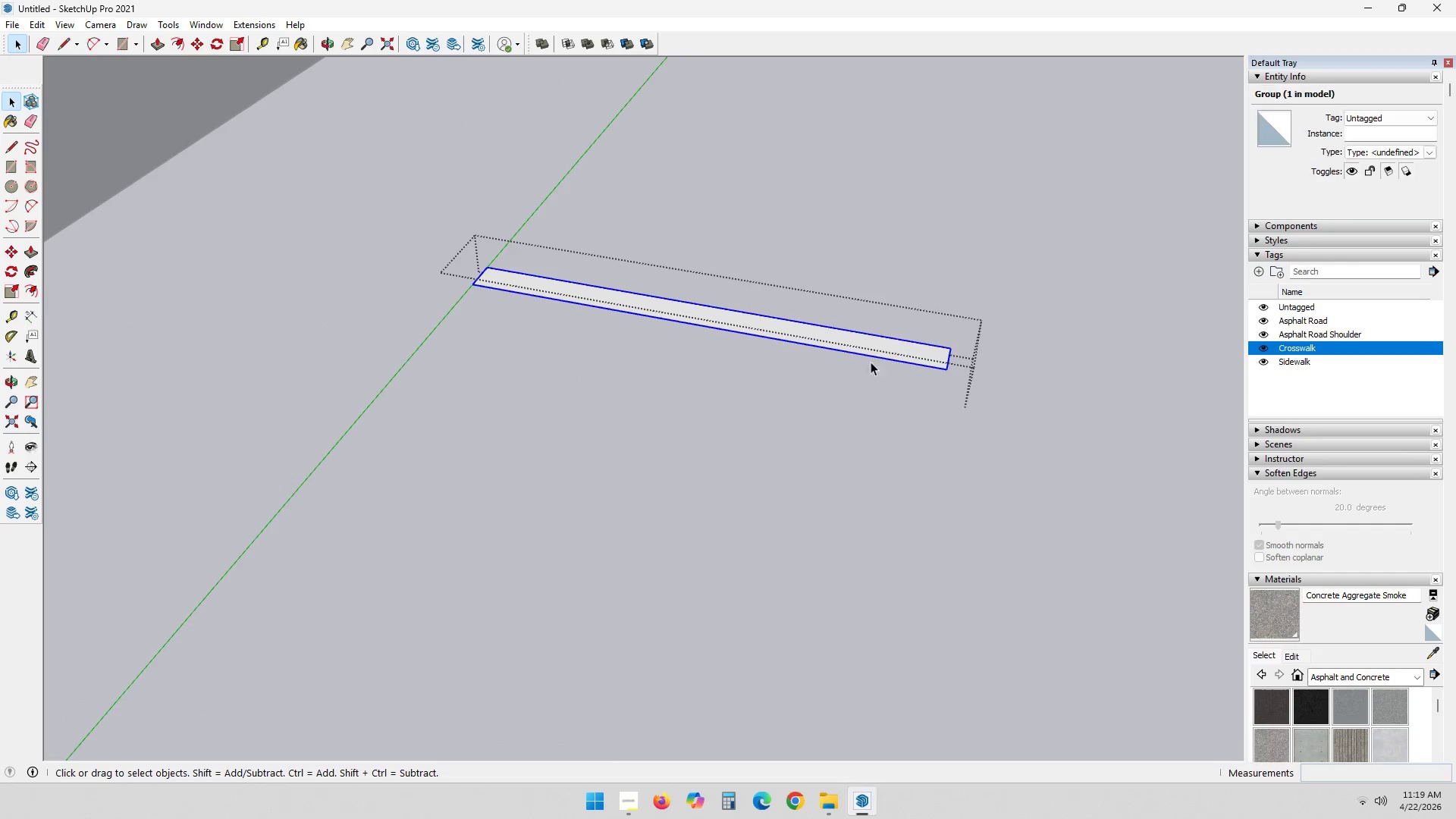 
right_click([887, 345])
 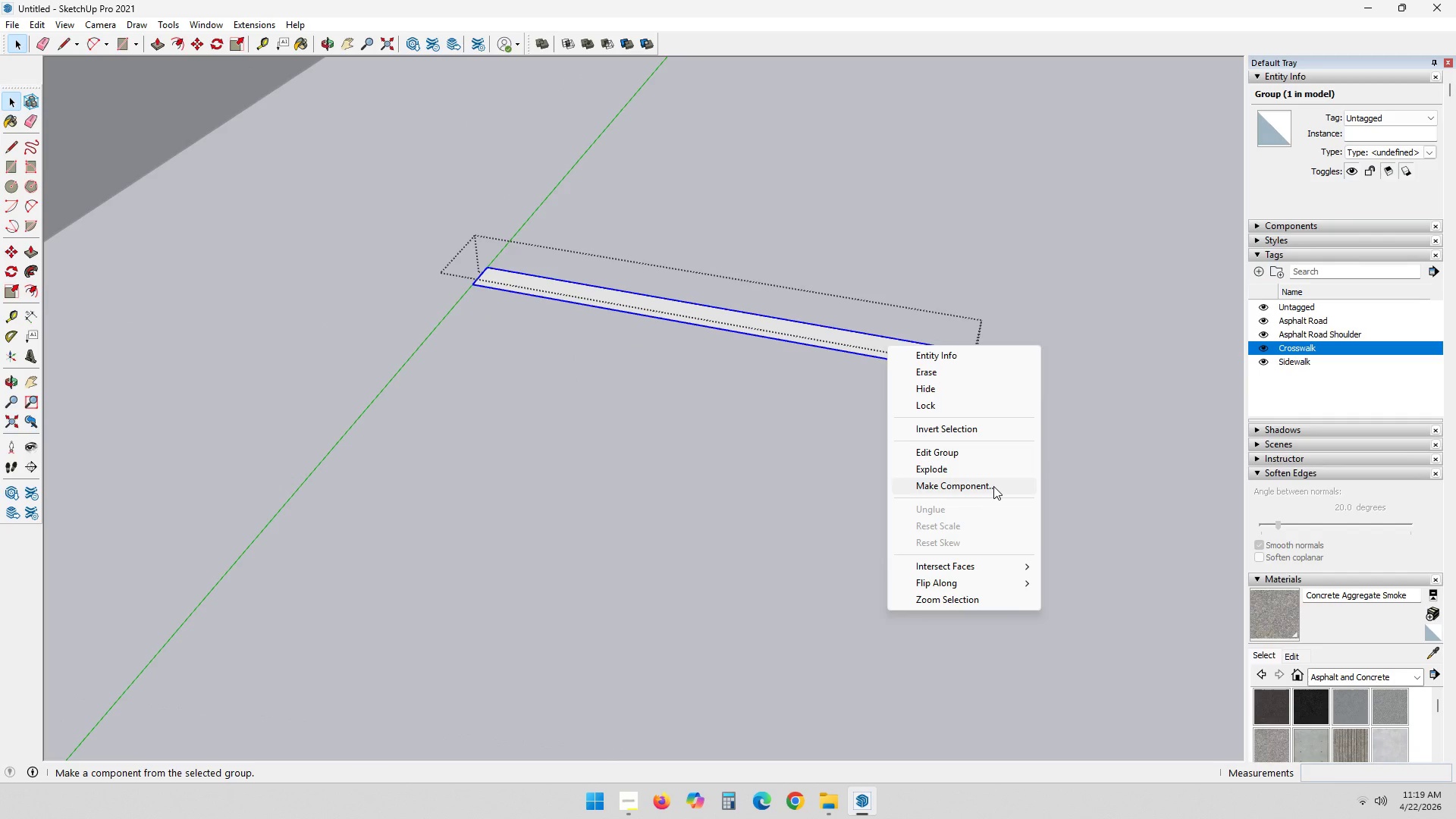 
wait(5.09)
 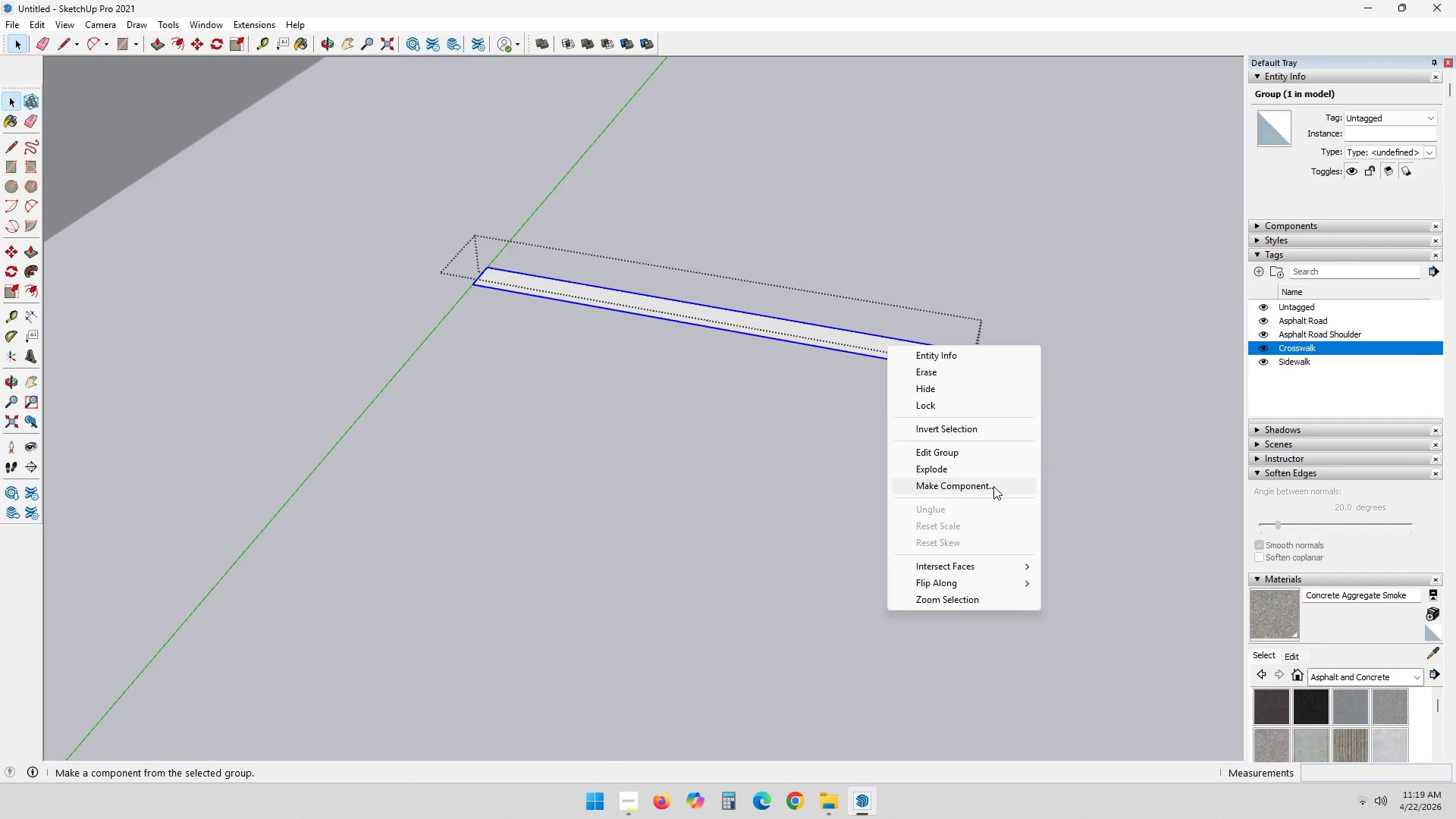 
left_click([993, 486])
 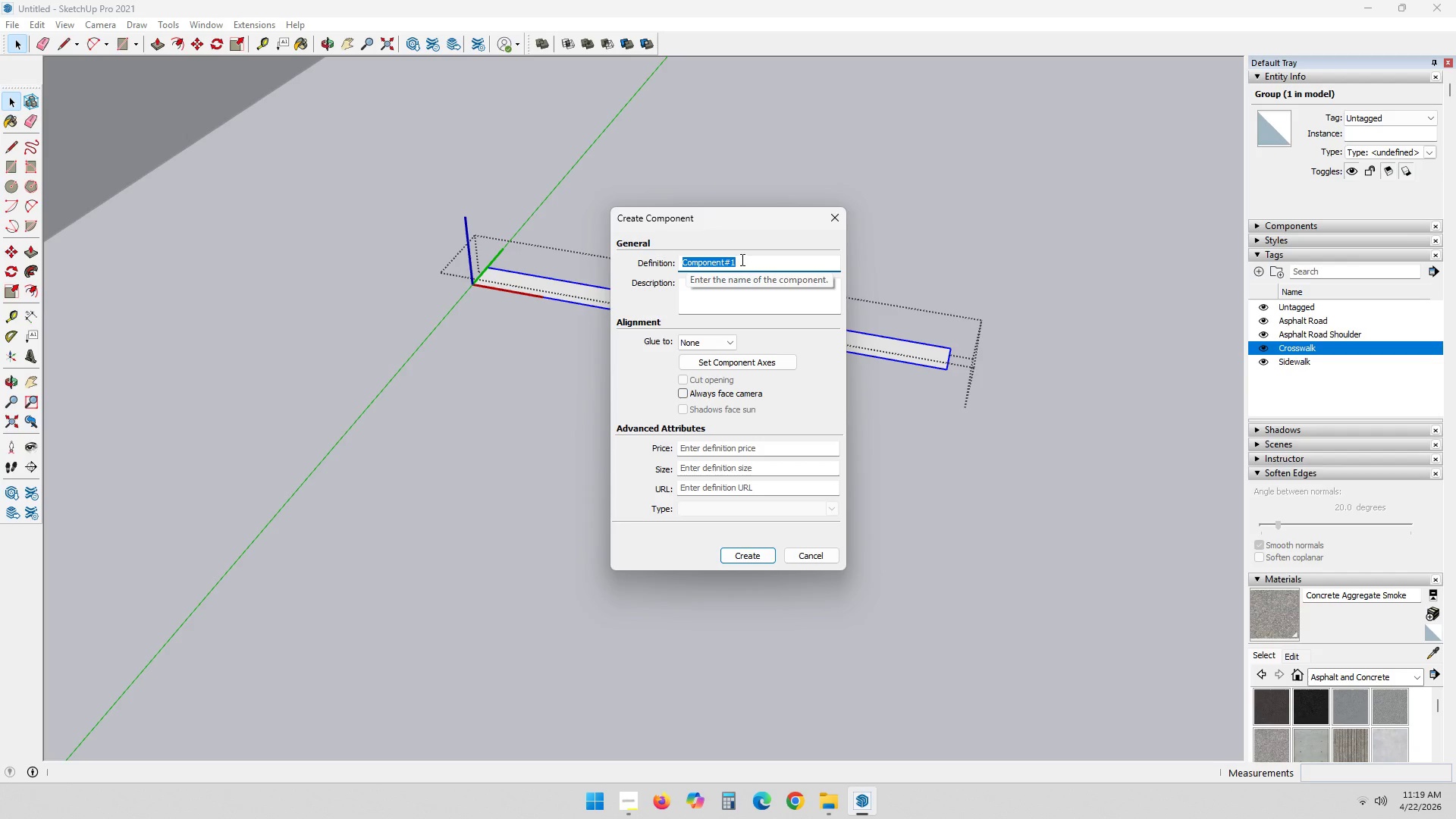 
type(Crosswalk )
key(Backspace)
type(1)
 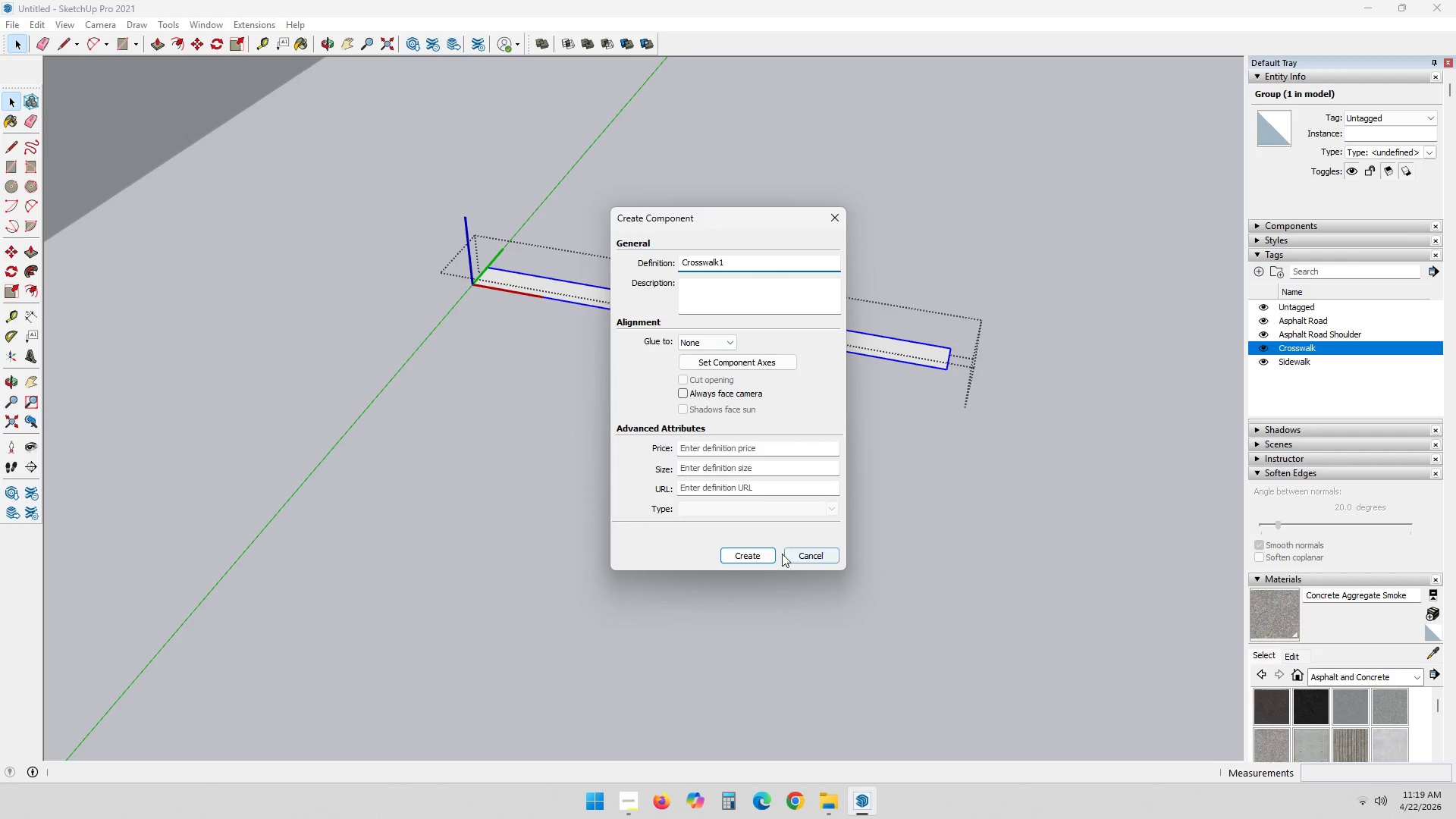 
left_click([751, 554])
 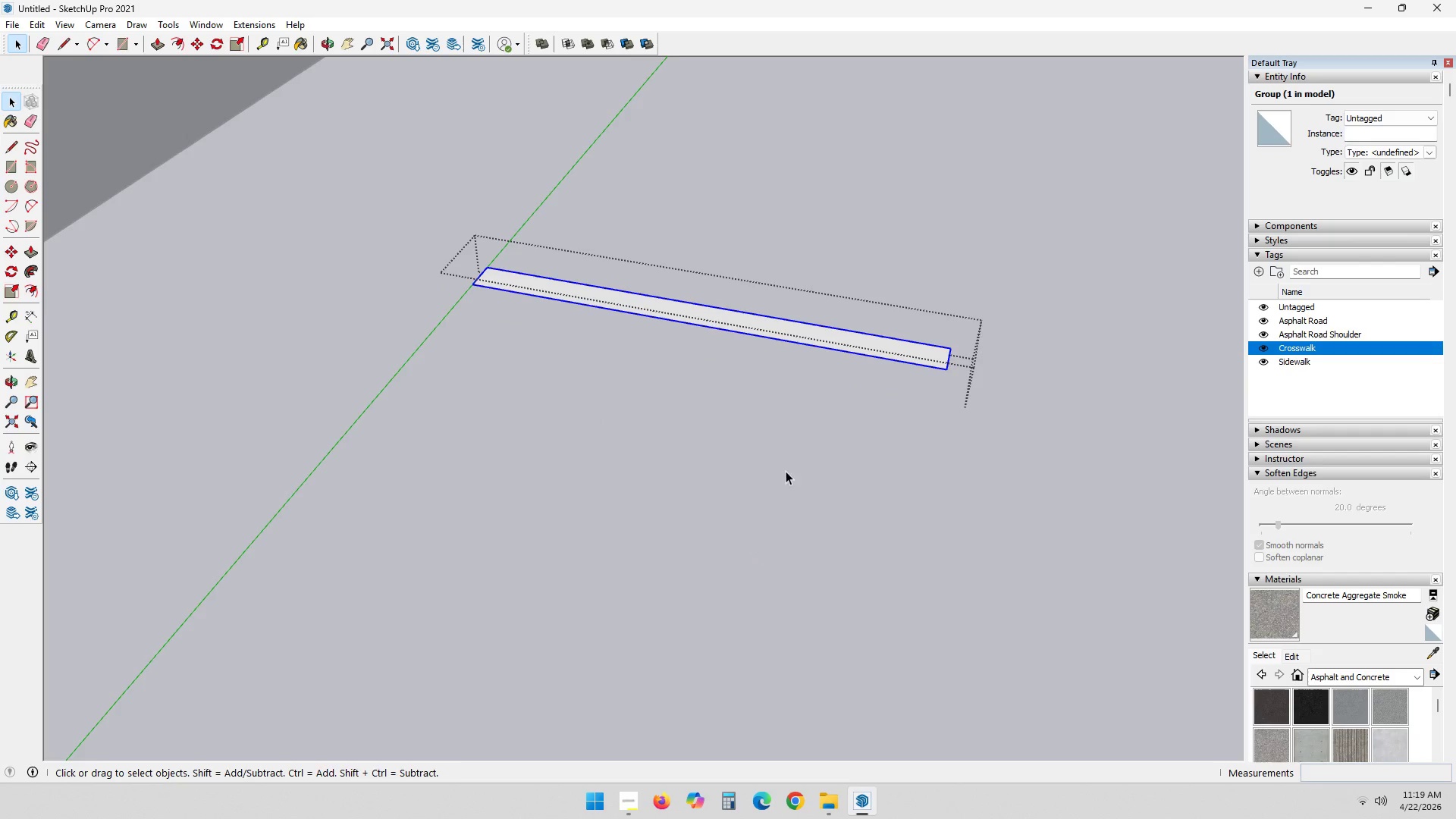 
scroll: coordinate [800, 419], scroll_direction: down, amount: 1.0
 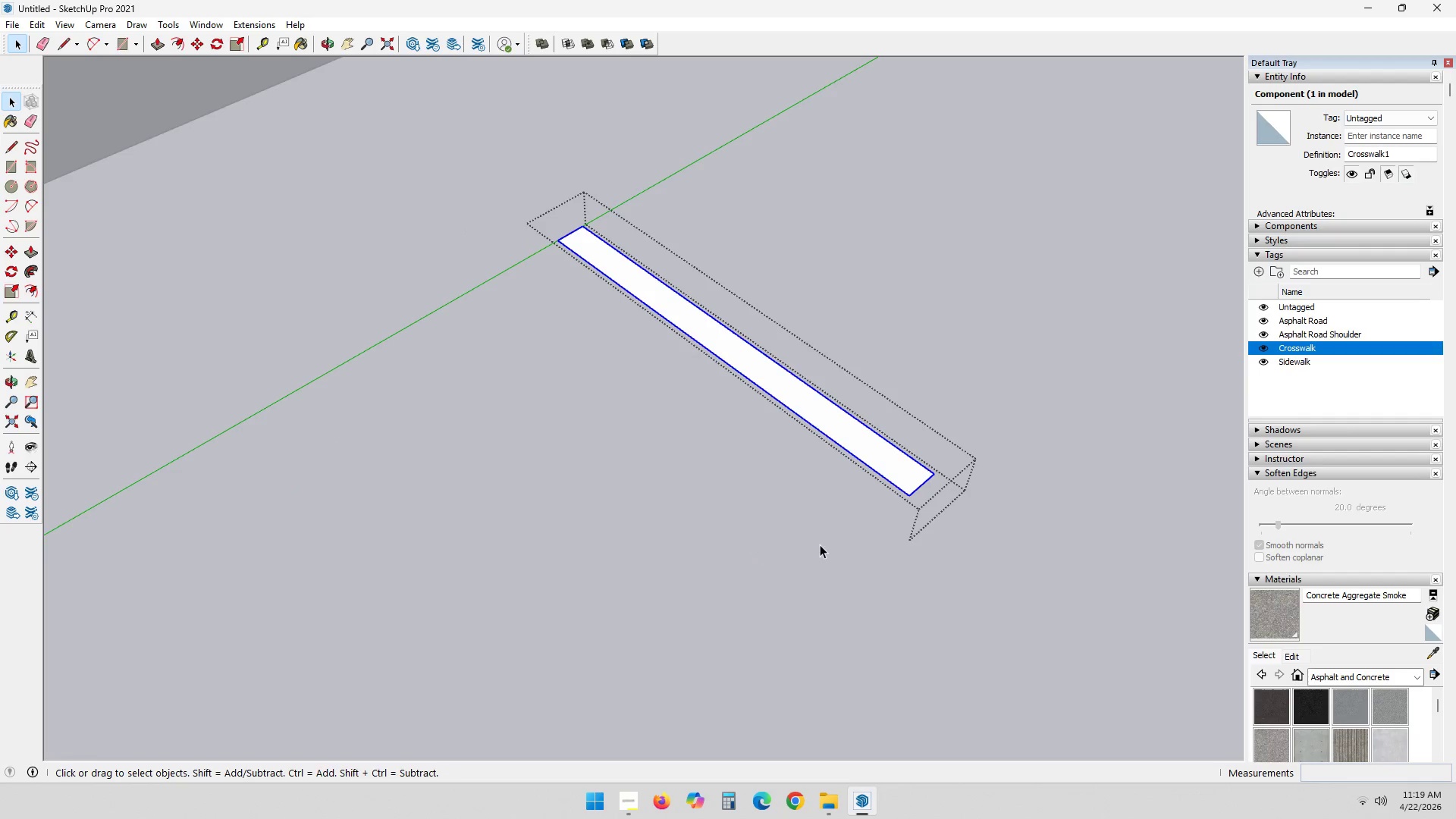 
key(M)
 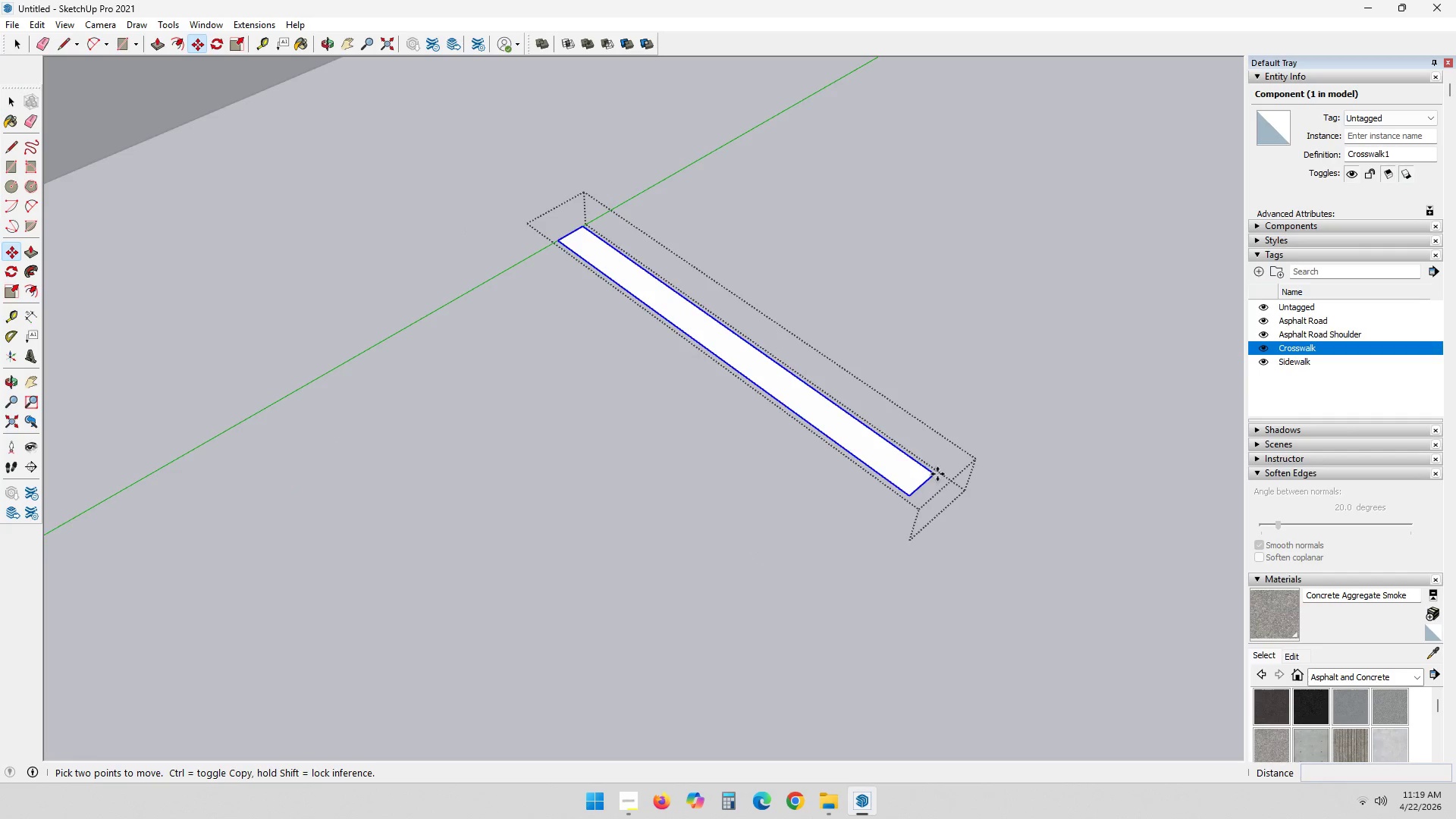 
key(Control+ControlLeft)
 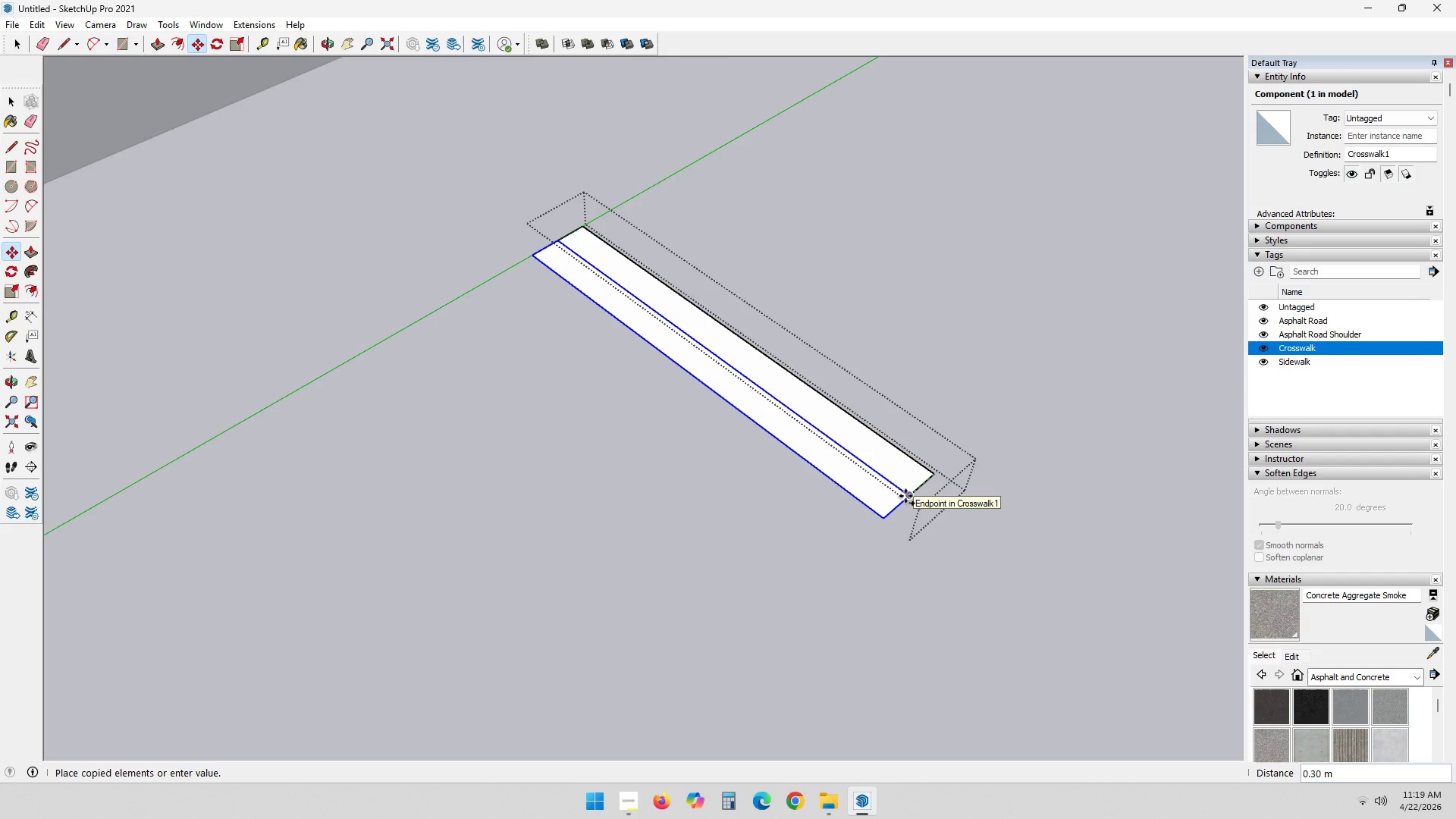 
wait(5.62)
 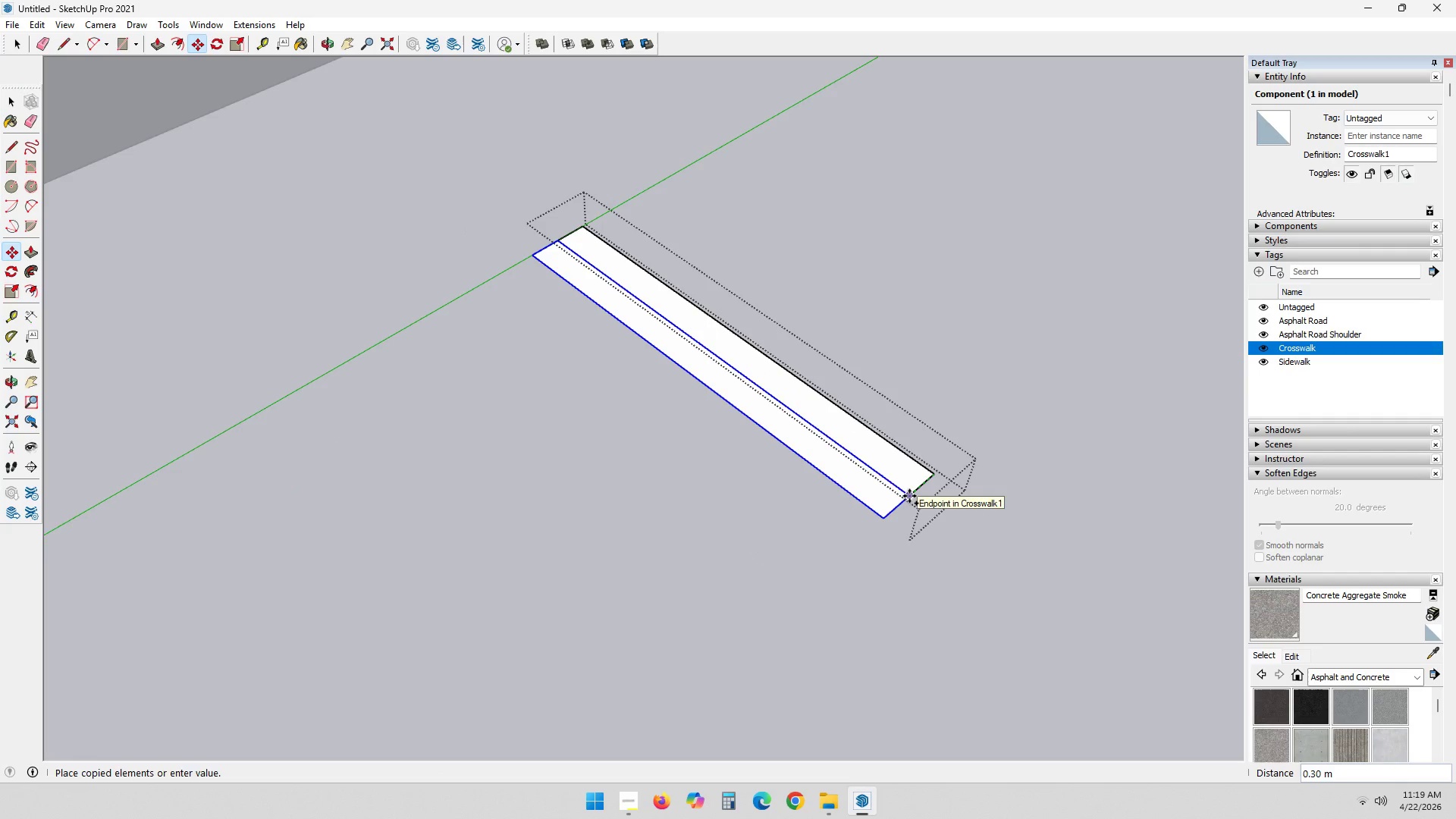 
type(.6)
key(NumpadEnter)
type(8)
key(Backspace)
type(x10)
 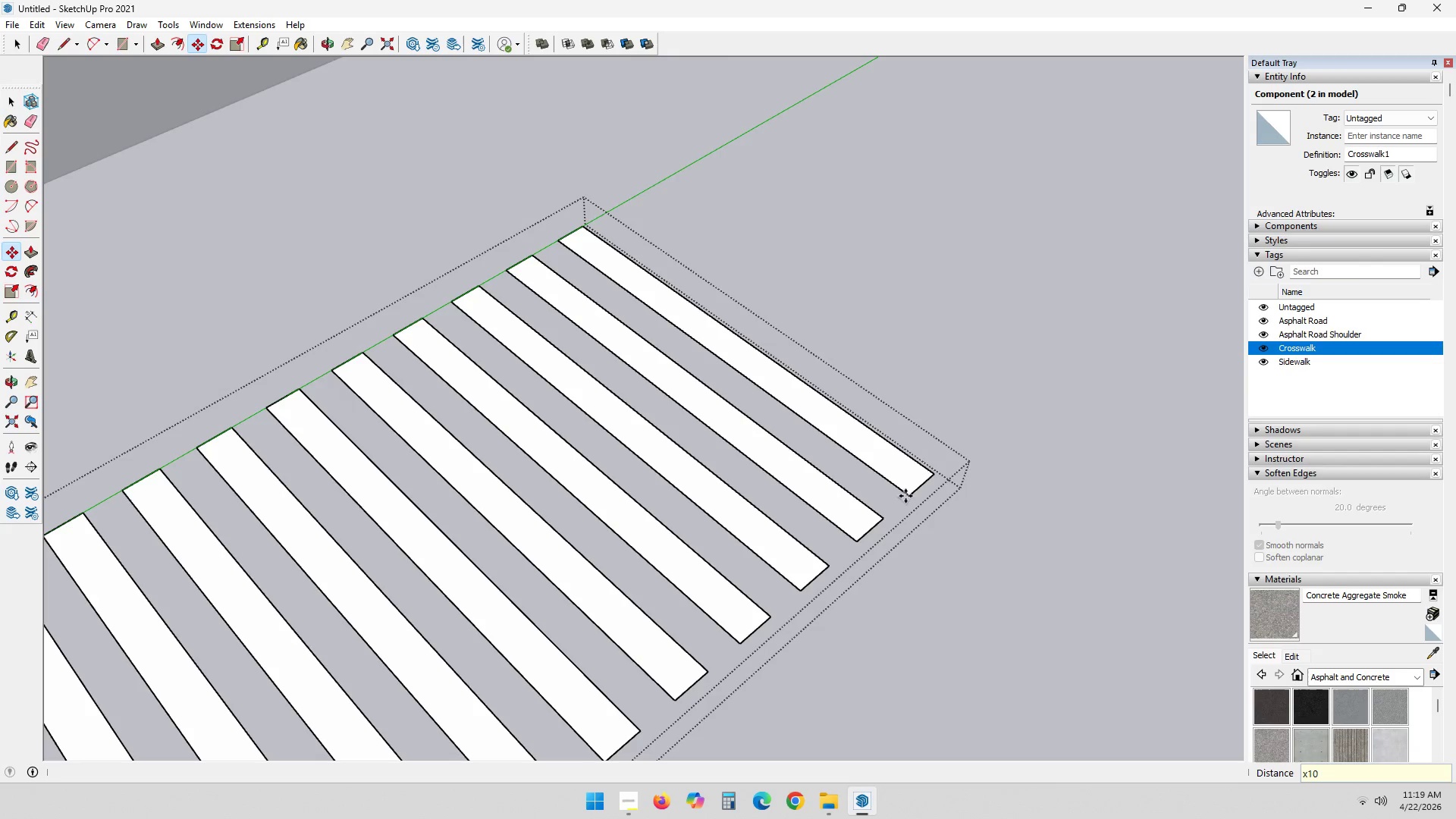 
key(Enter)
 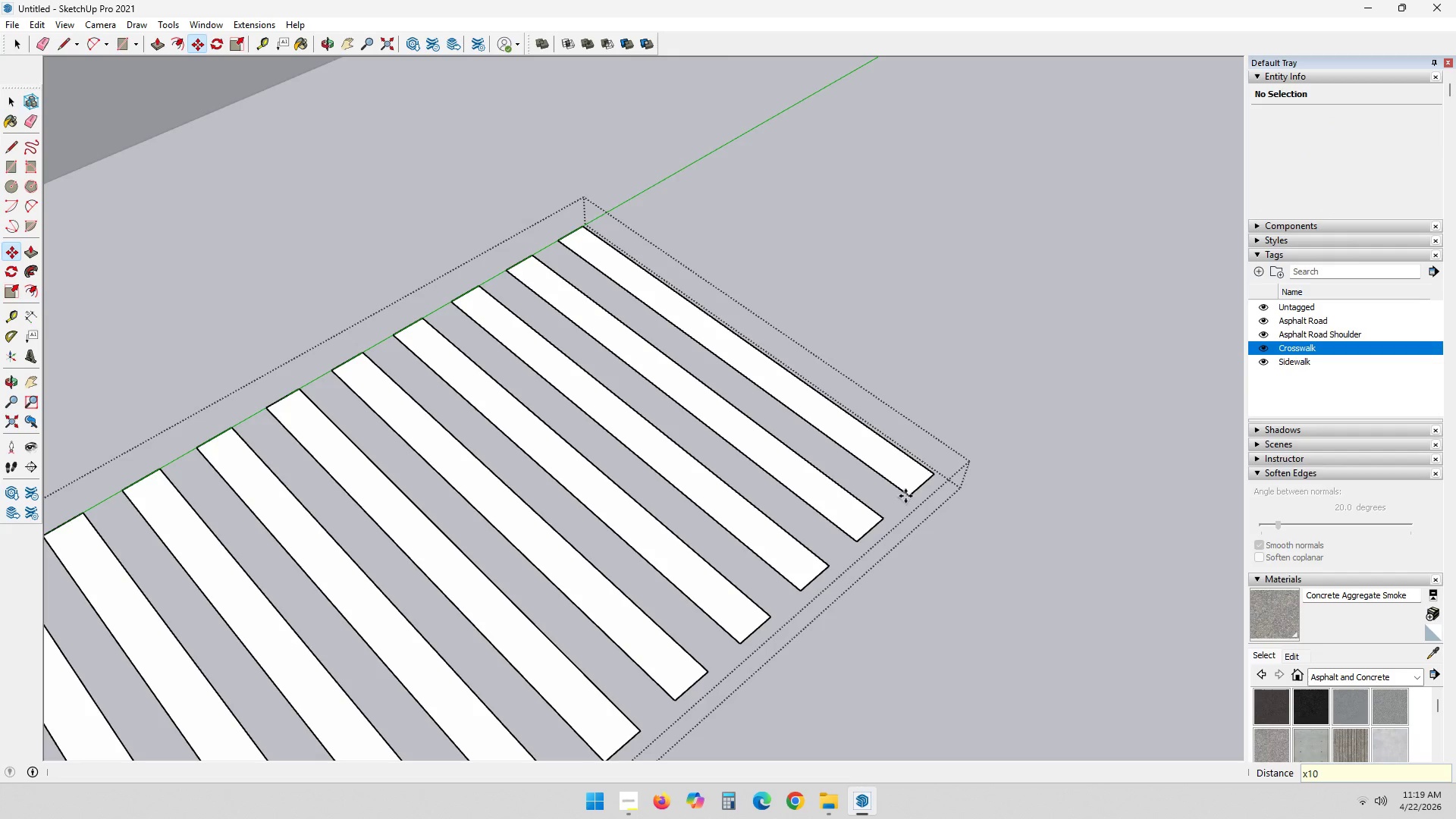 
key(Space)
 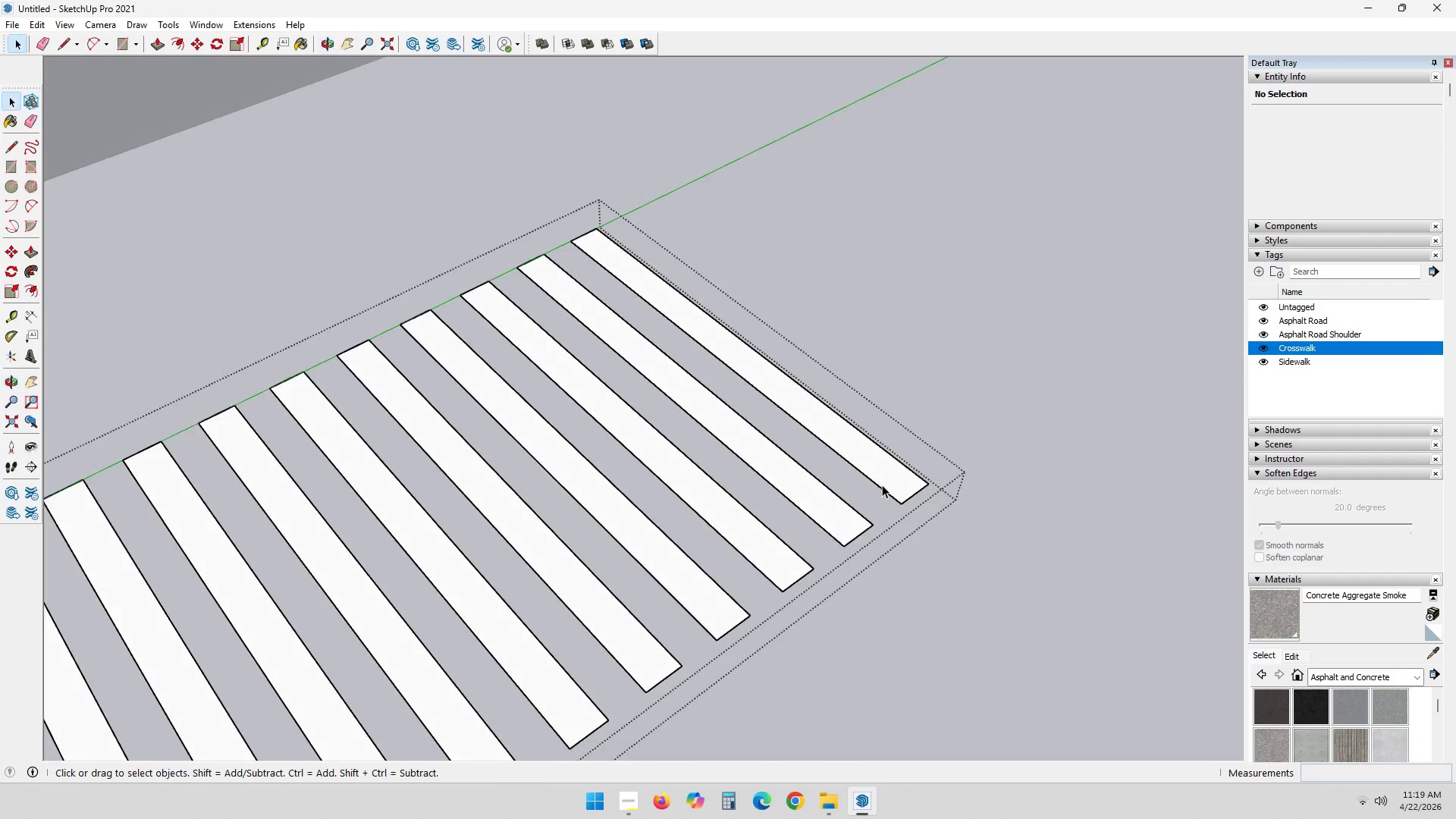 
scroll: coordinate [876, 496], scroll_direction: up, amount: 3.0
 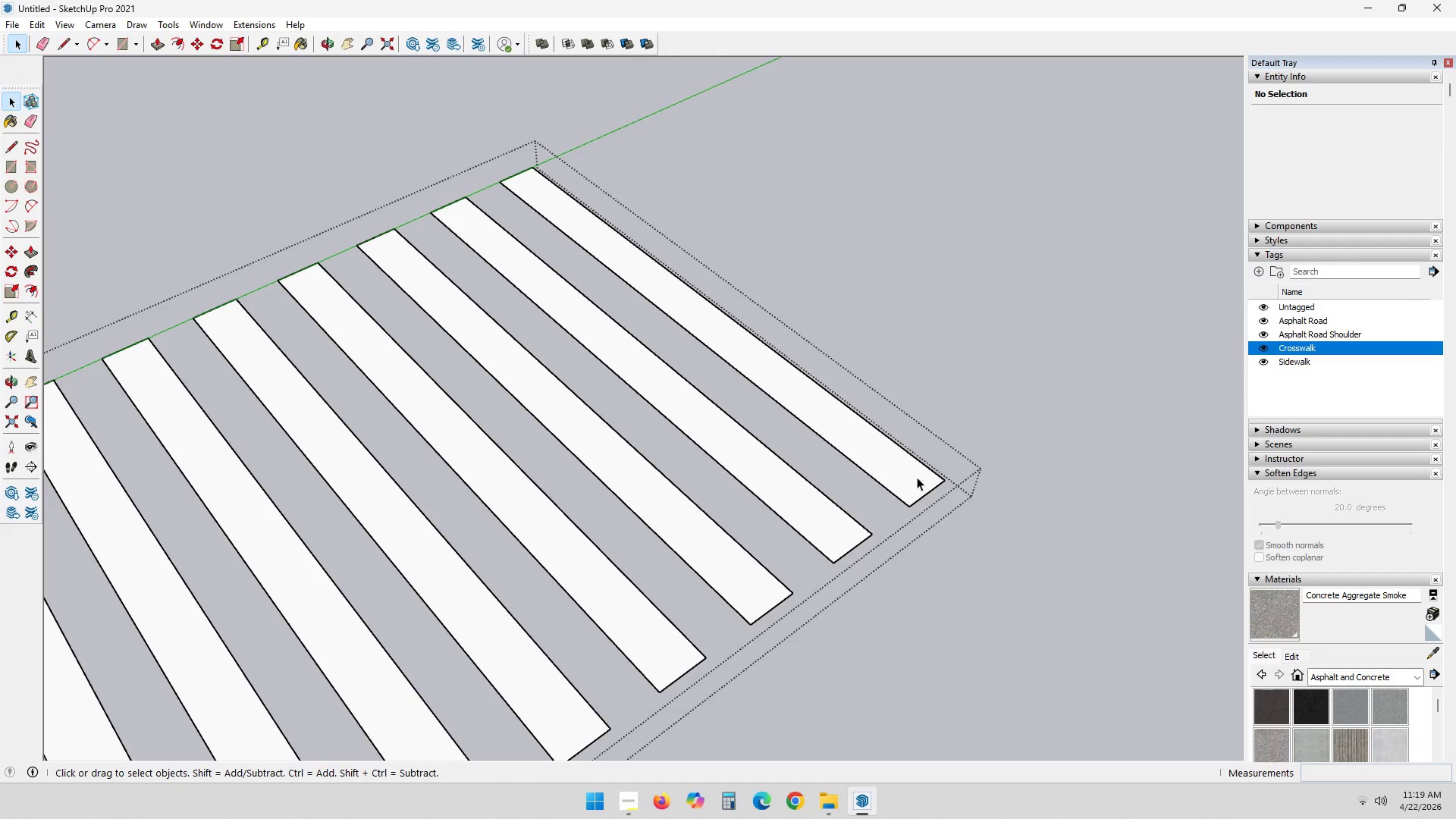 
key(P)
 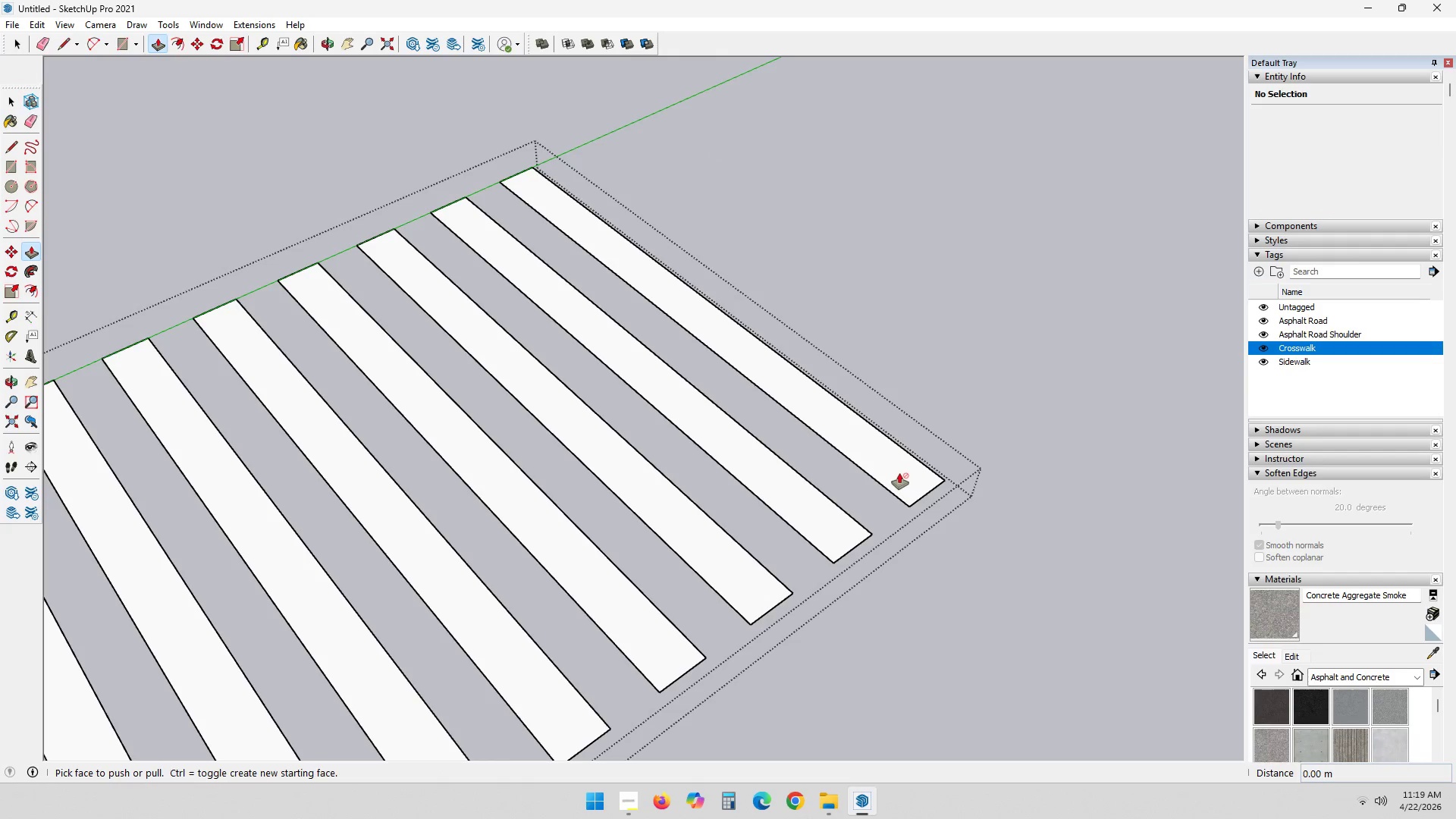 
key(Space)
 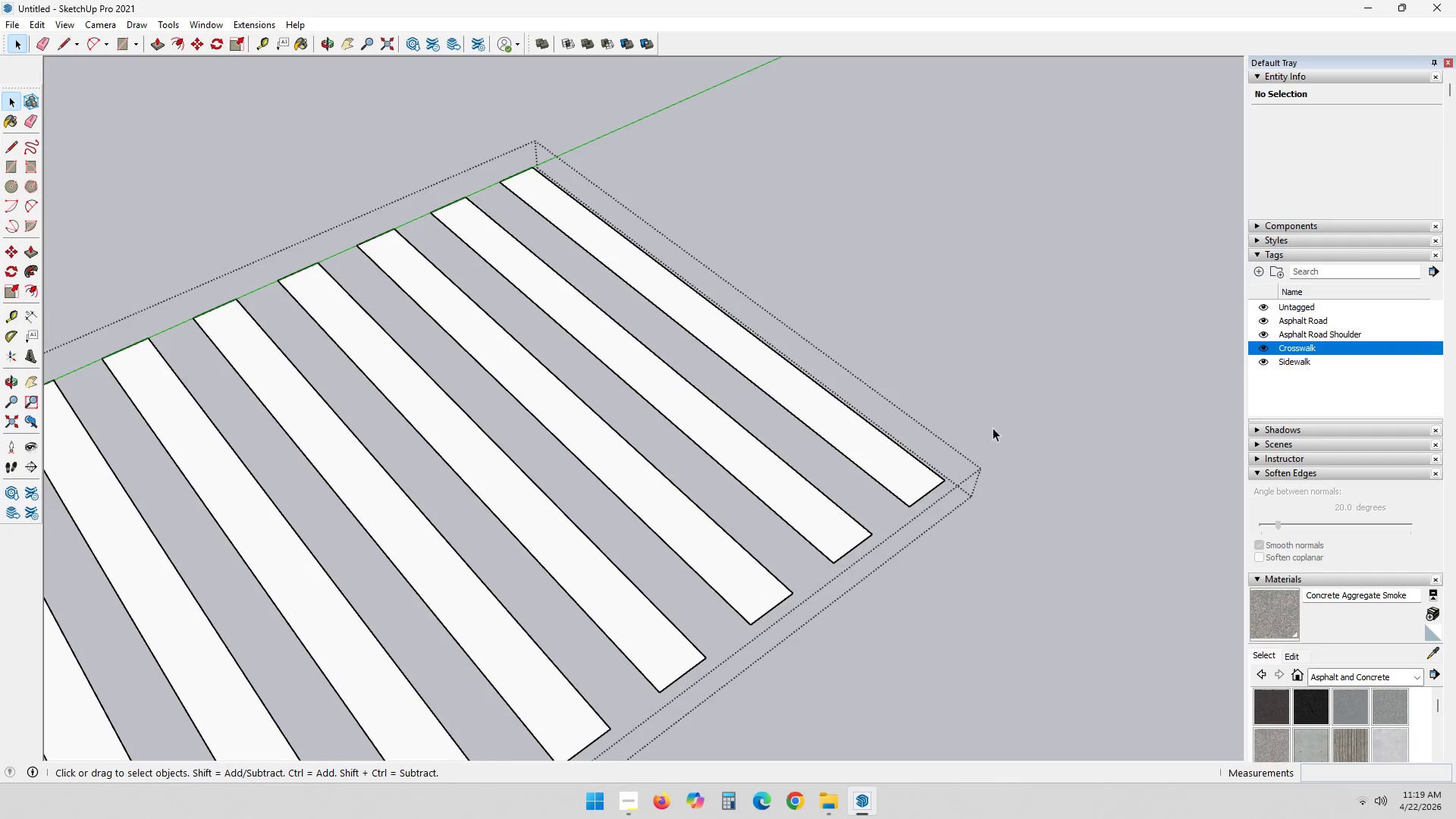 
left_click([1011, 402])
 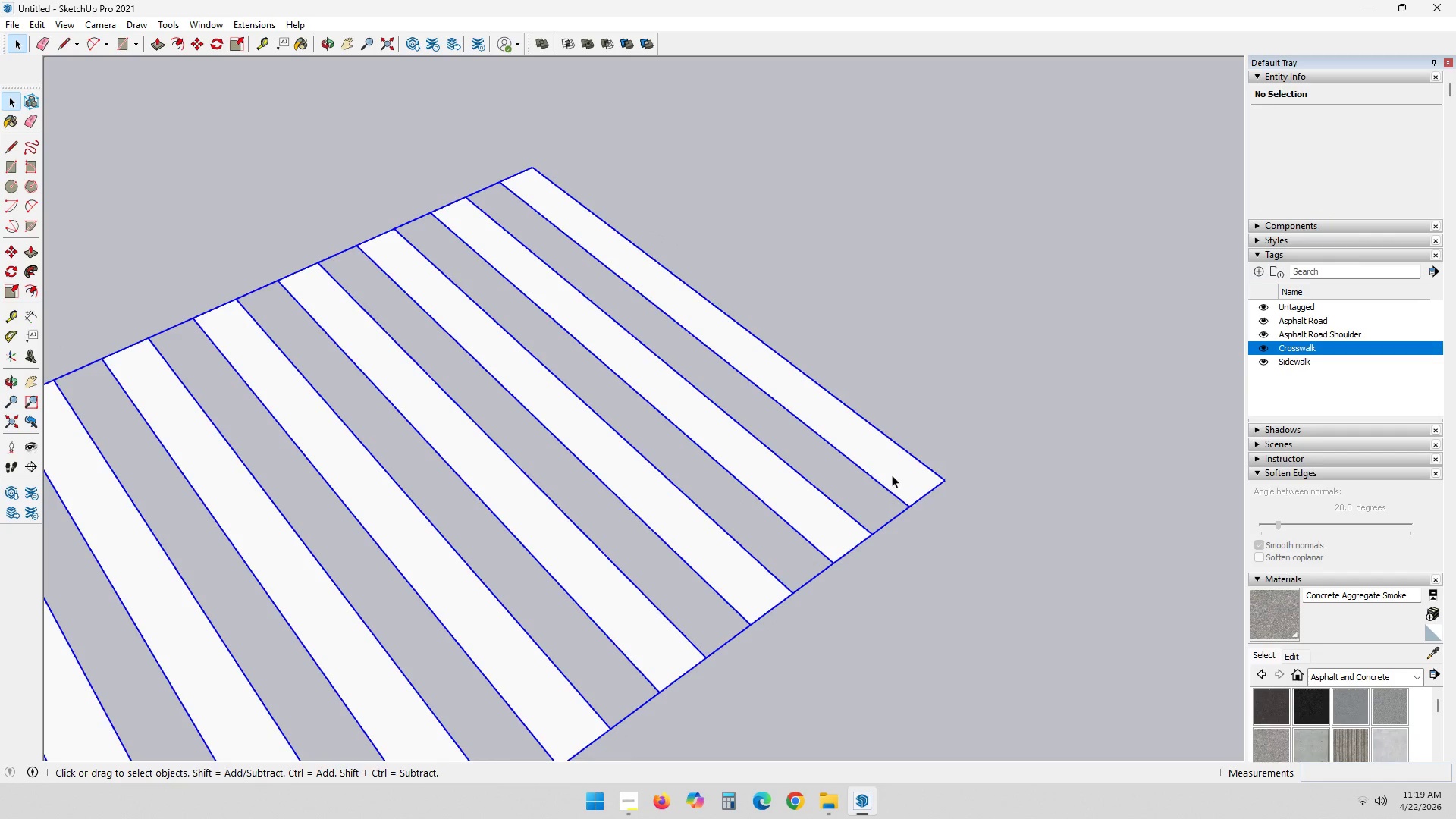 
double_click([893, 473])
 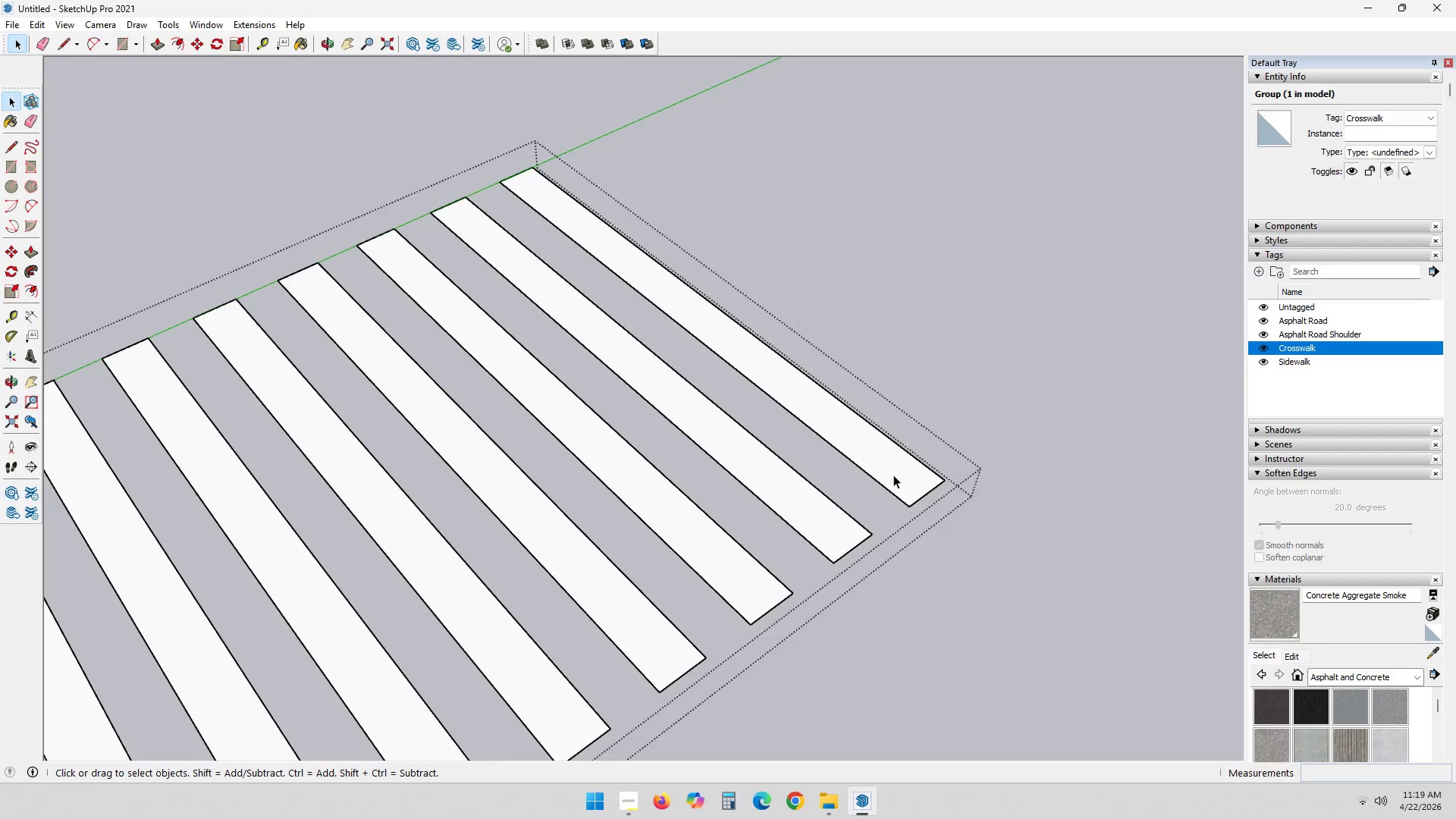 
left_click([893, 475])
 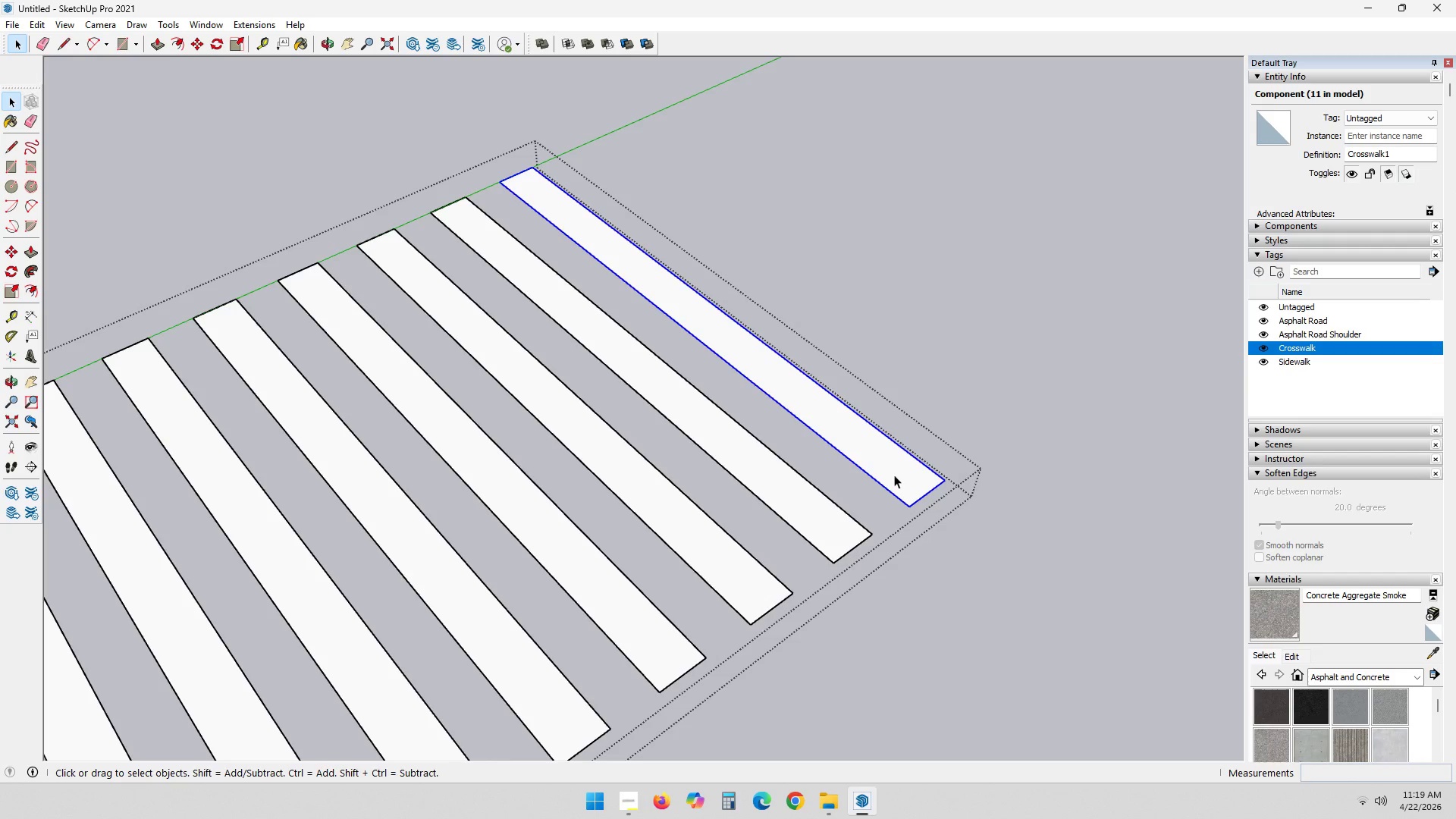 
scroll: coordinate [917, 517], scroll_direction: up, amount: 3.0
 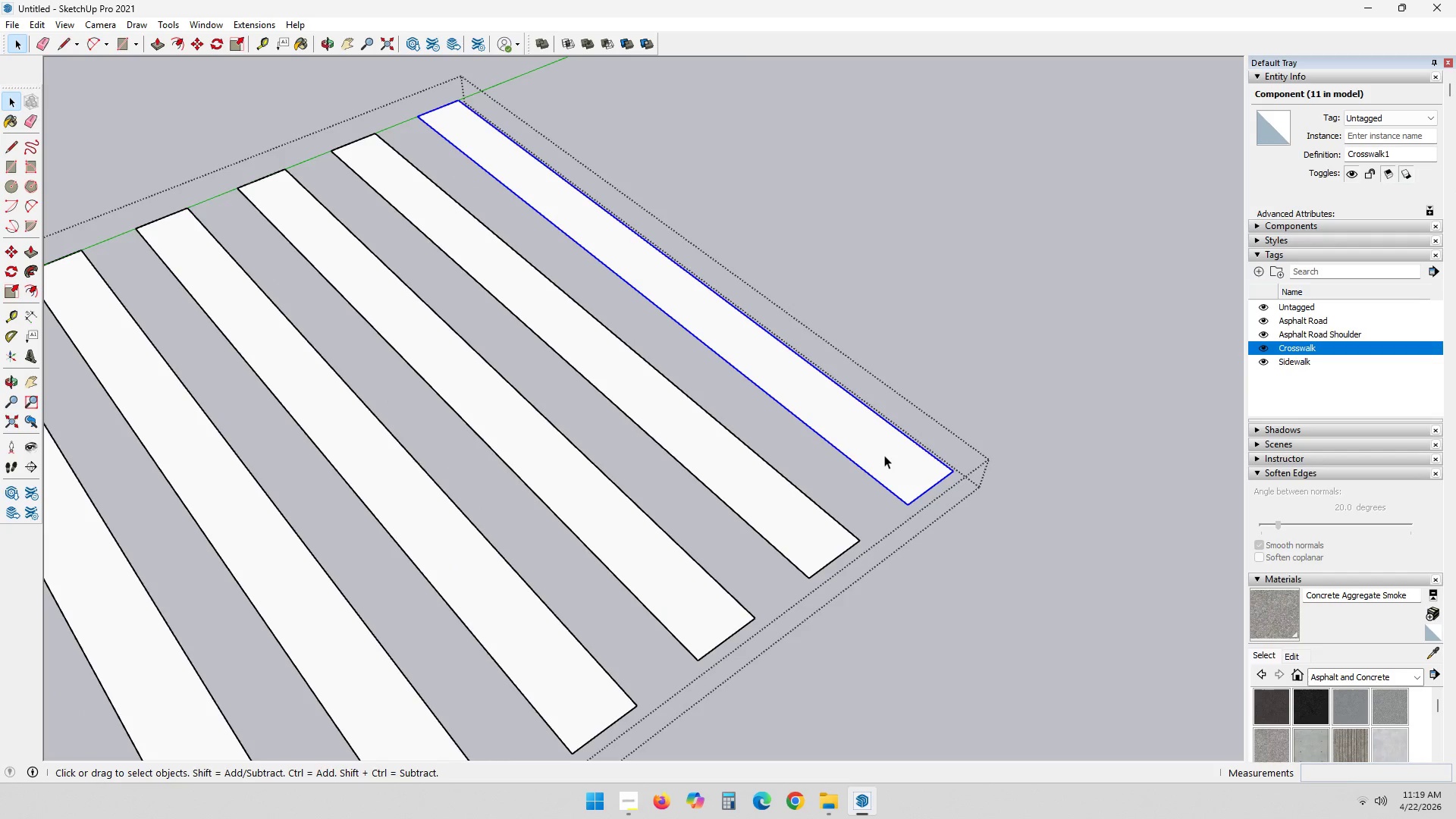 
double_click([884, 455])
 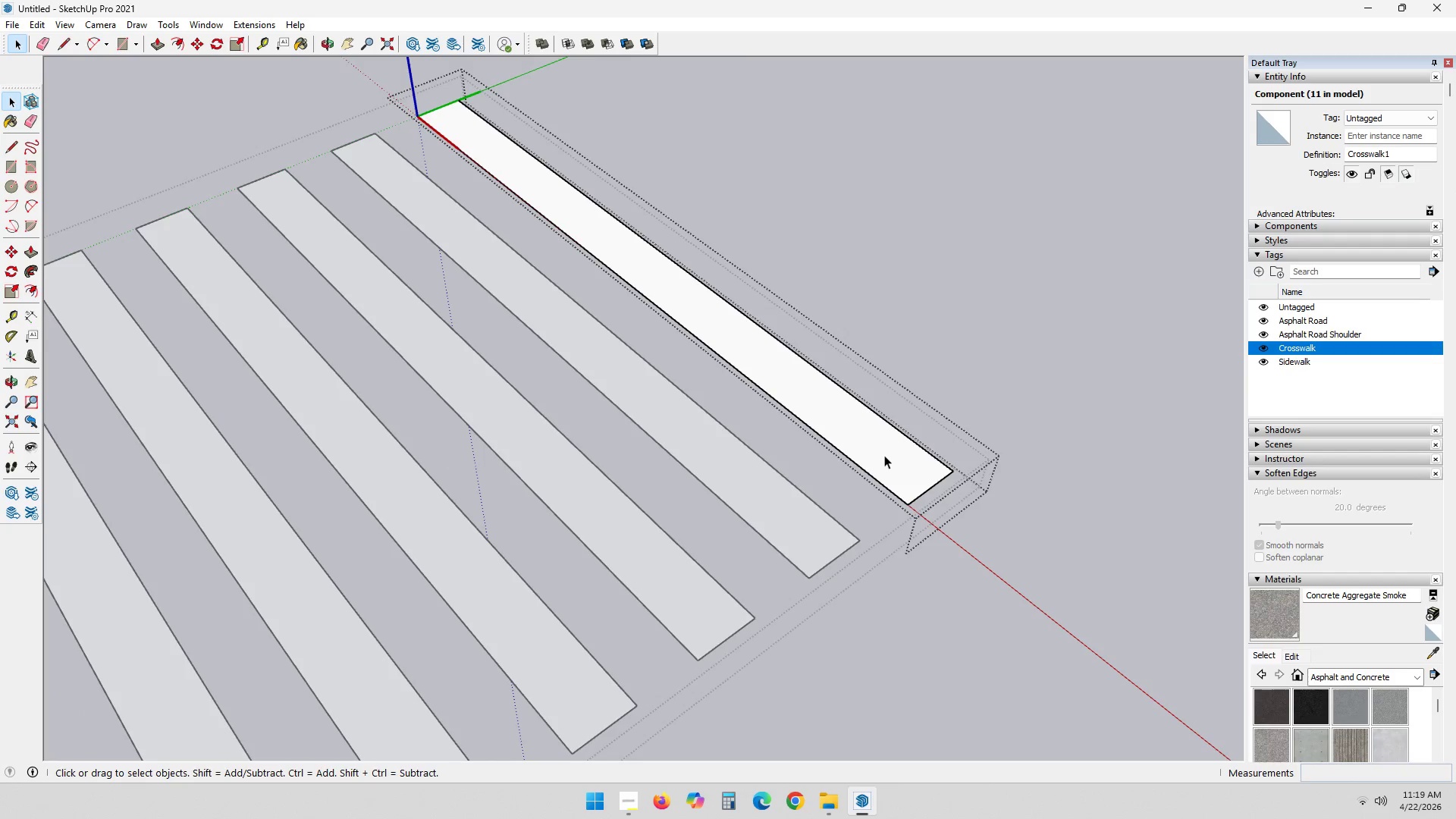 
triple_click([884, 455])
 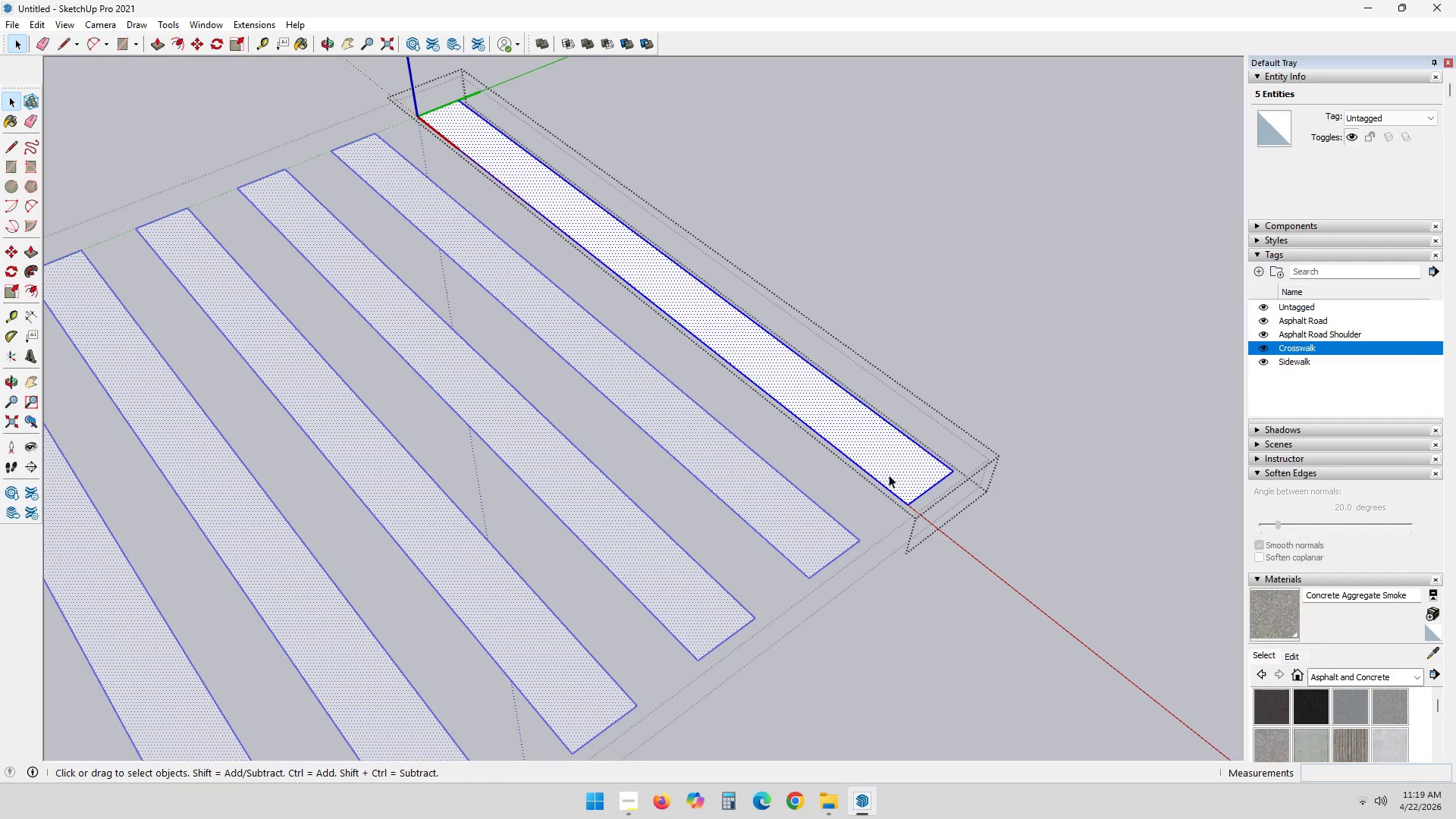 
key(P)
 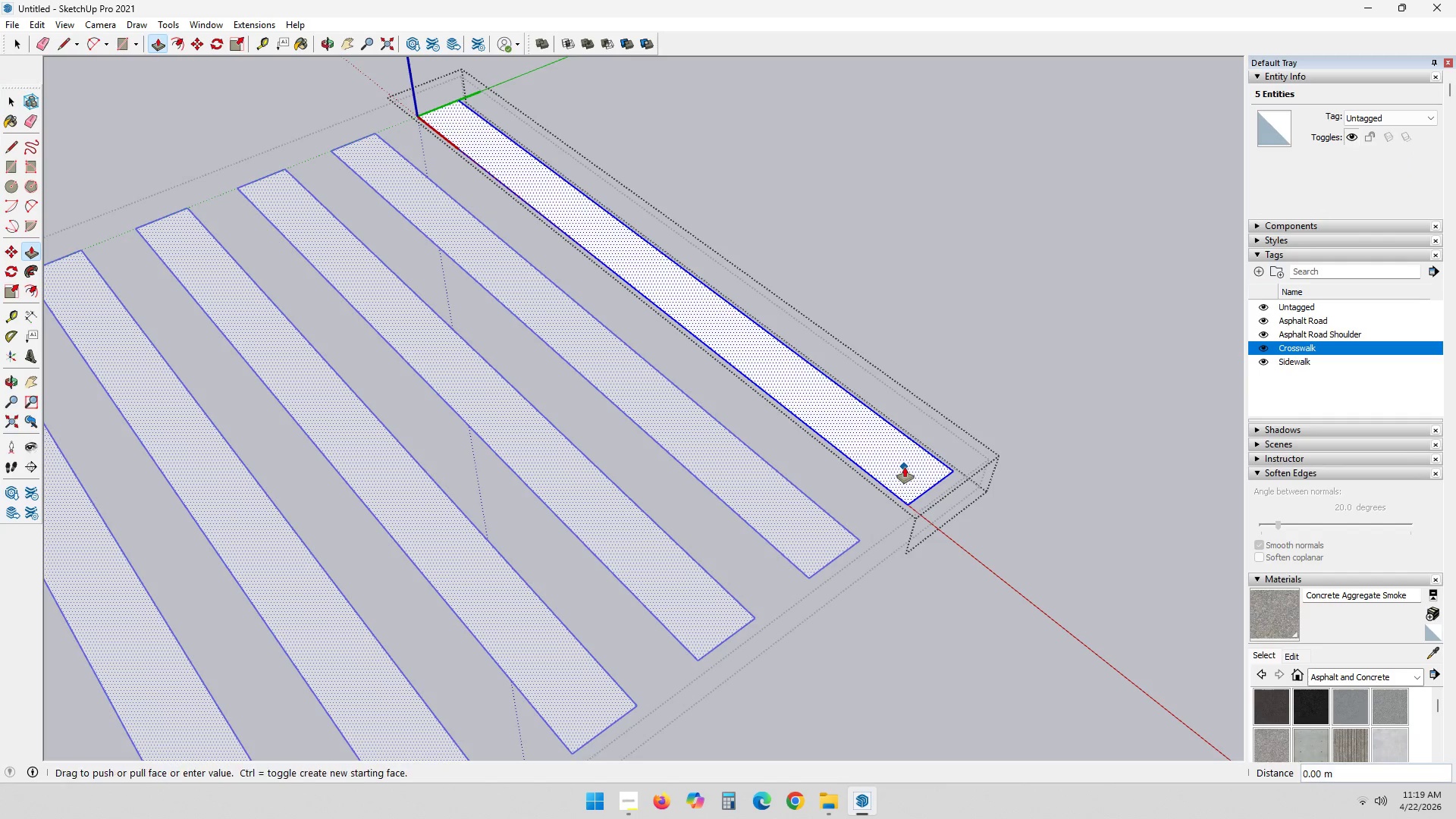 
left_click([905, 467])
 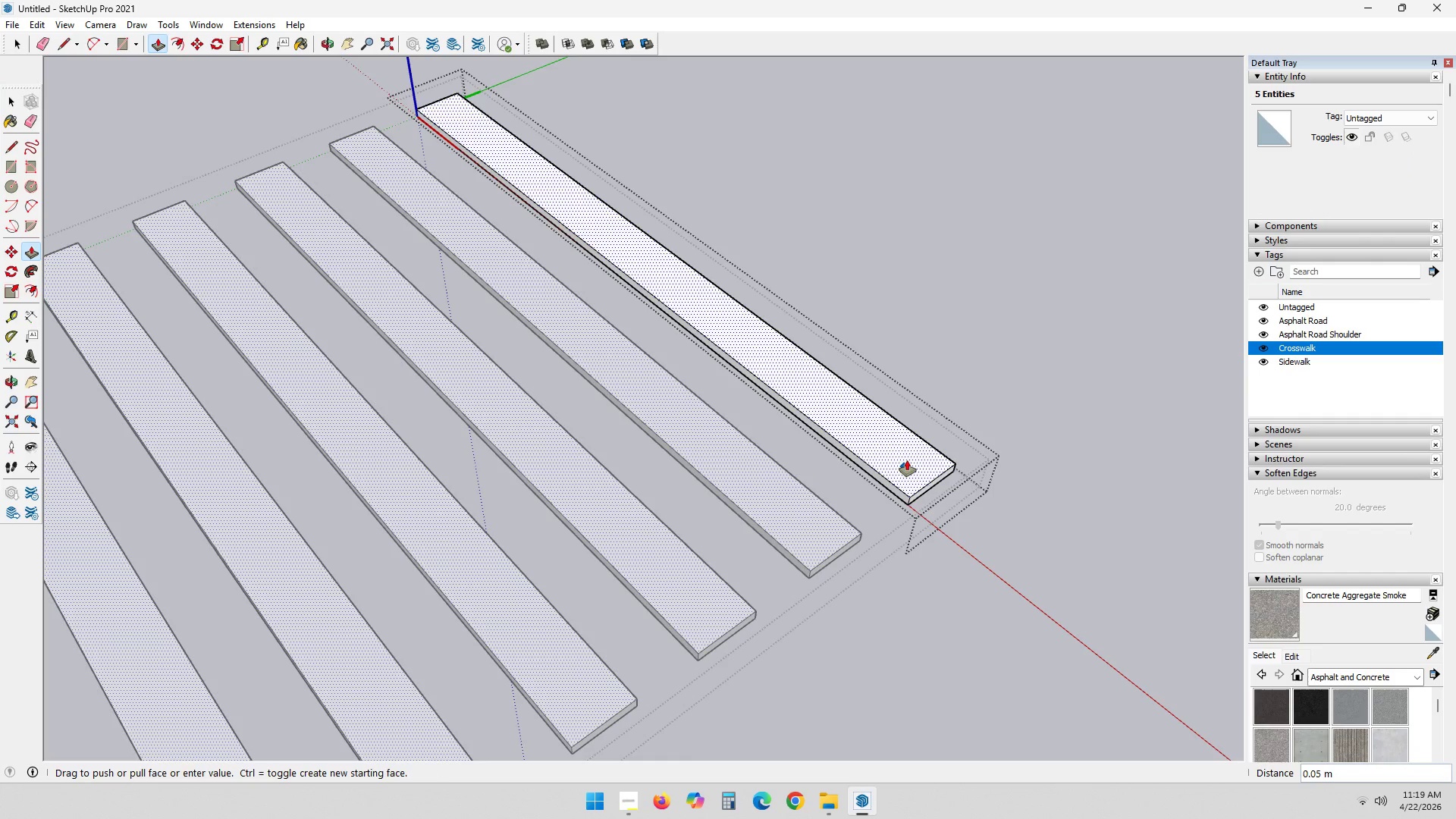 
key(NumpadDecimal)
 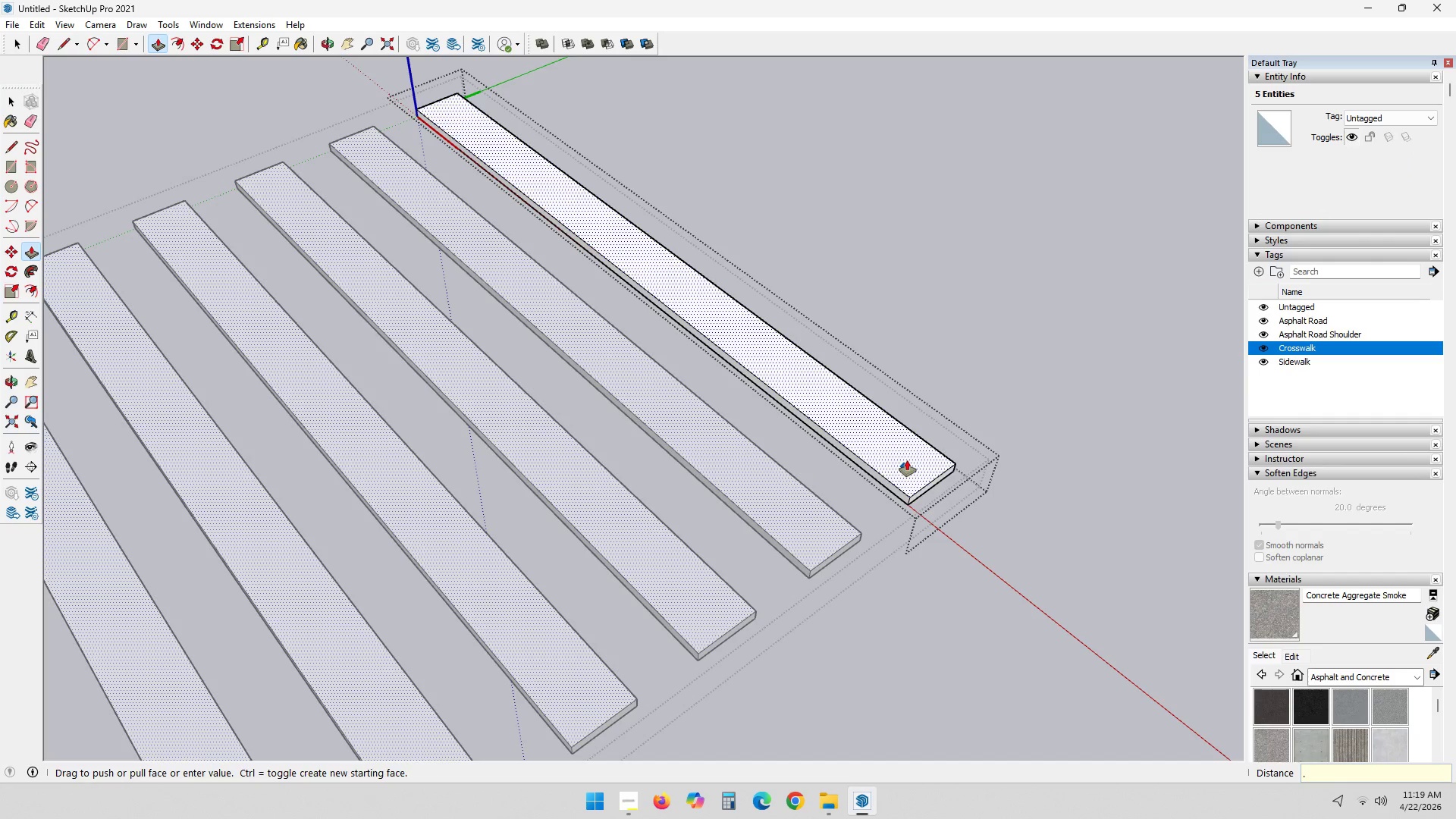 
key(Numpad0)
 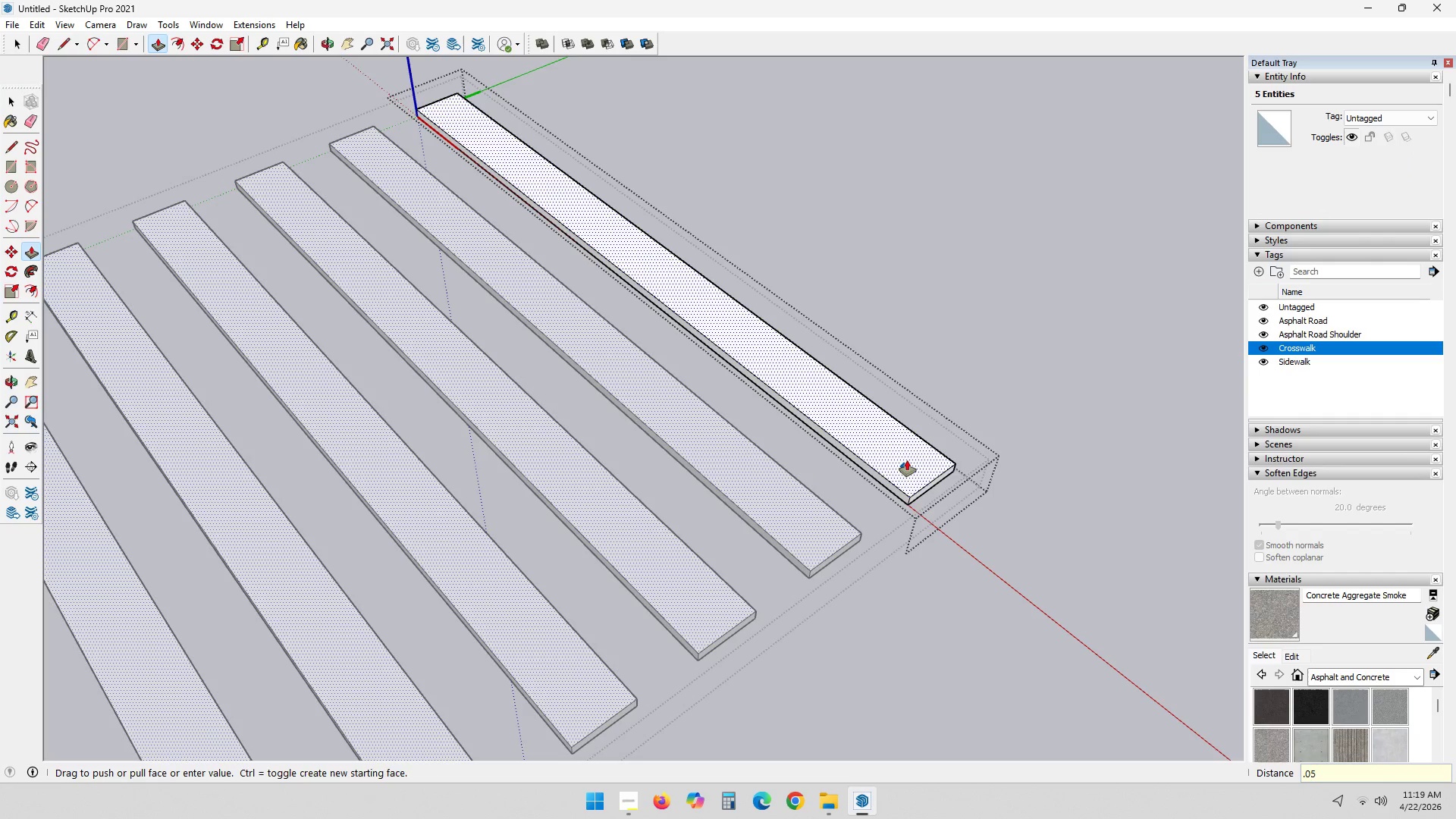 
key(Numpad5)
 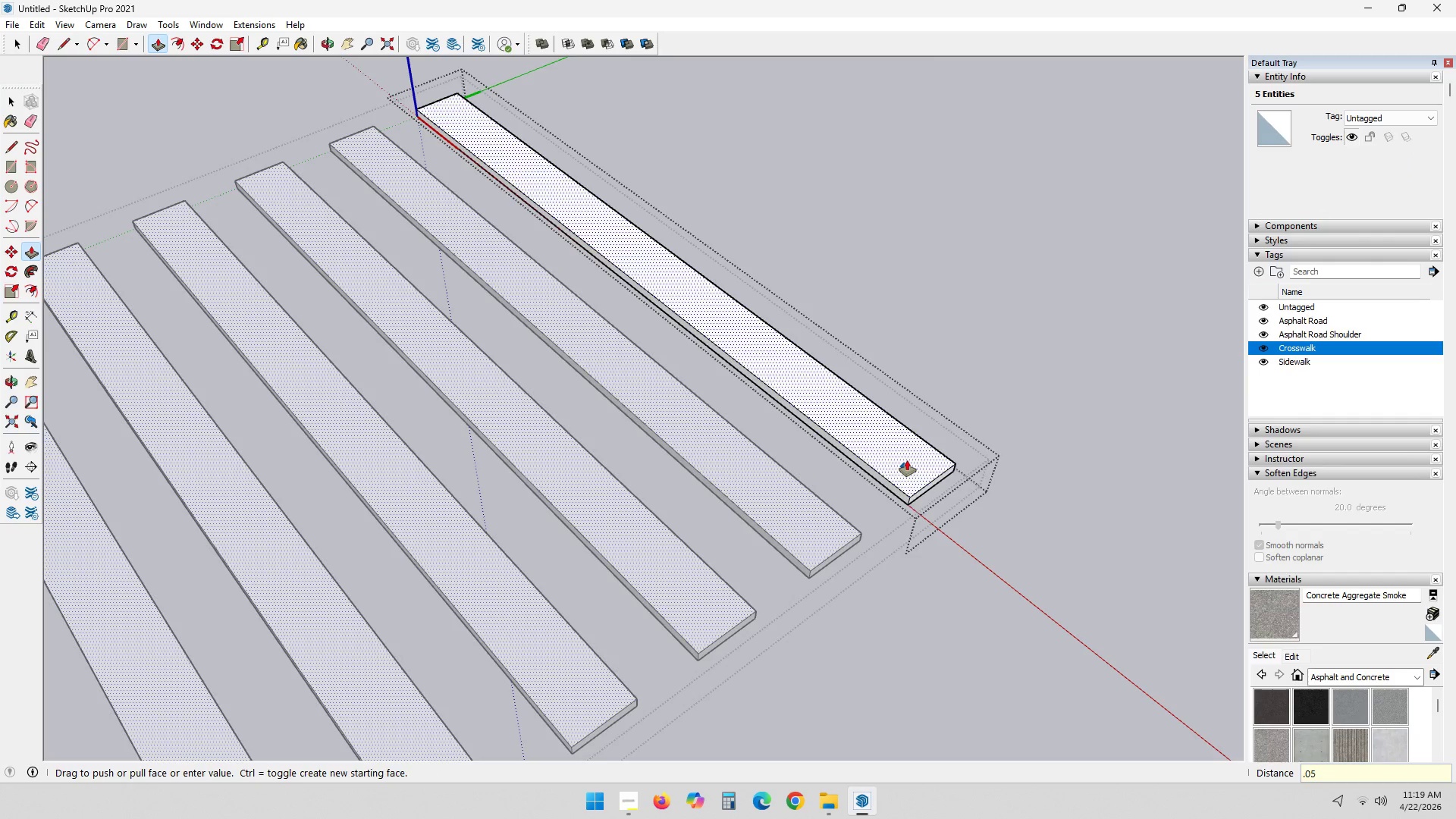 
key(NumpadEnter)
 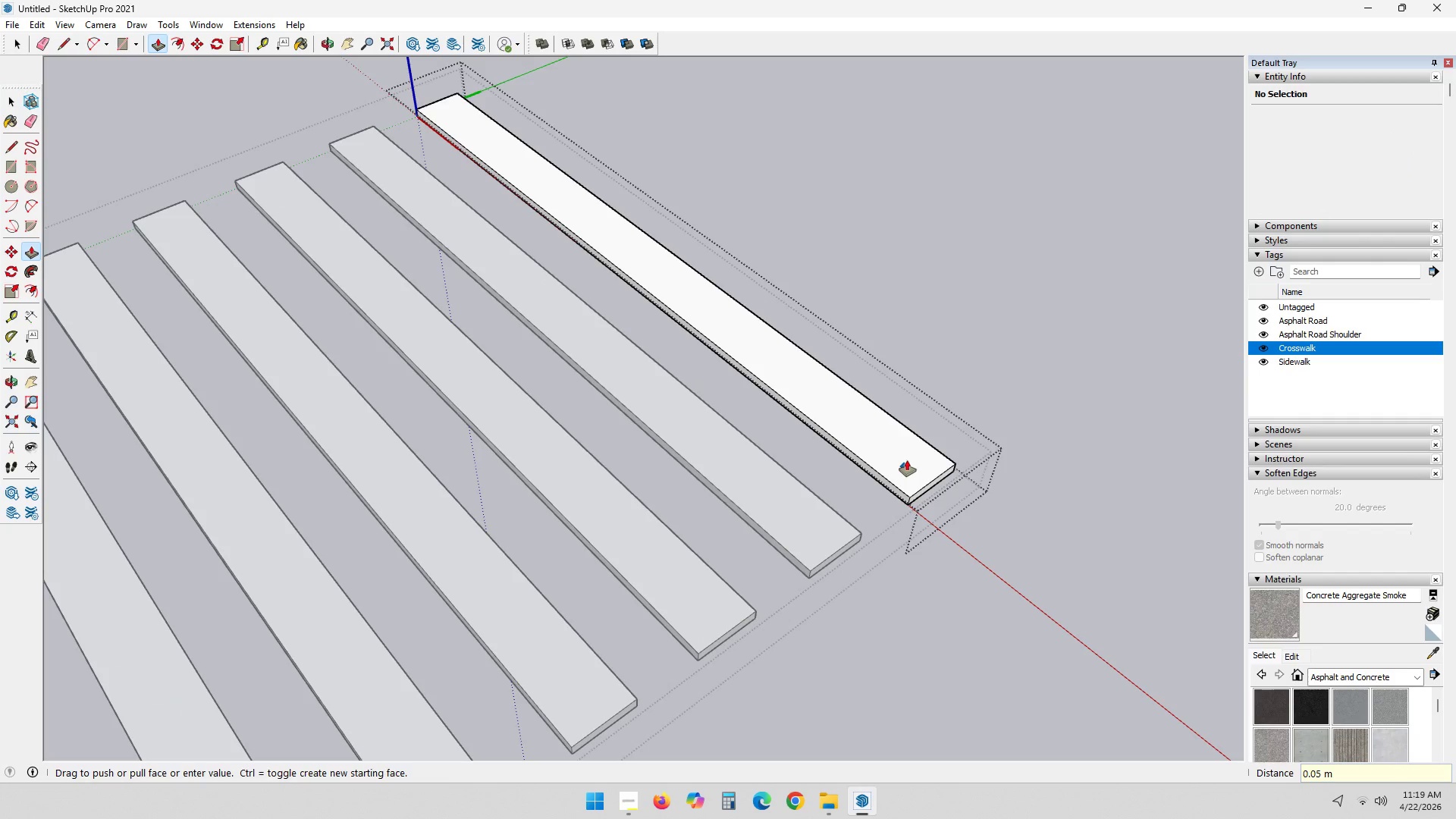 
scroll: coordinate [929, 515], scroll_direction: down, amount: 2.0
 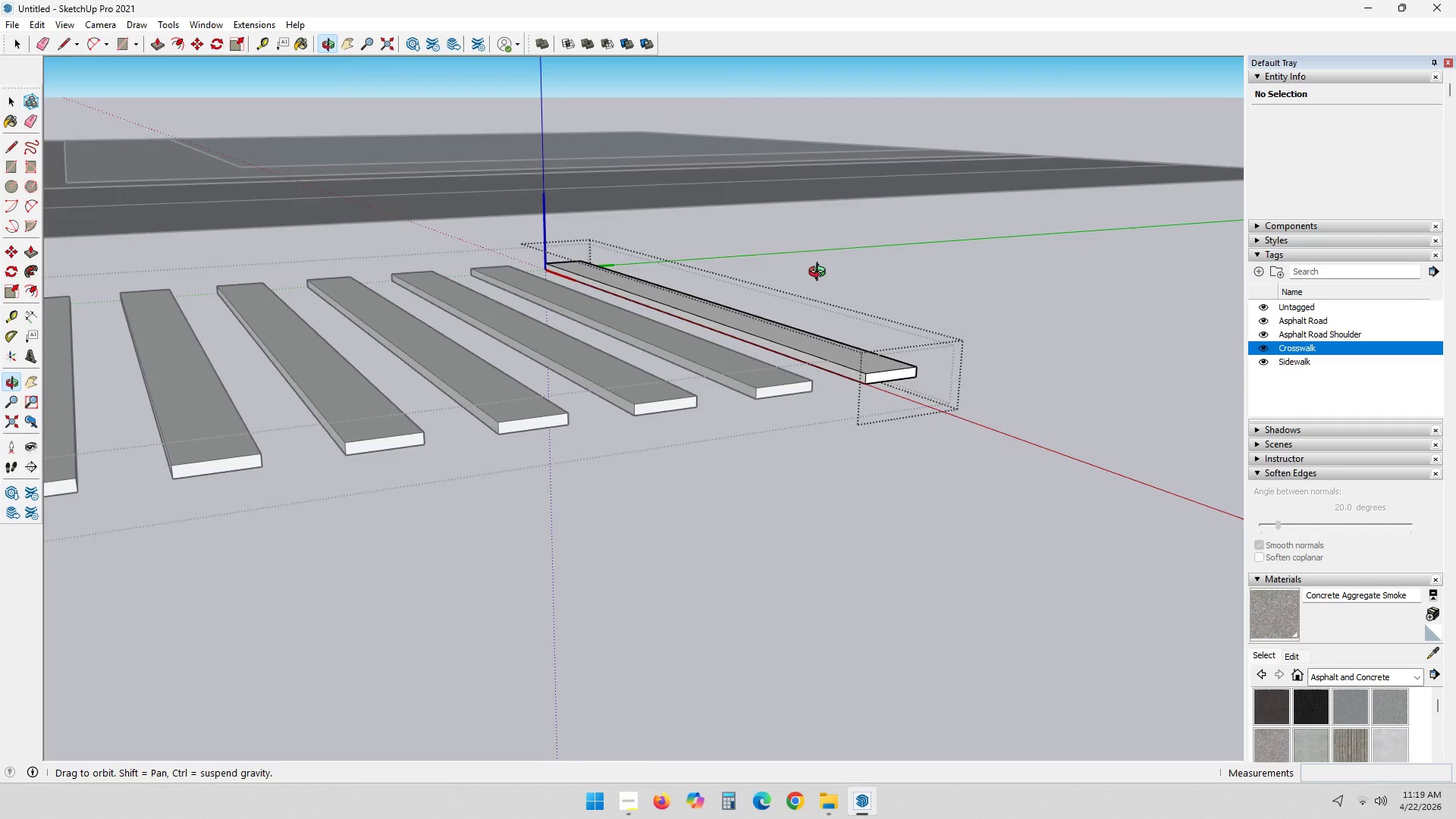 
key(Control+ControlLeft)
 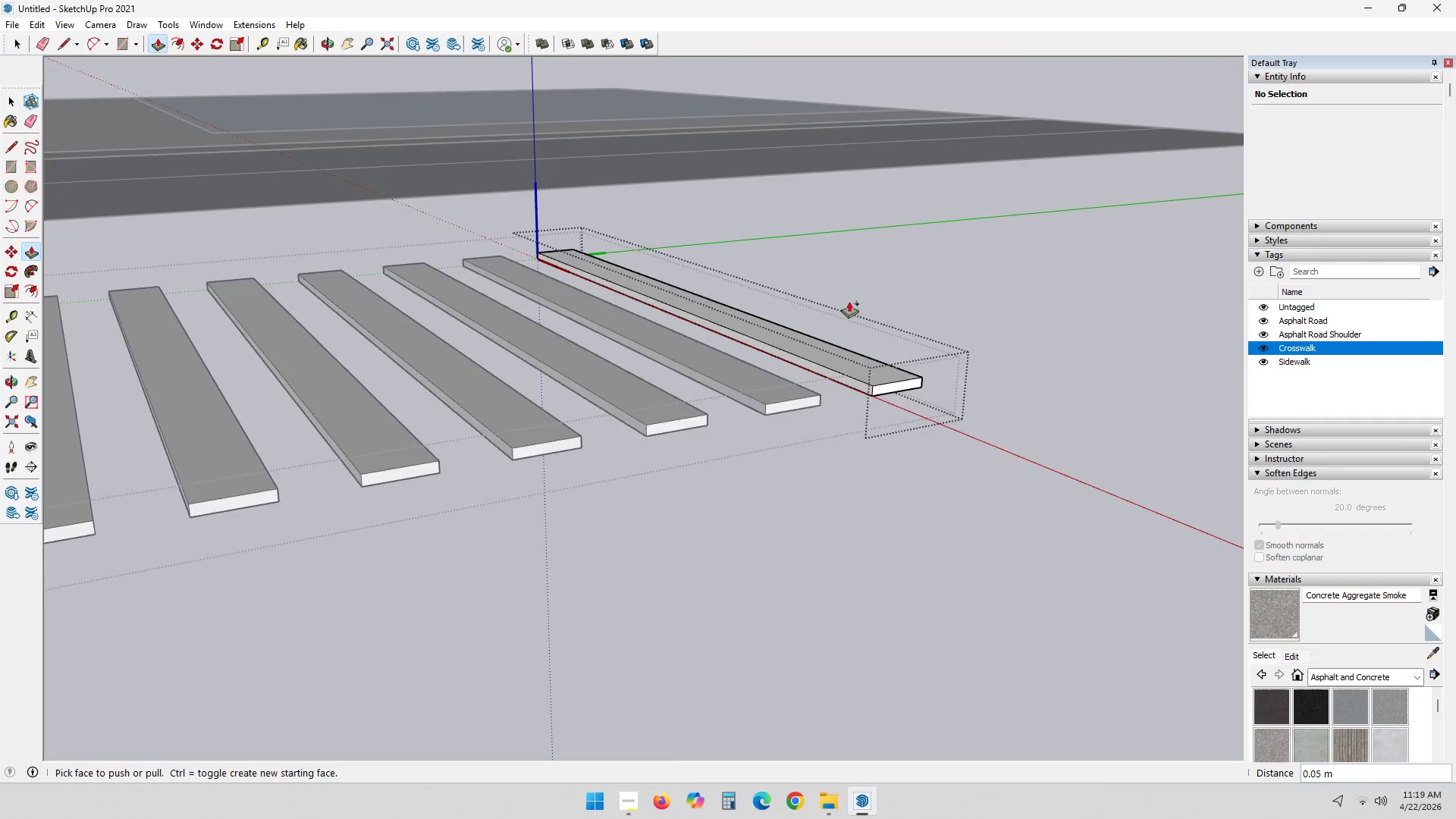 
key(Control+Z)
 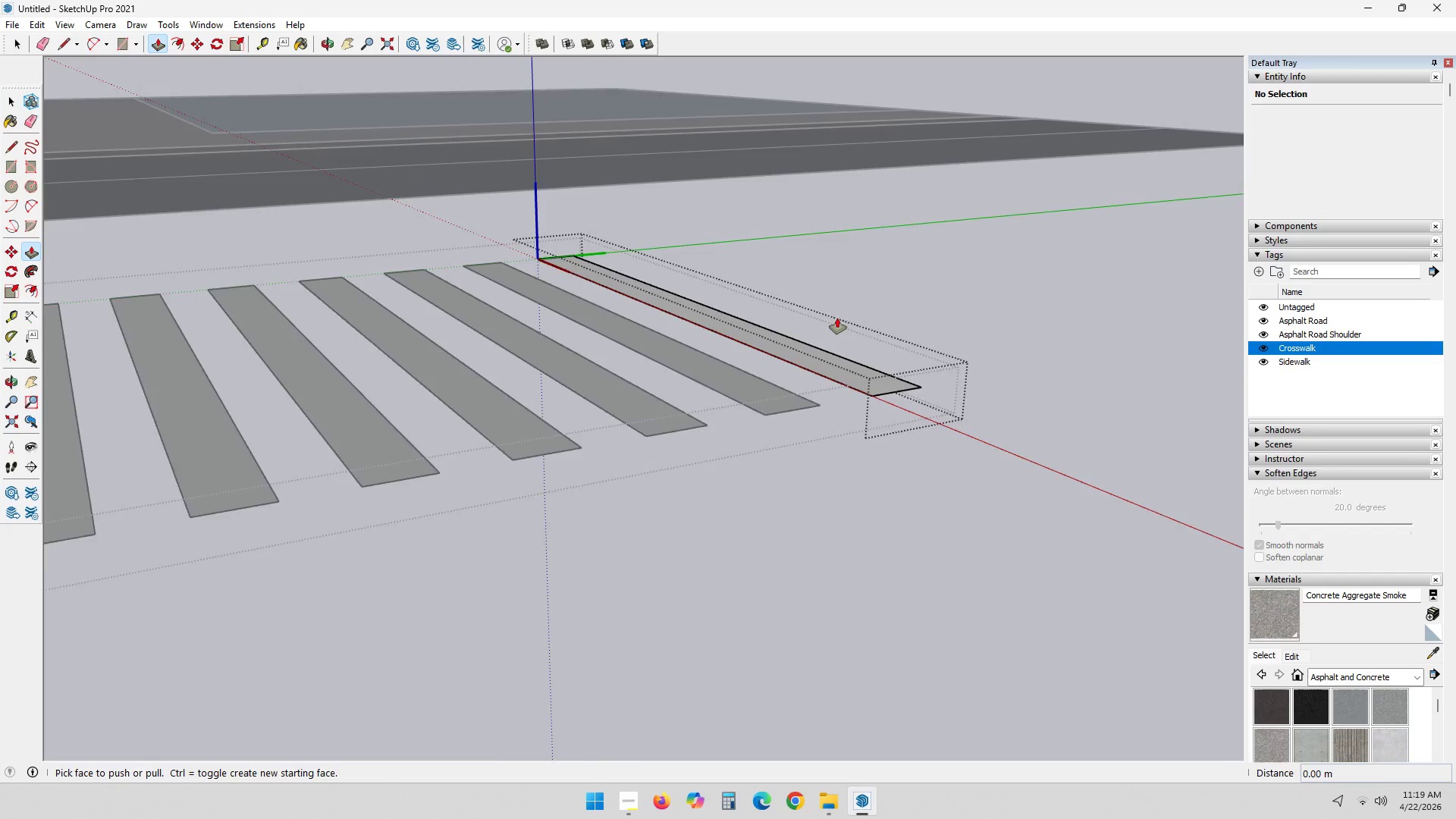 
left_click([865, 398])
 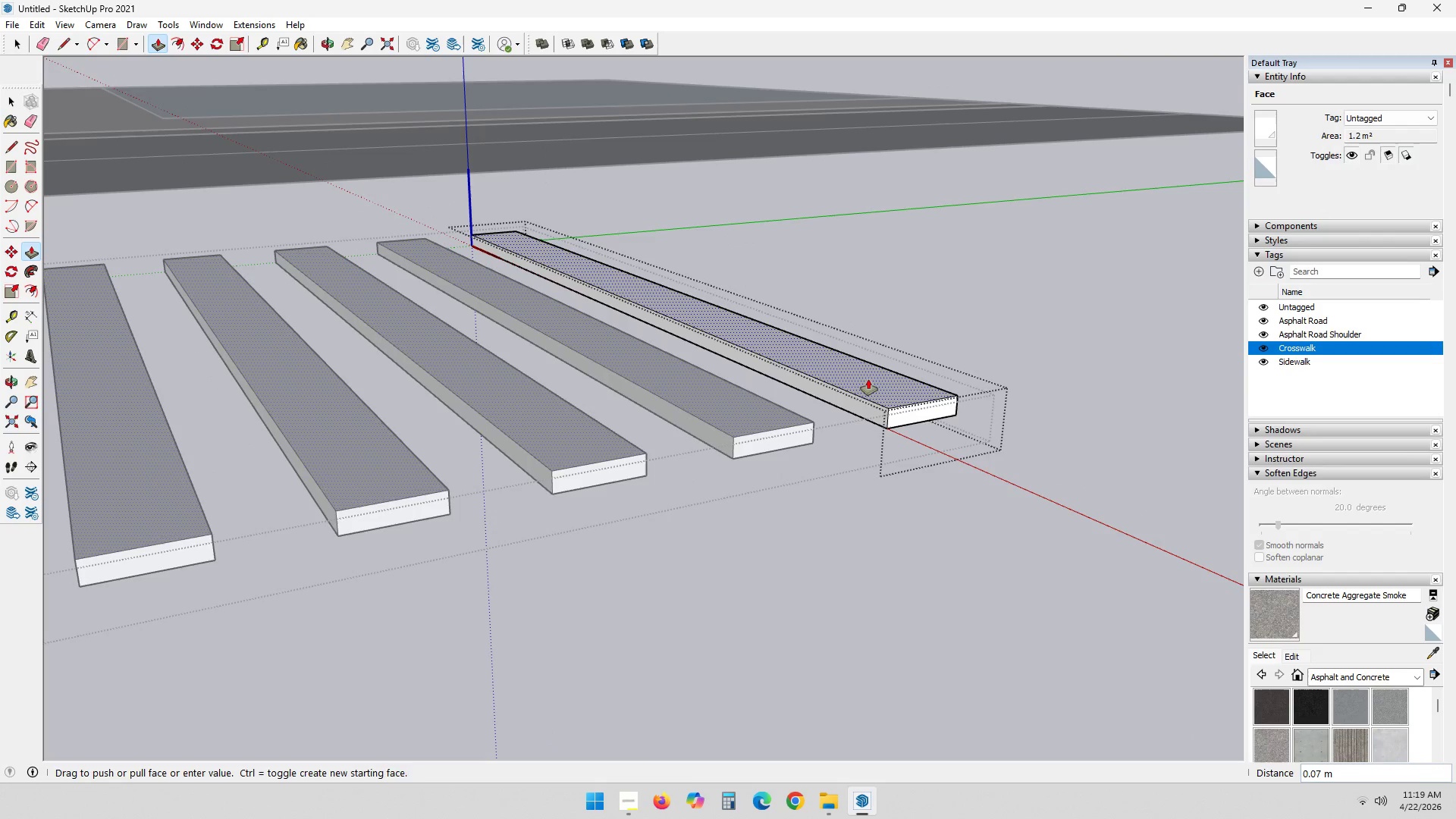 
scroll: coordinate [836, 319], scroll_direction: up, amount: 4.0
 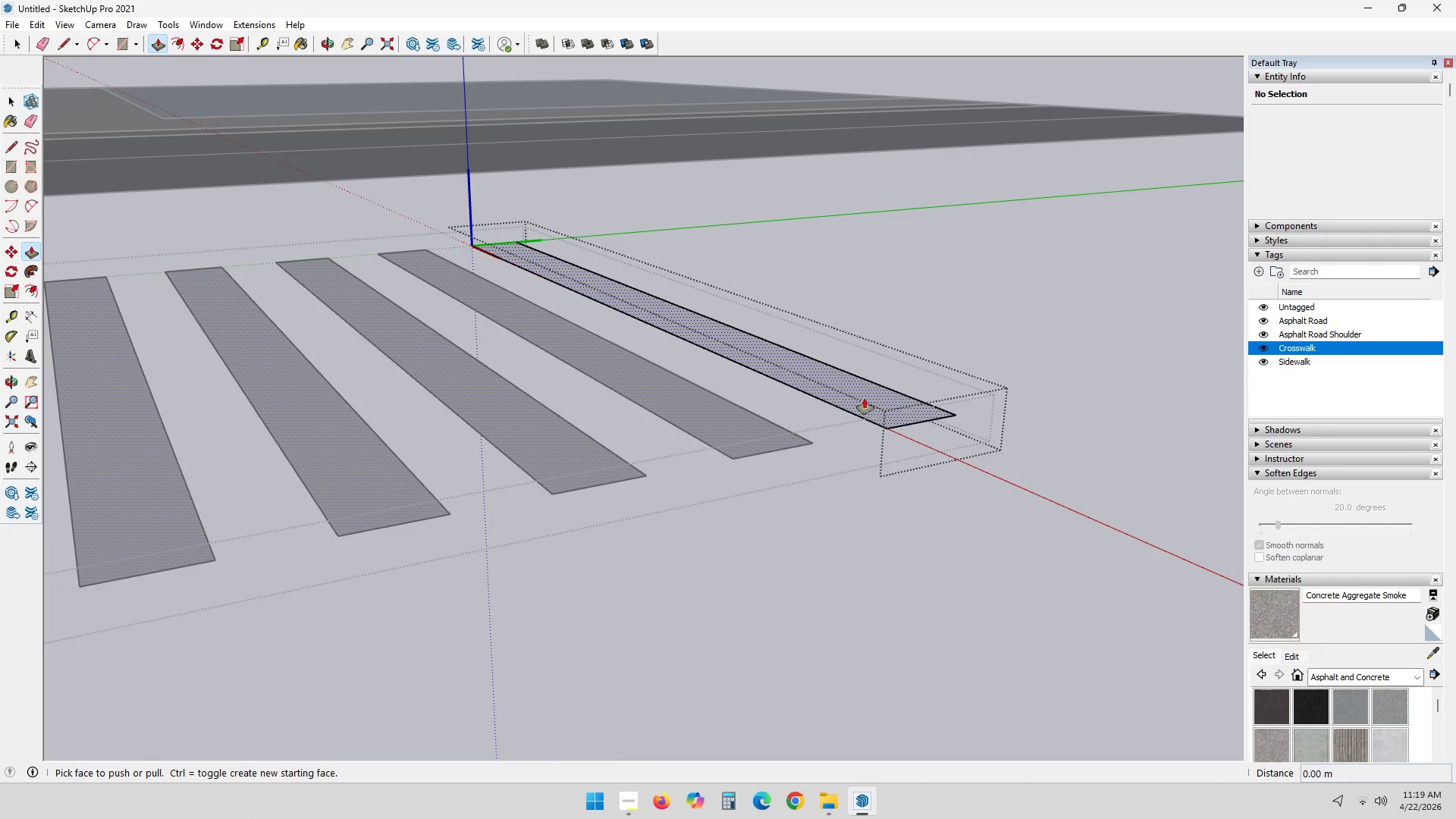 
key(NumpadDecimal)
 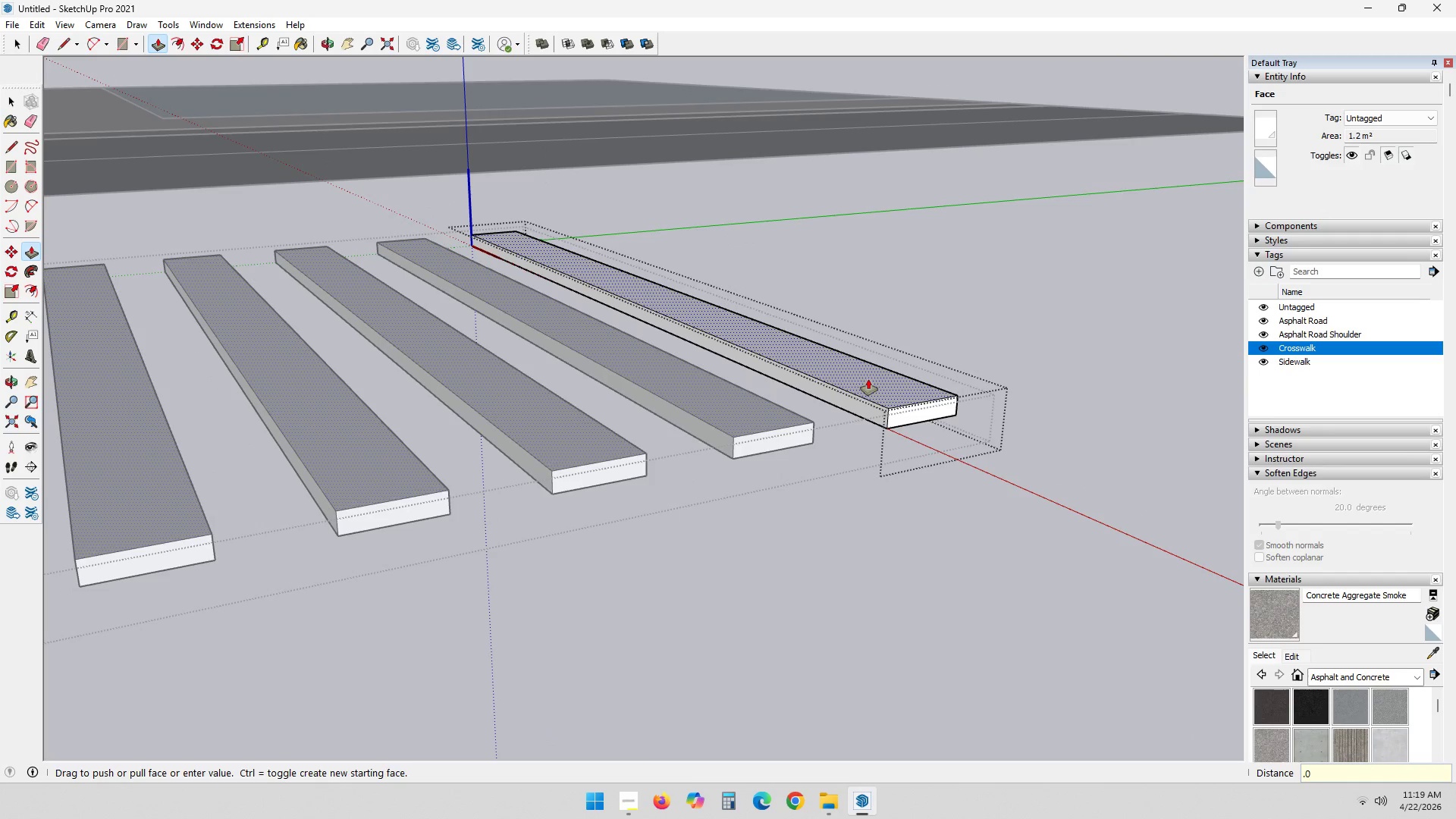 
key(Numpad0)
 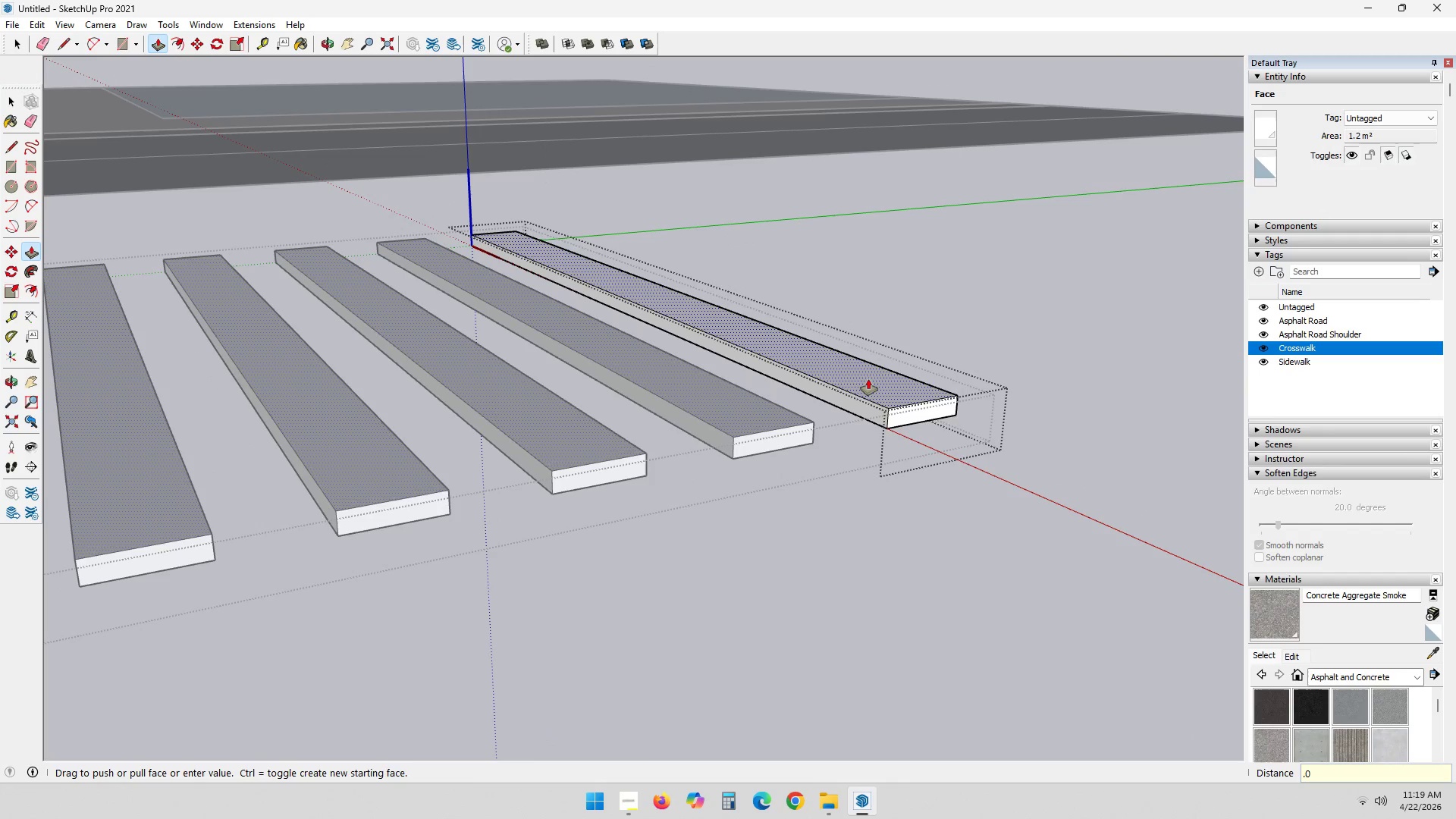 
key(Numpad0)
 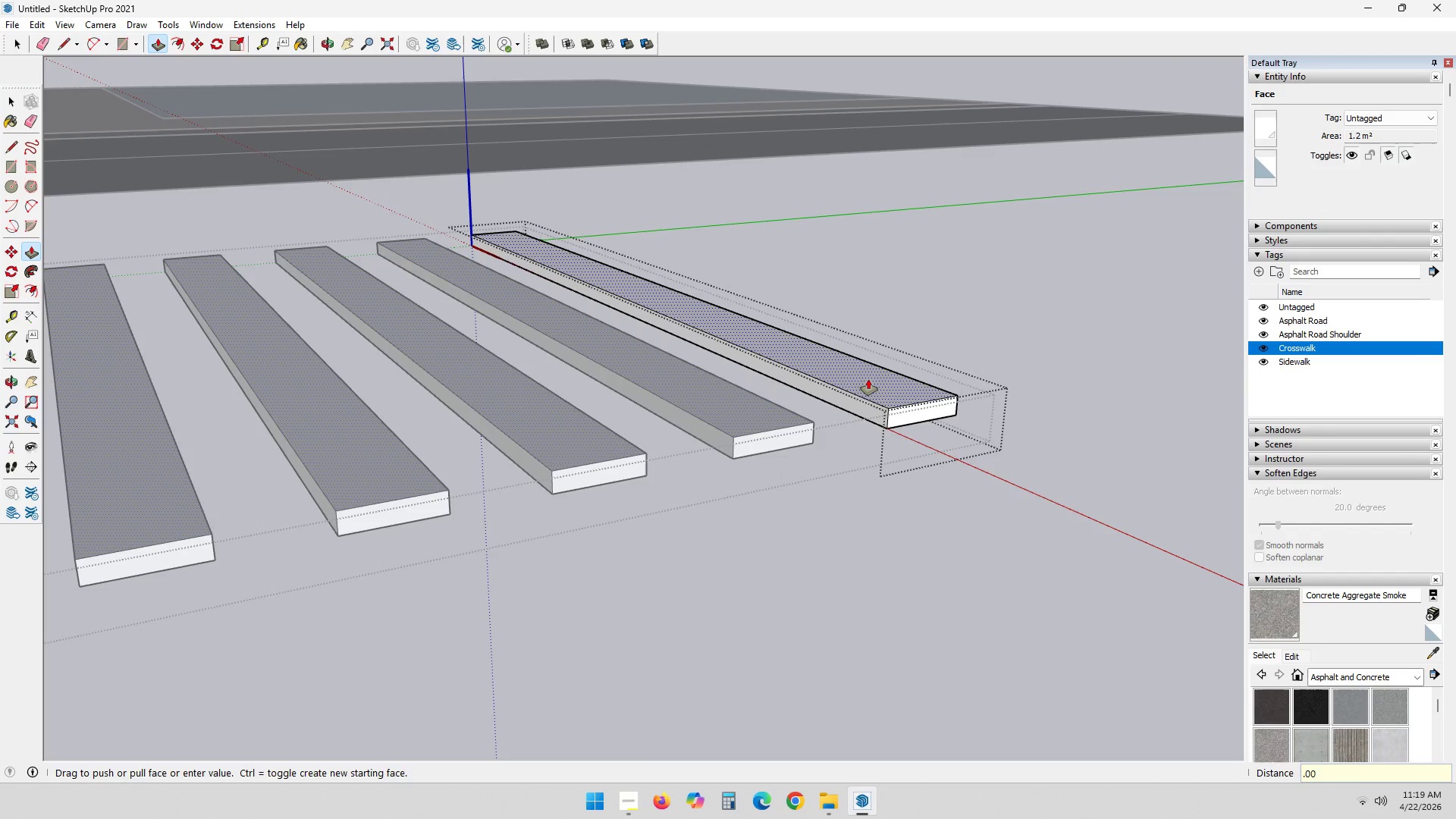 
key(Numpad5)
 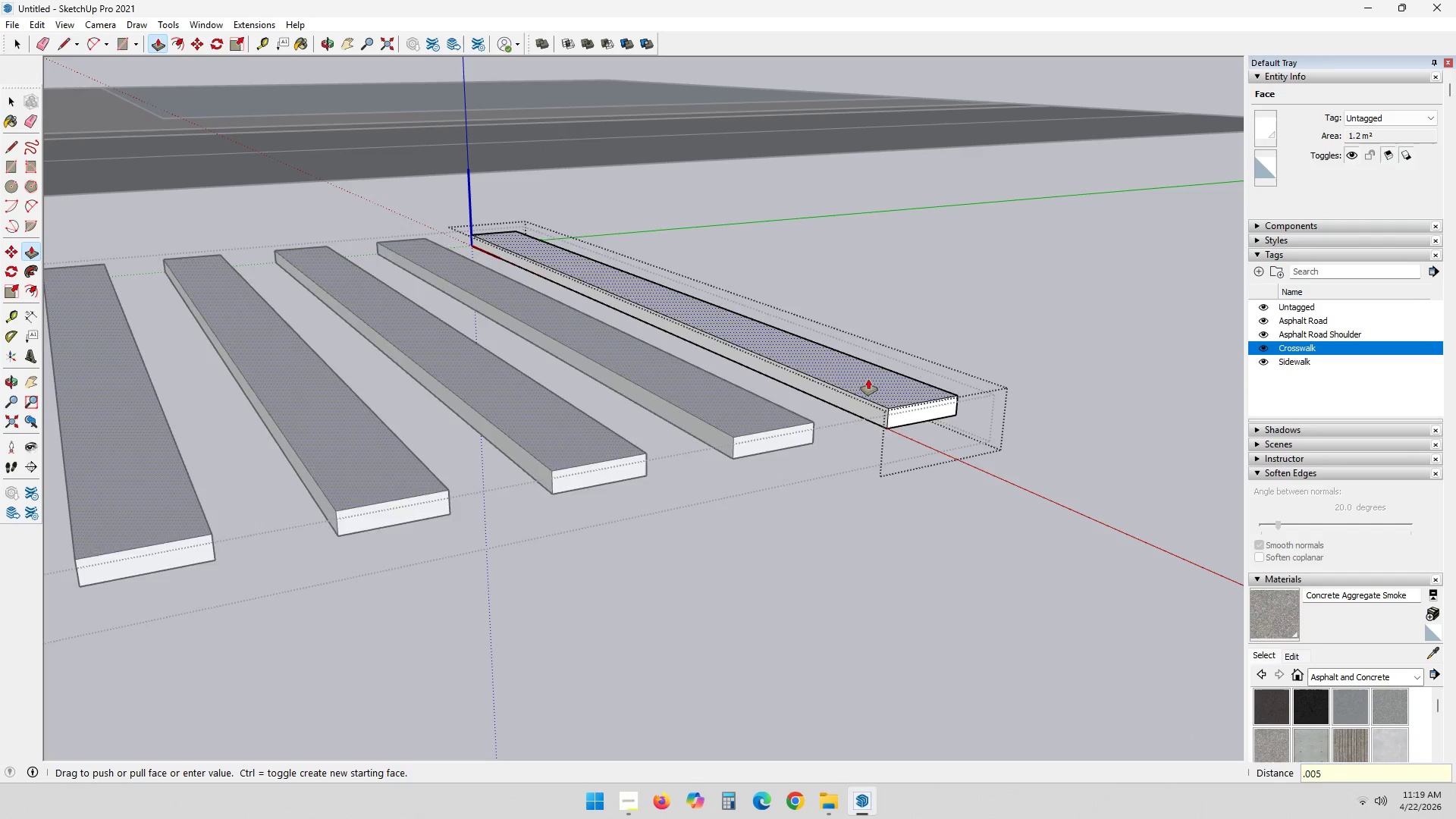 
key(NumpadEnter)
 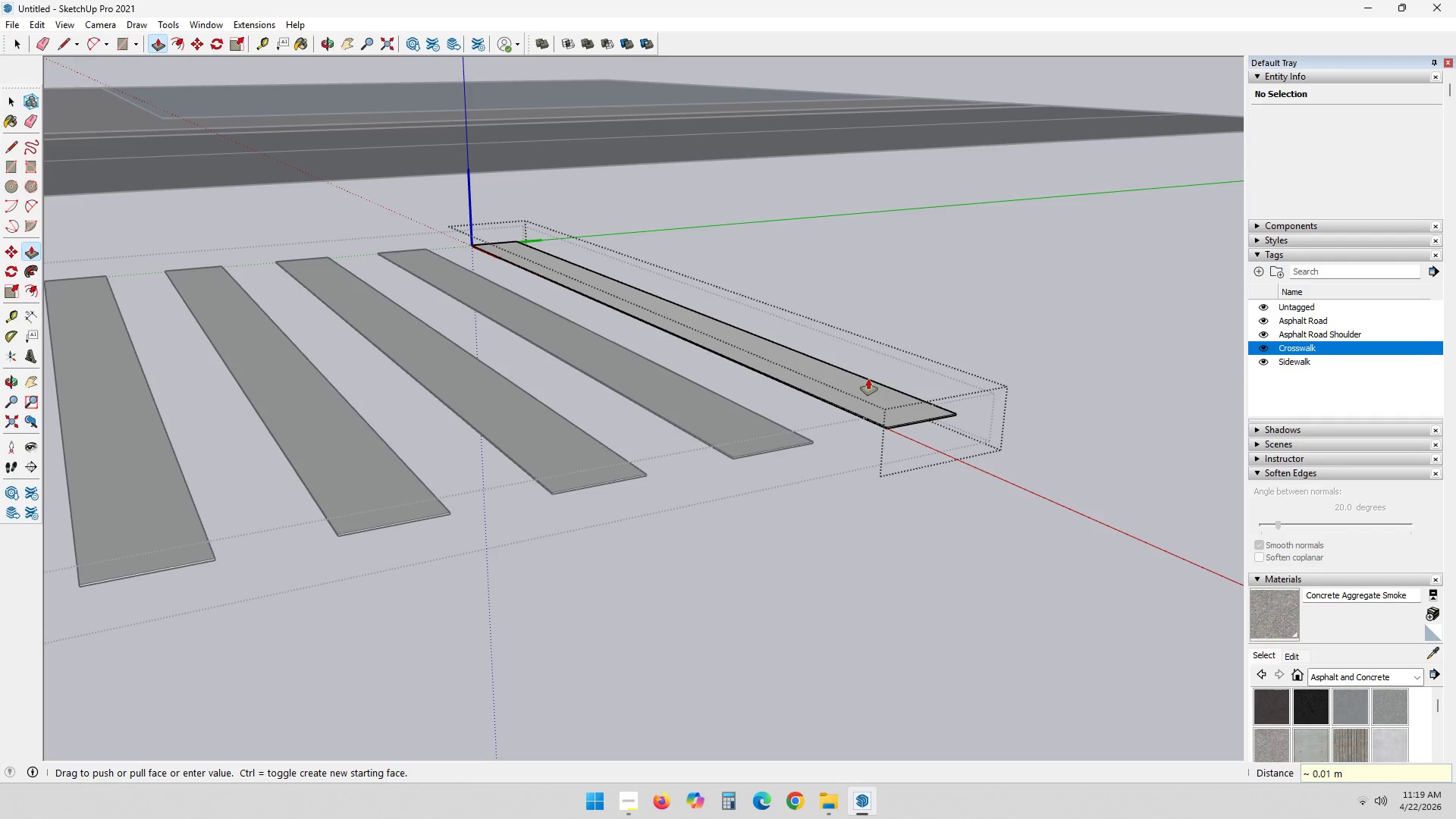 
scroll: coordinate [640, 586], scroll_direction: down, amount: 9.0
 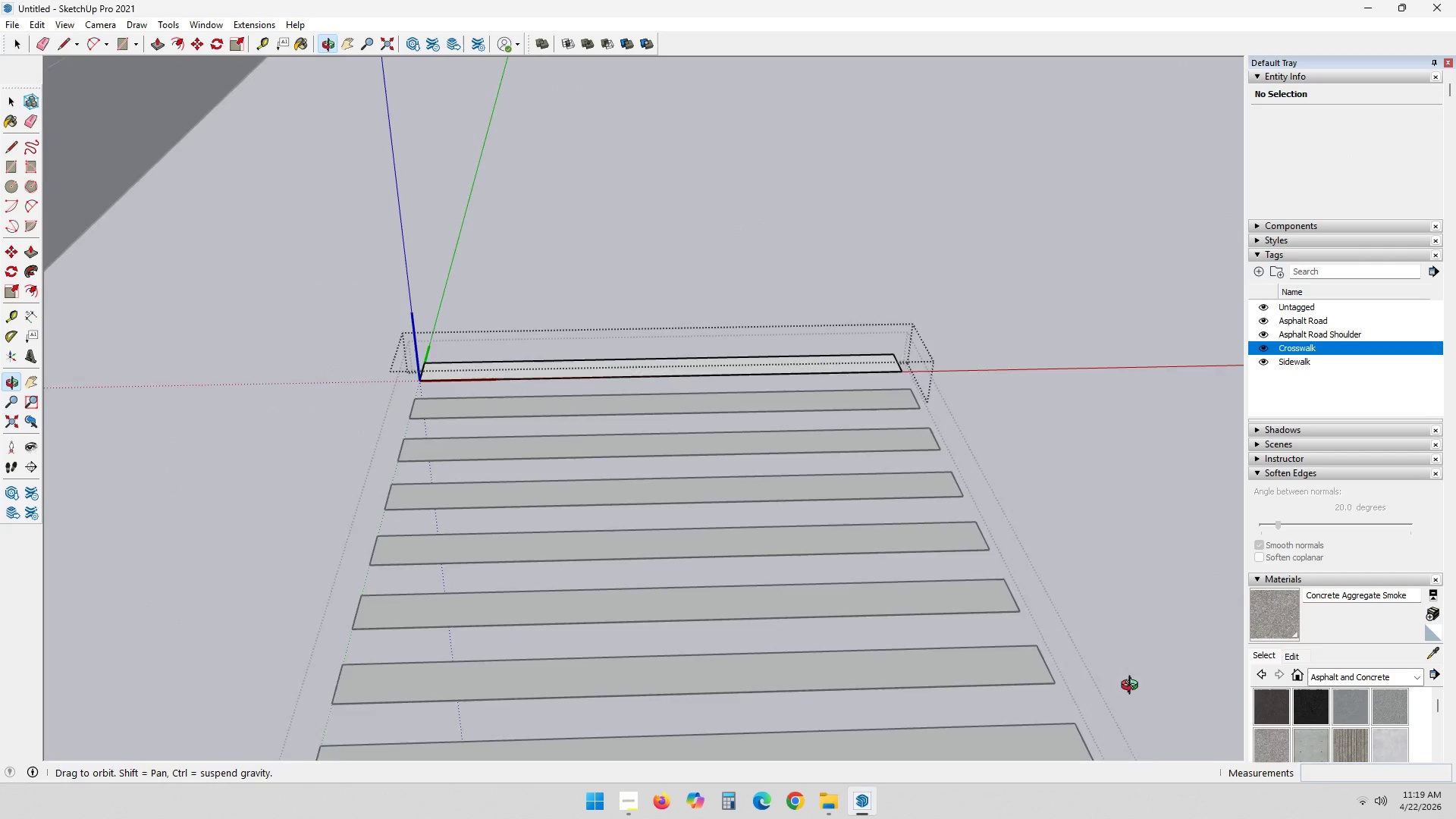 
key(Space)
 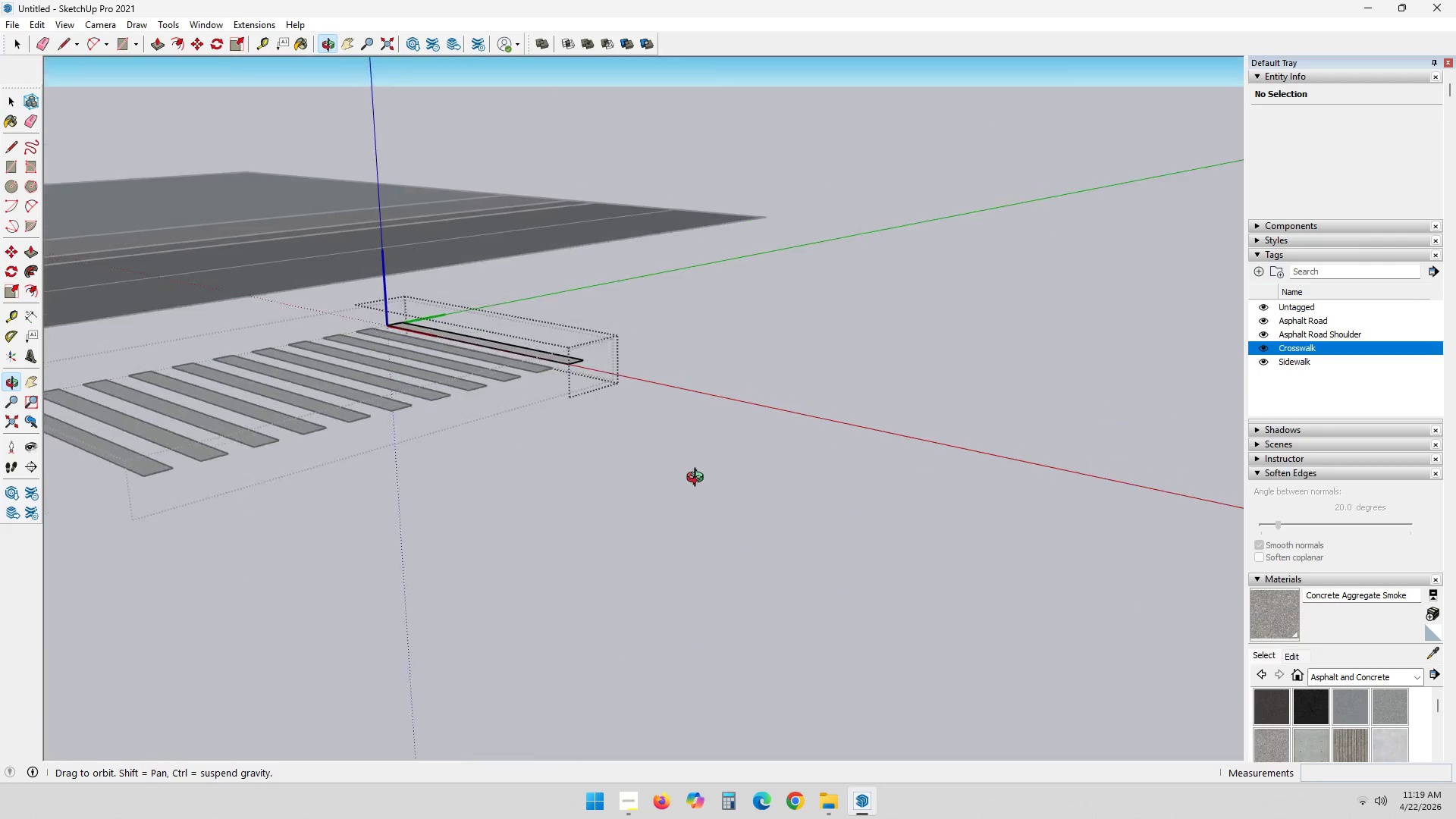 
scroll: coordinate [860, 518], scroll_direction: down, amount: 7.0
 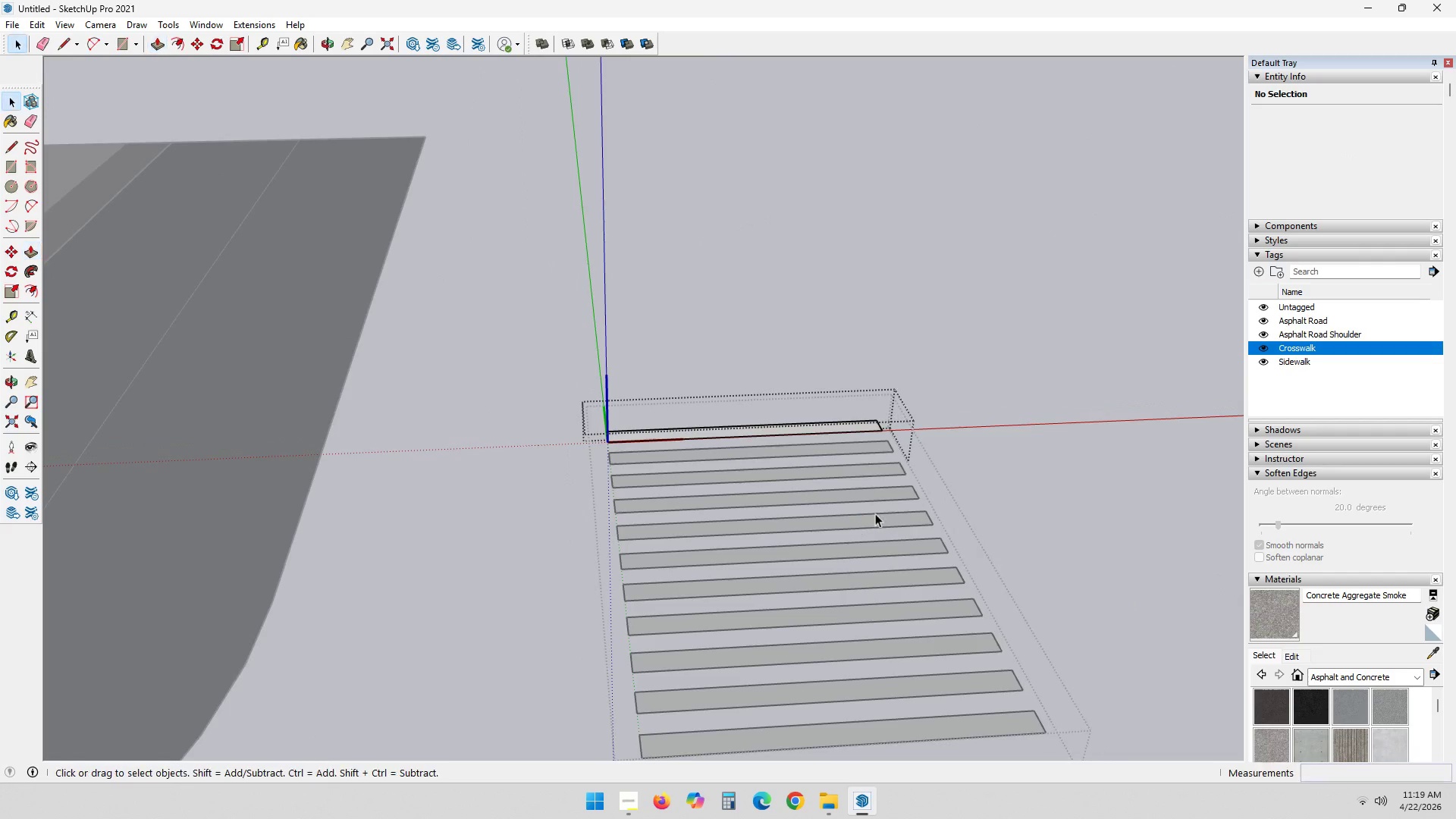 
scroll: coordinate [500, 425], scroll_direction: up, amount: 18.0
 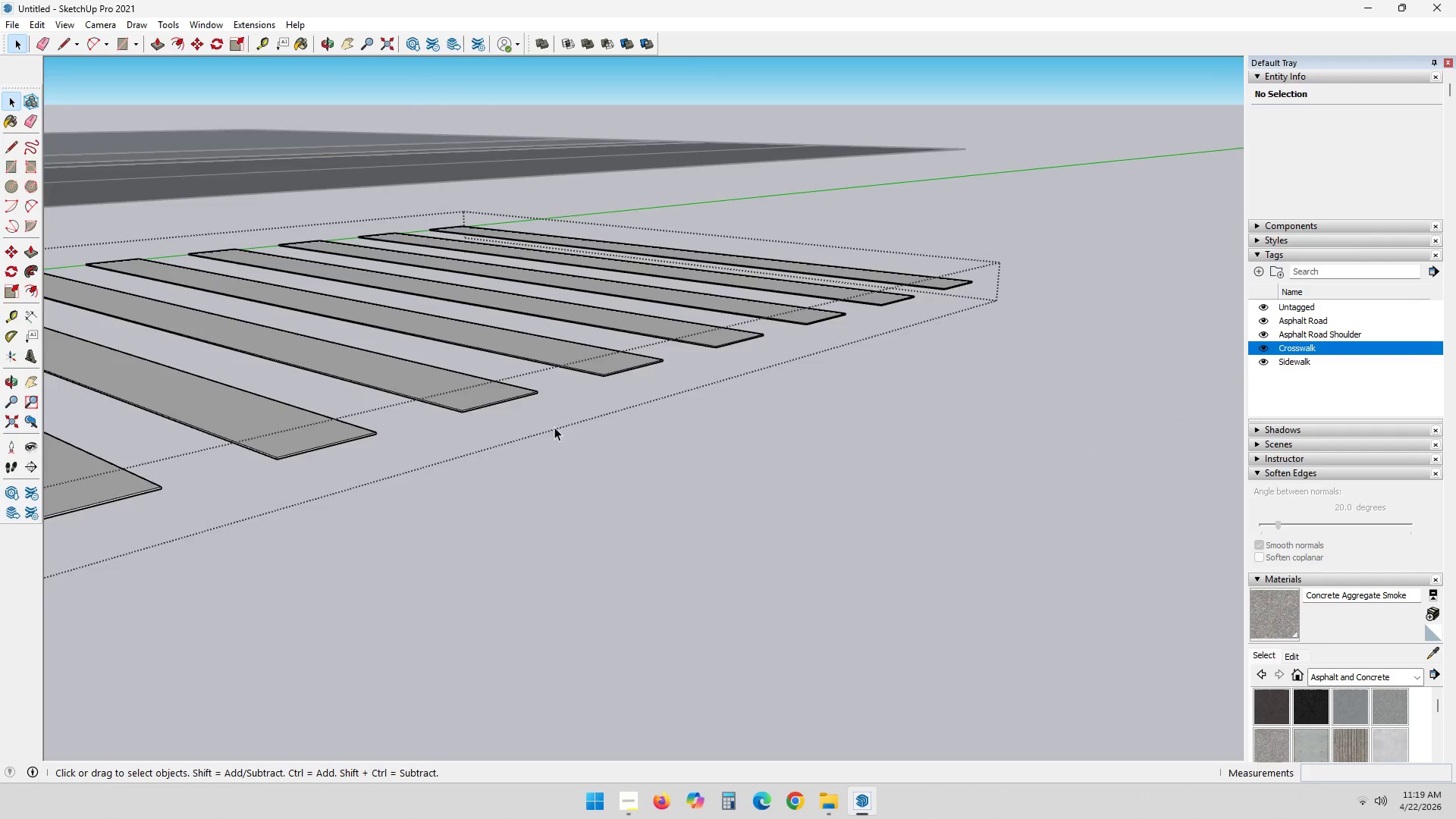 
scroll: coordinate [490, 525], scroll_direction: down, amount: 23.0
 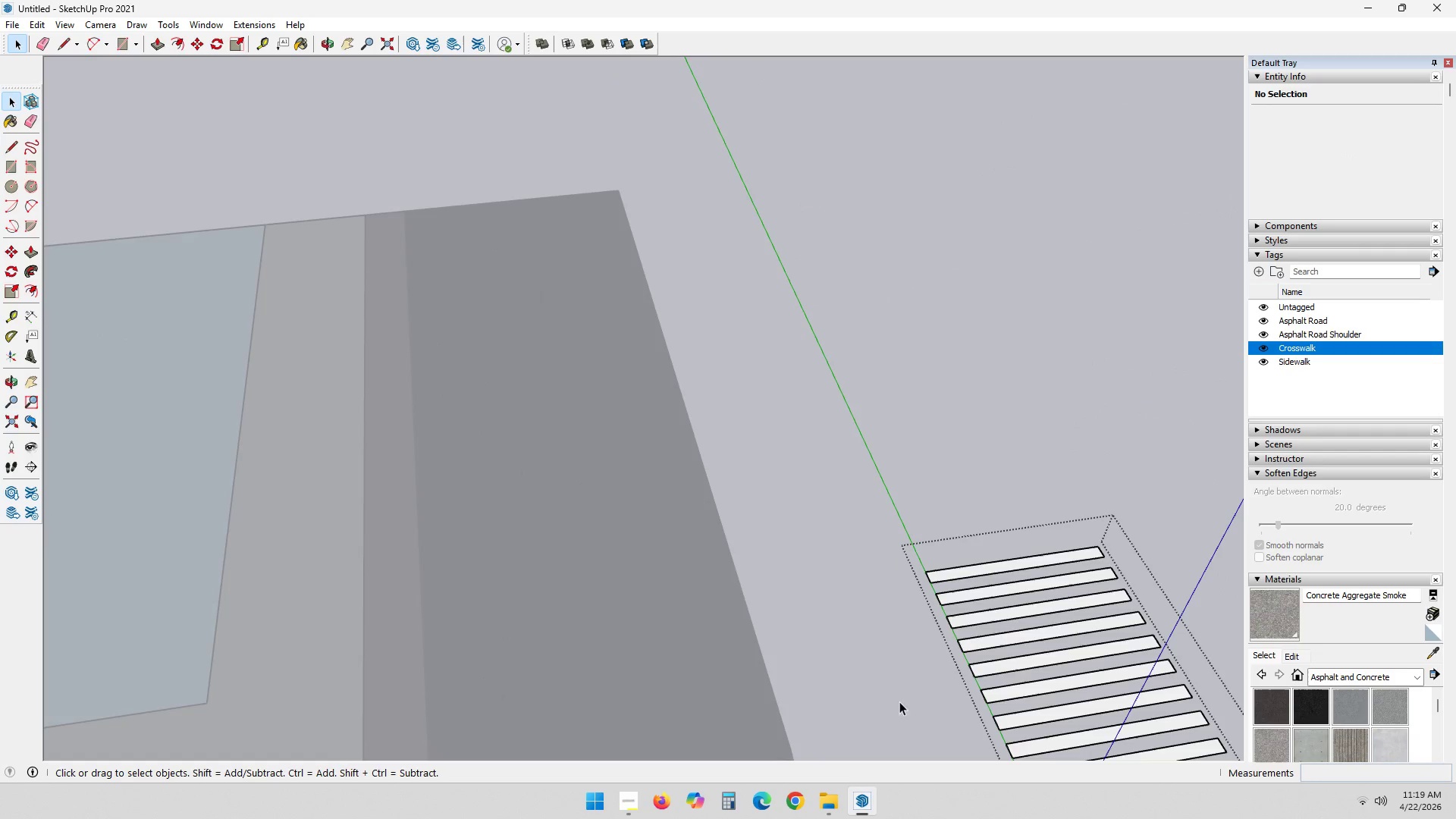 
hold_key(key=ShiftLeft, duration=0.36)
 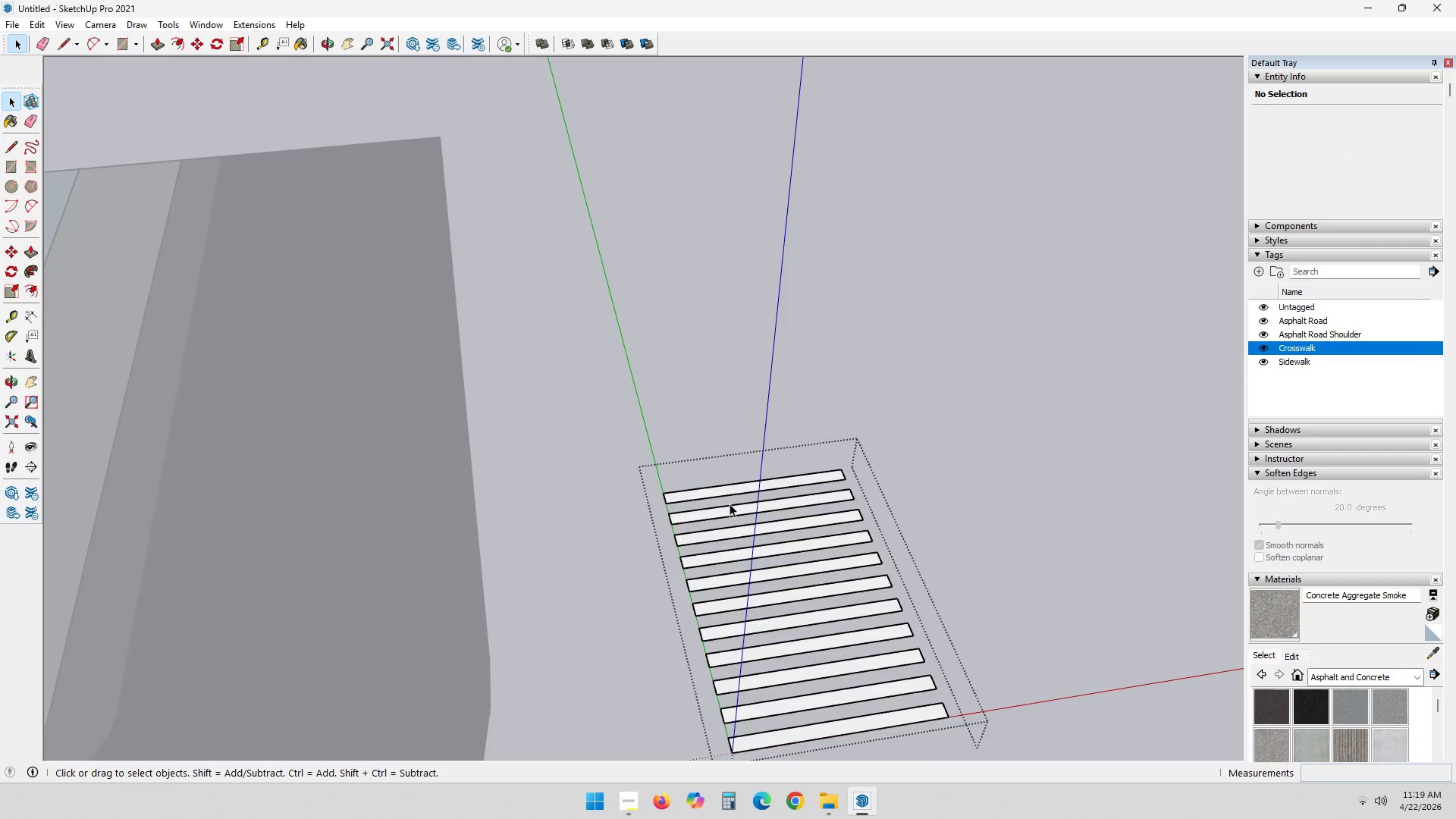 
scroll: coordinate [730, 504], scroll_direction: down, amount: 5.0
 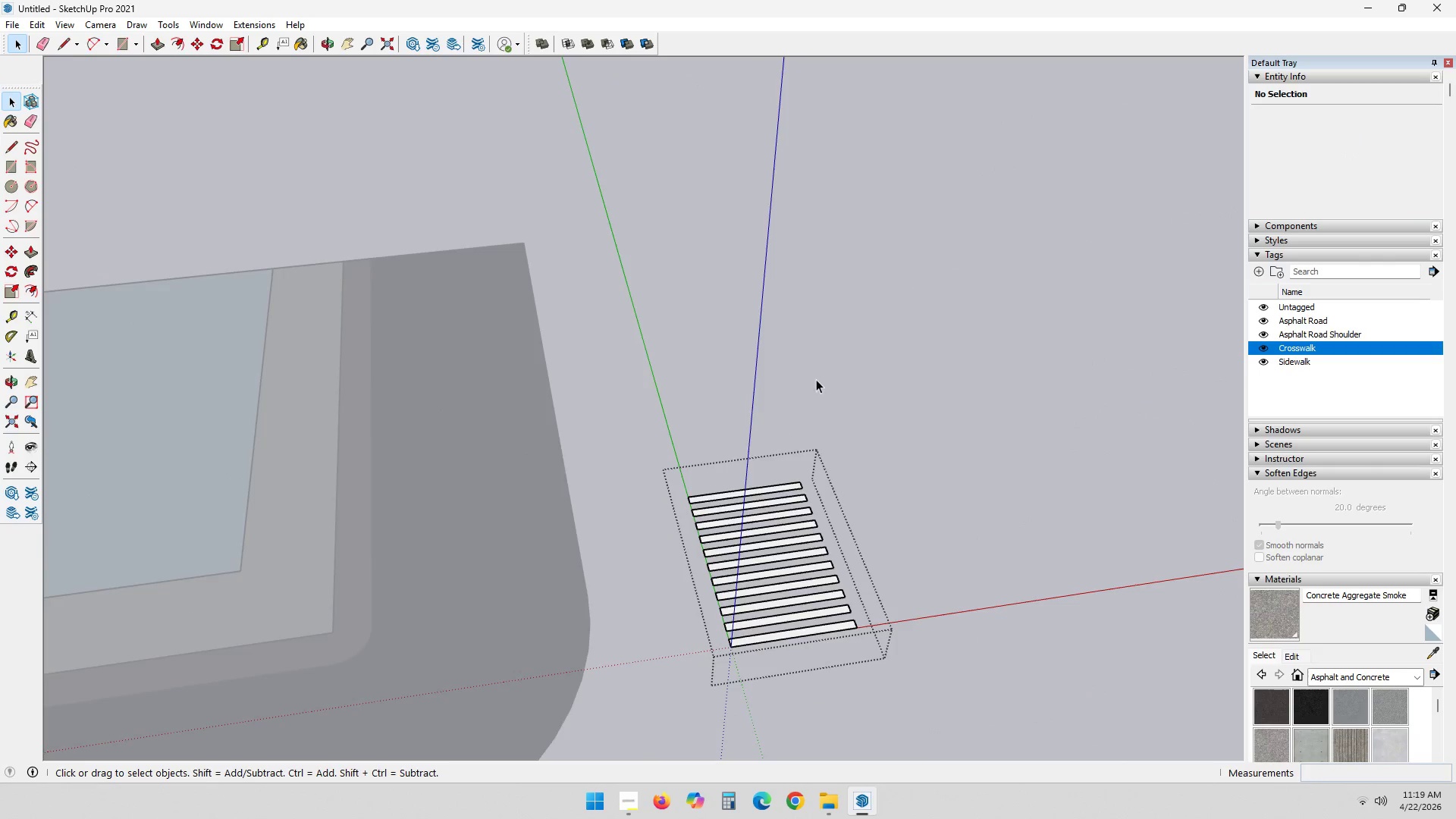 
double_click([818, 377])
 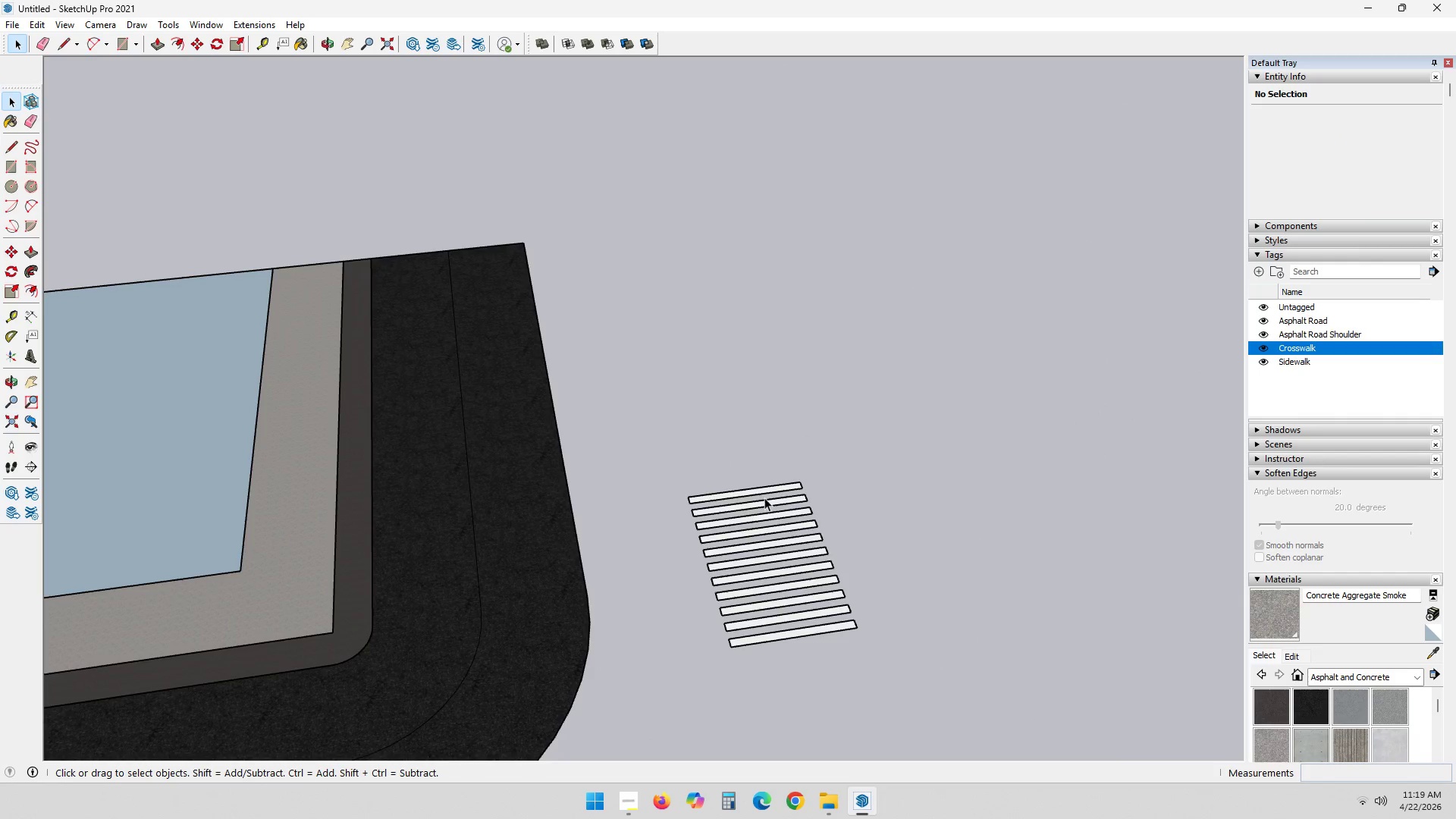 
triple_click([763, 499])
 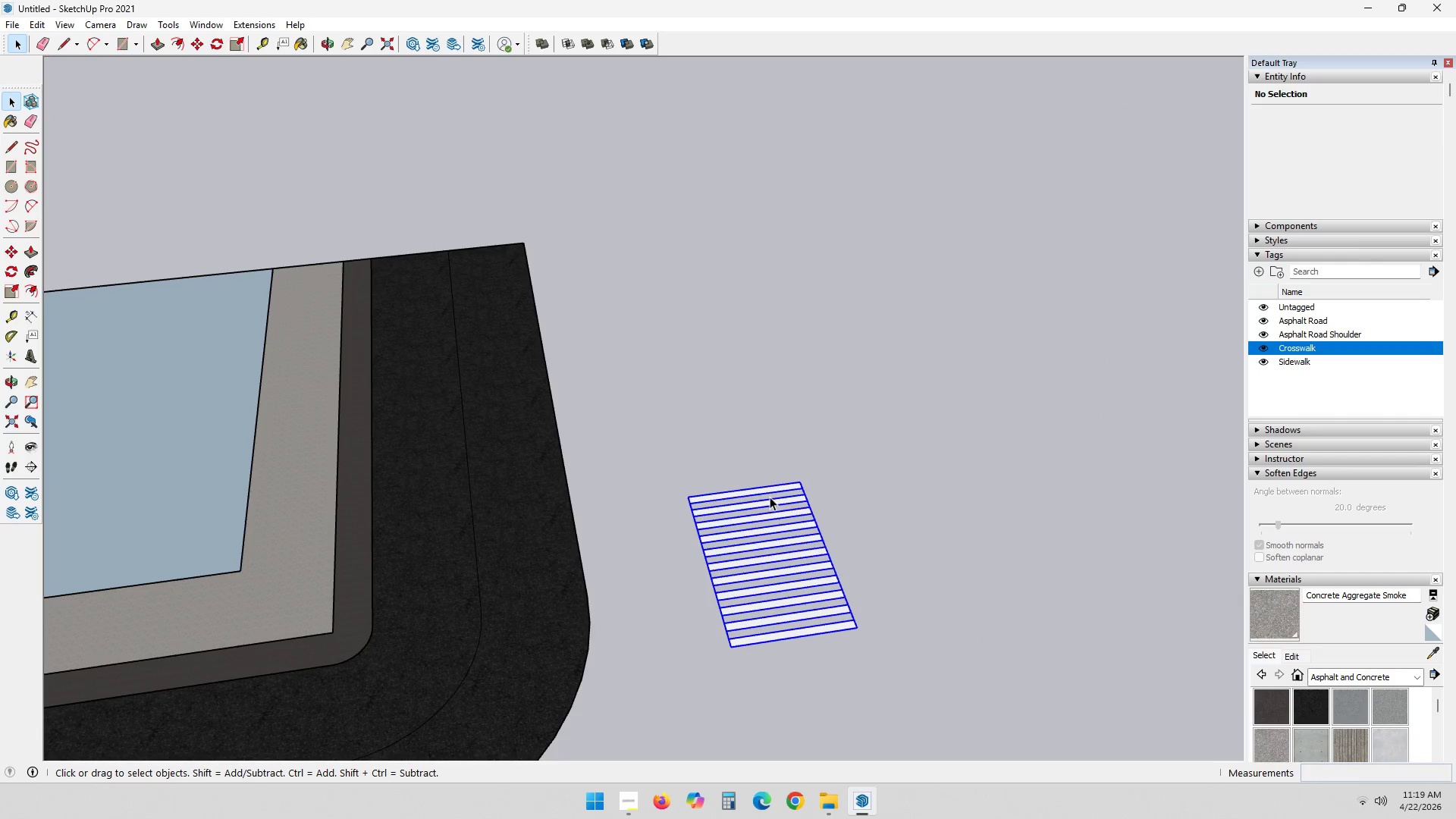 
key(M)
 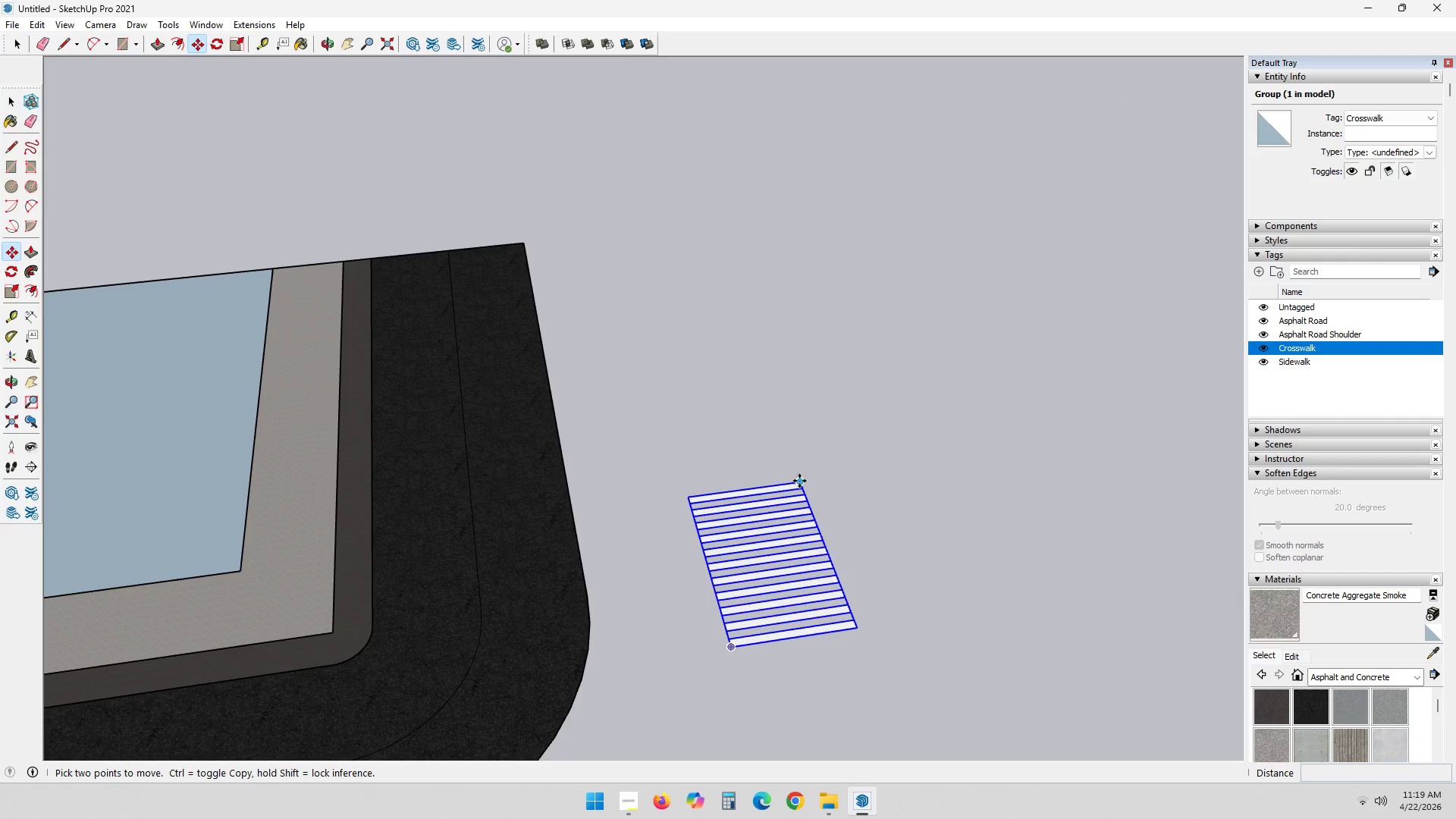 
left_click([802, 479])
 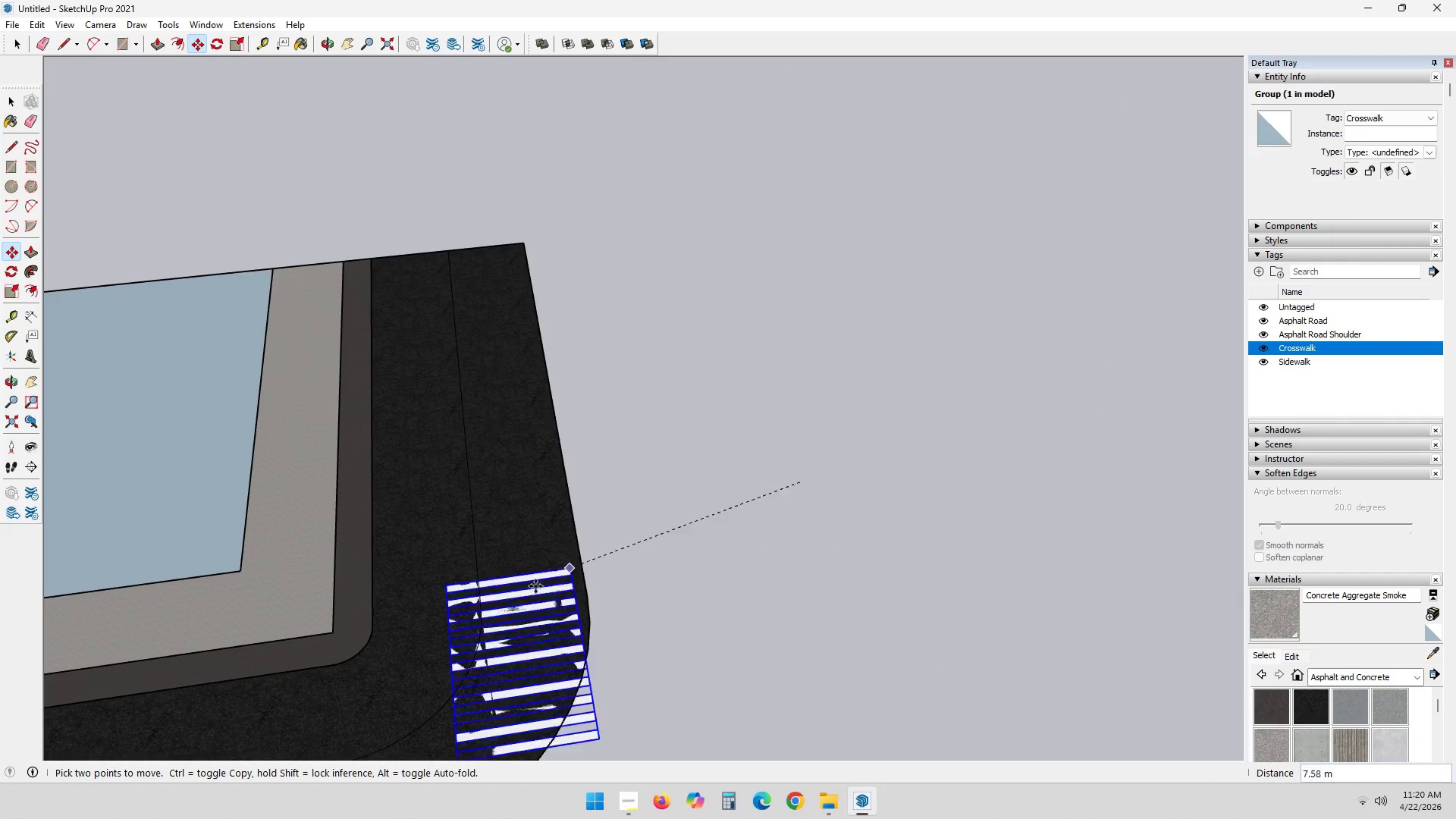 
key(Shift+ShiftLeft)
 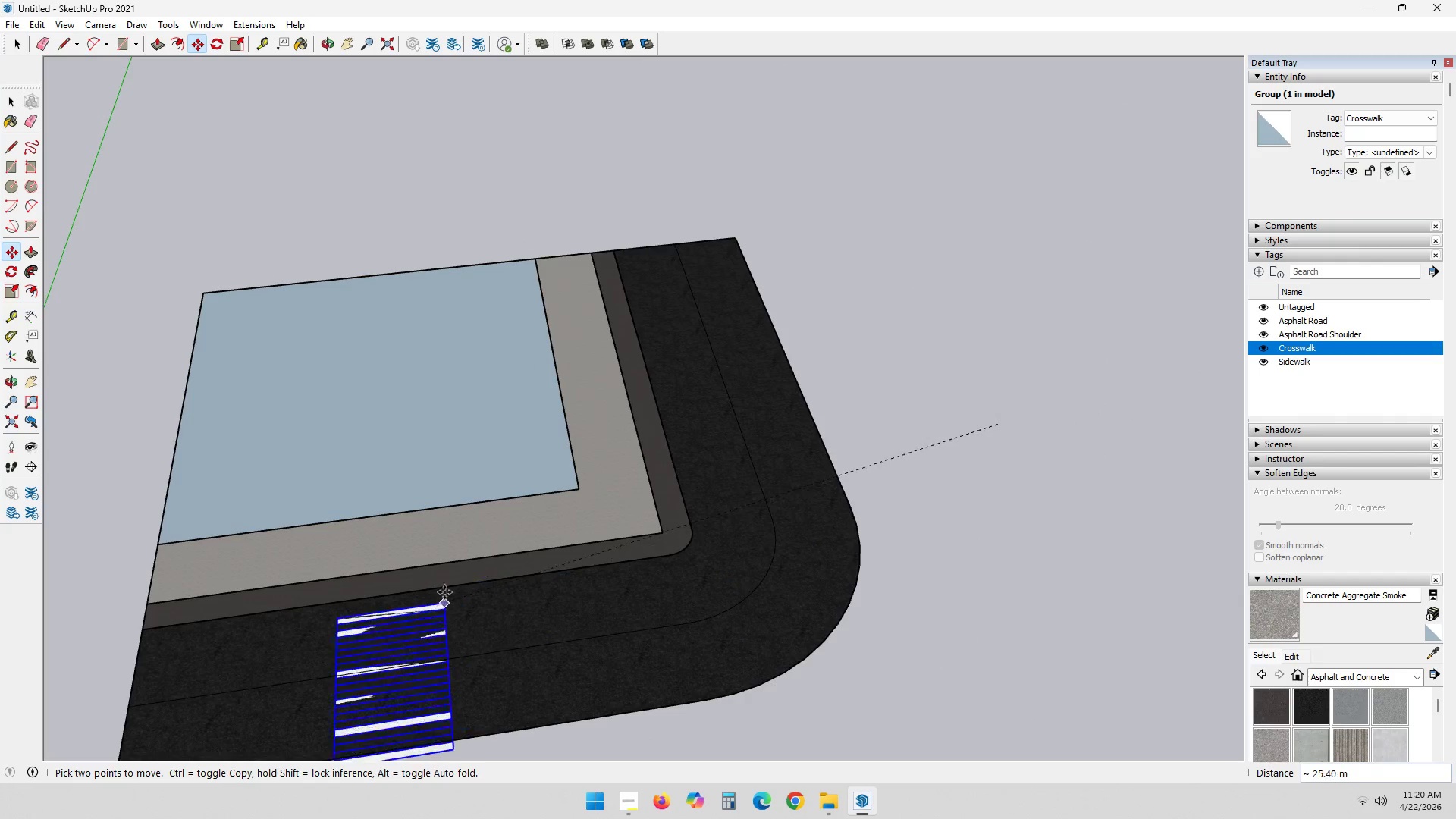 
scroll: coordinate [419, 644], scroll_direction: down, amount: 3.0
 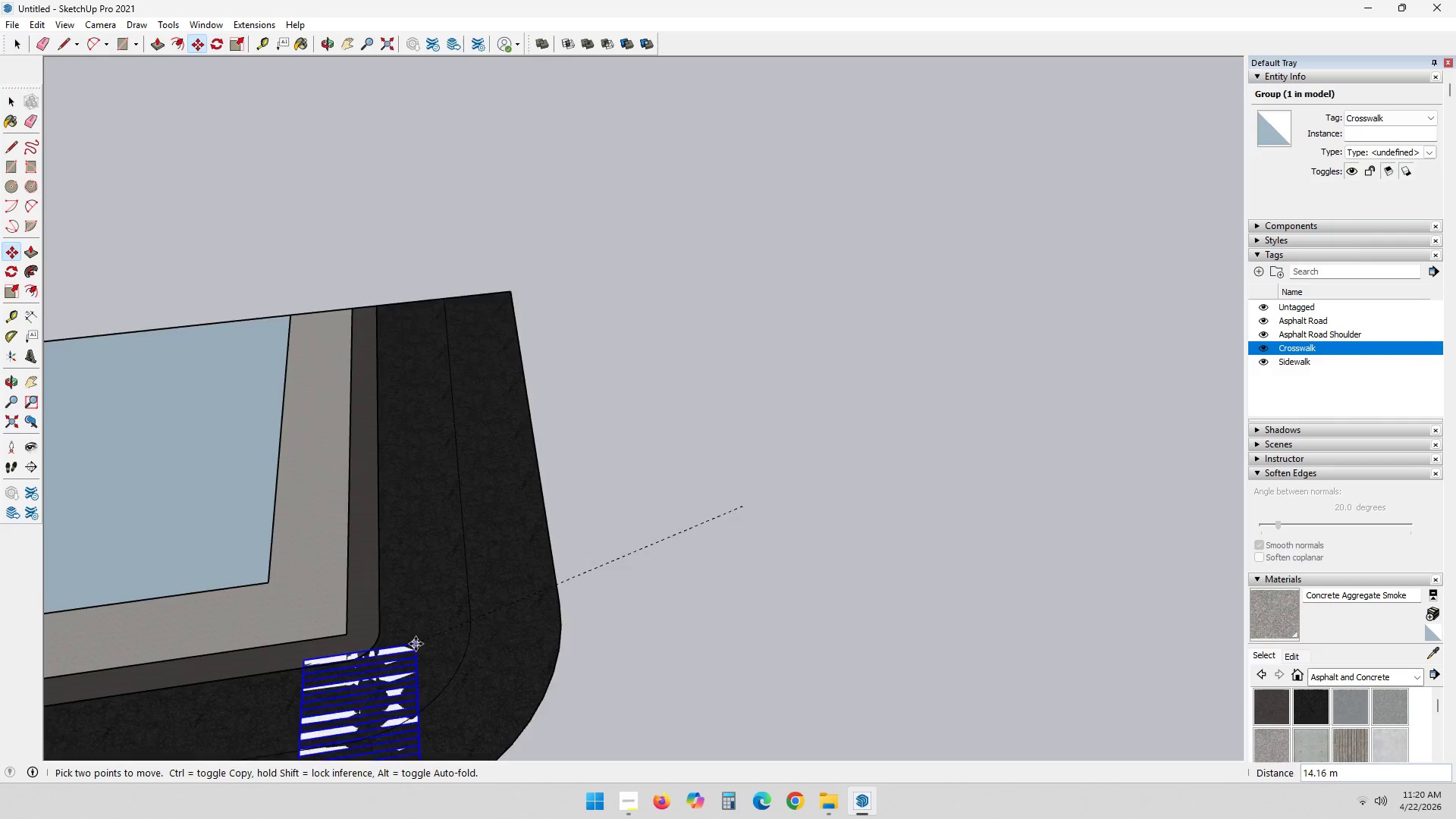 
scroll: coordinate [440, 573], scroll_direction: up, amount: 2.0
 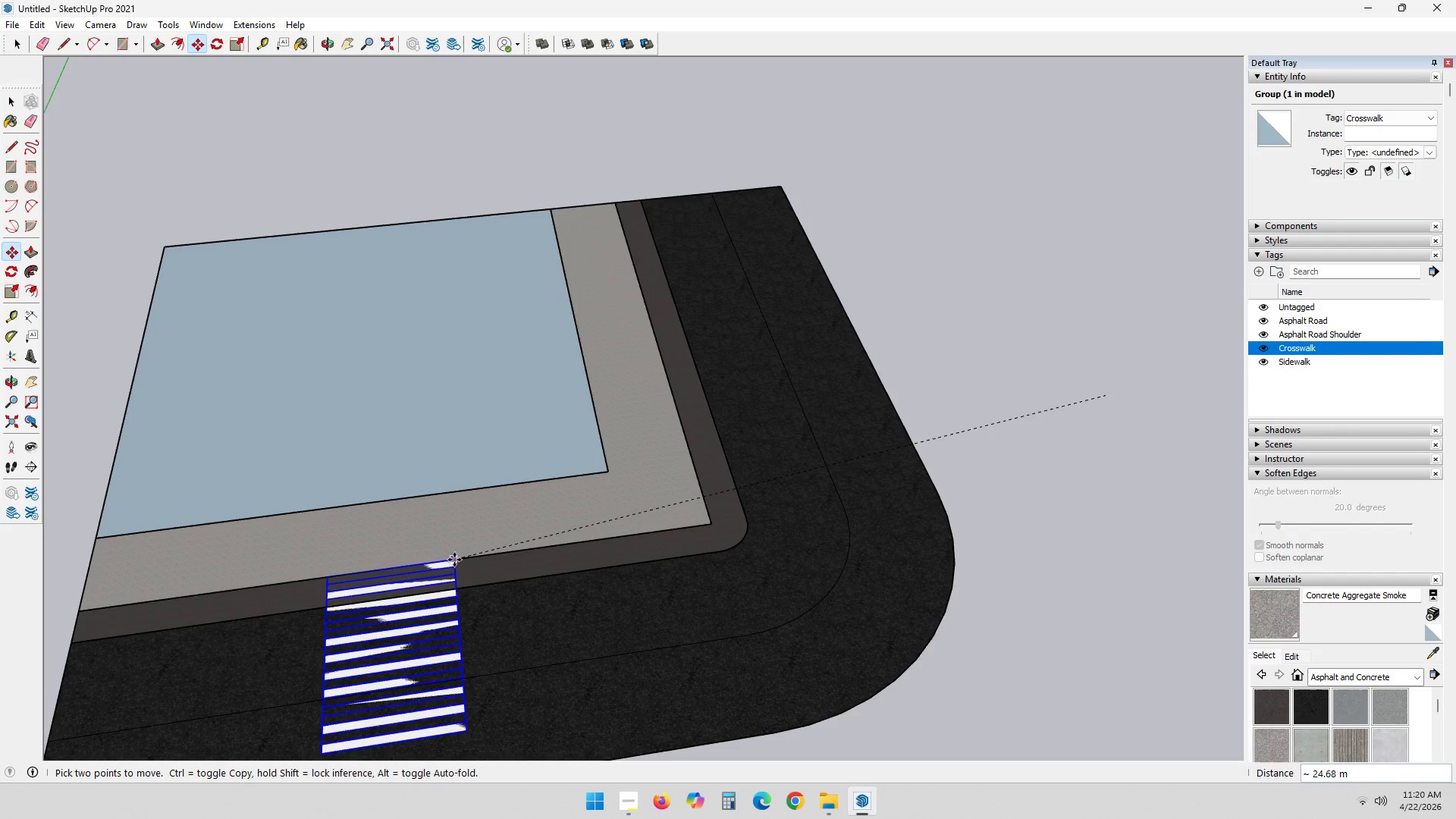 
left_click([454, 560])
 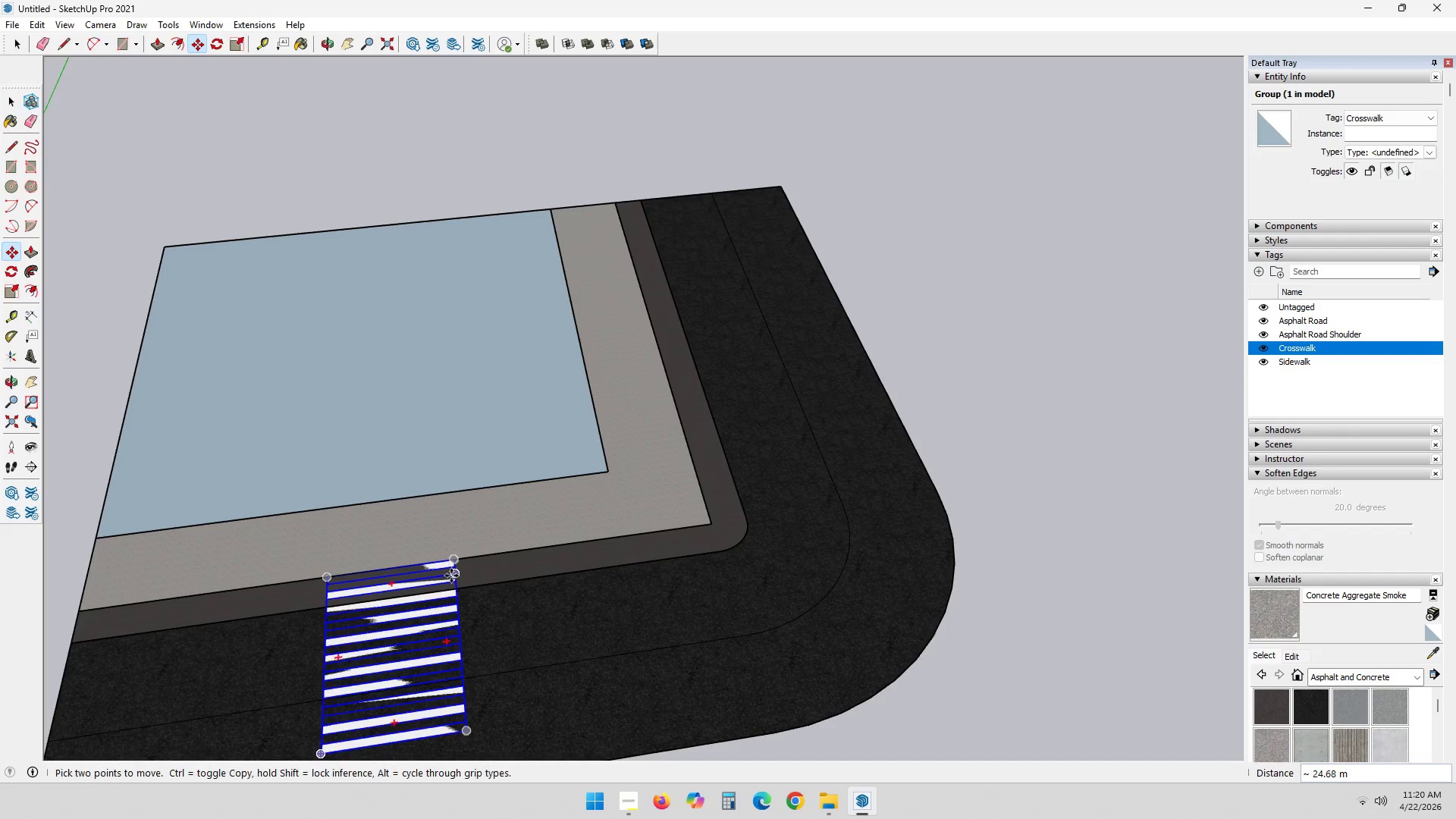 
key(Space)
 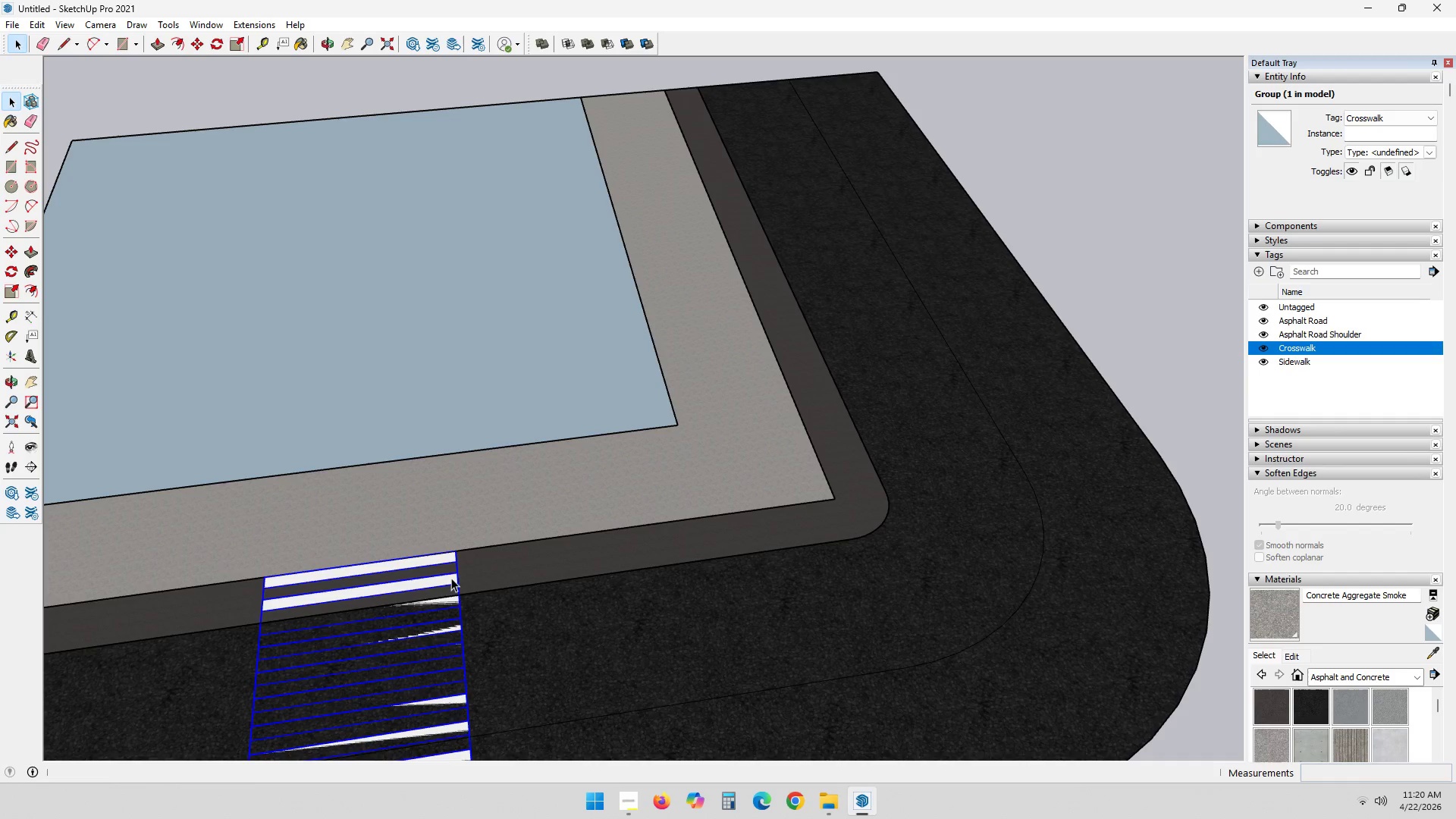 
key(Escape)
 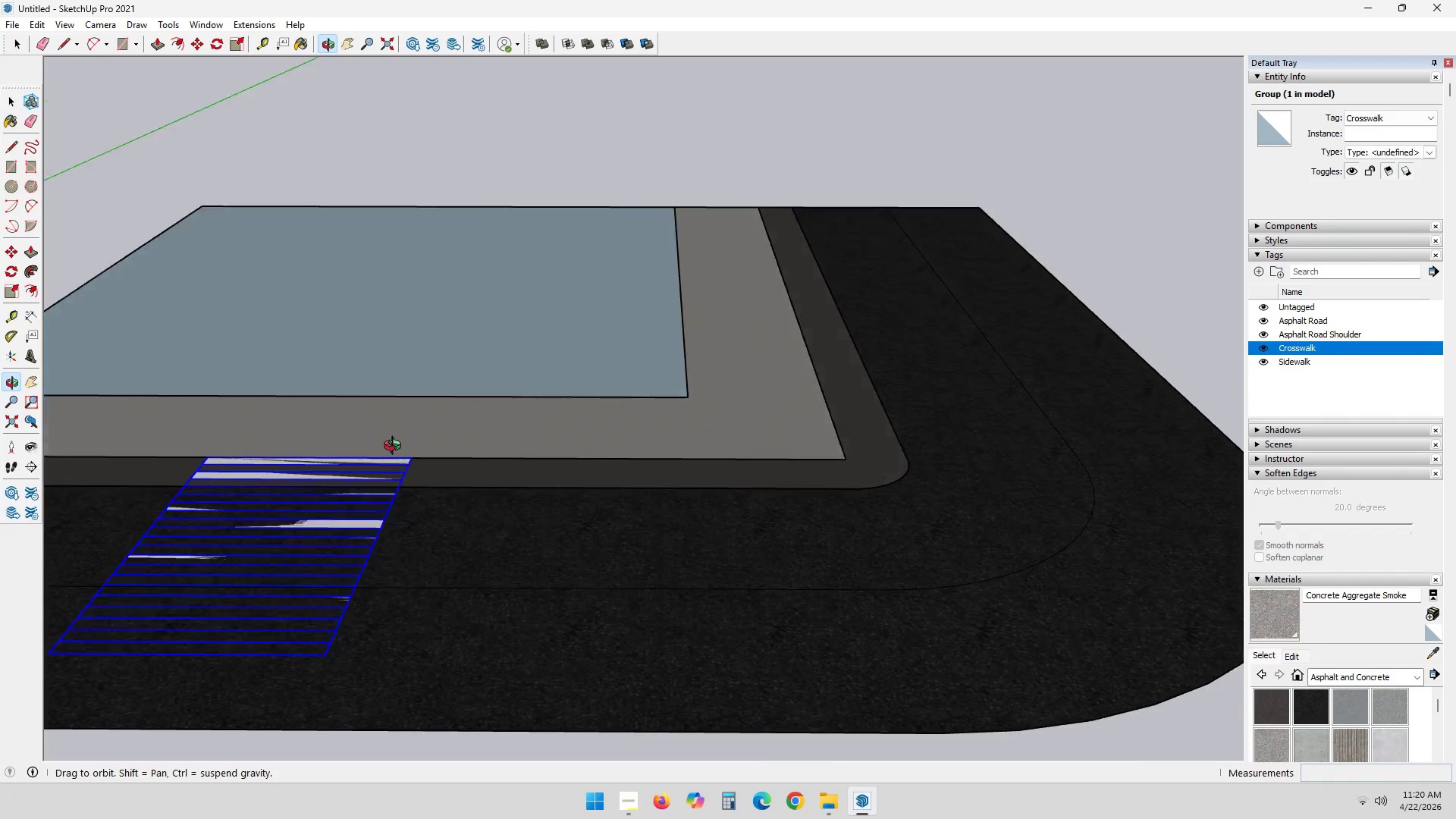 
scroll: coordinate [512, 482], scroll_direction: up, amount: 22.0
 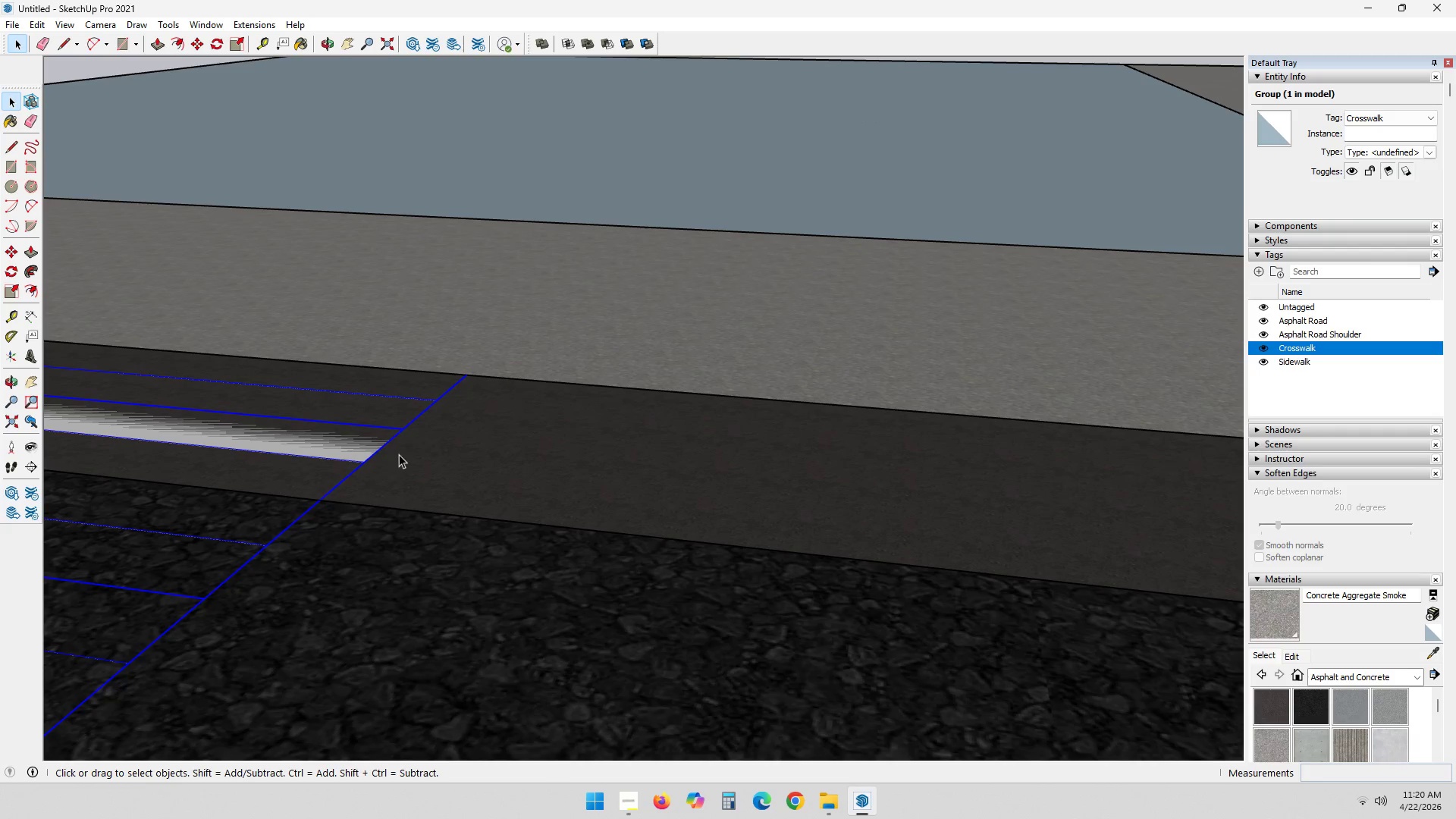 
key(M)
 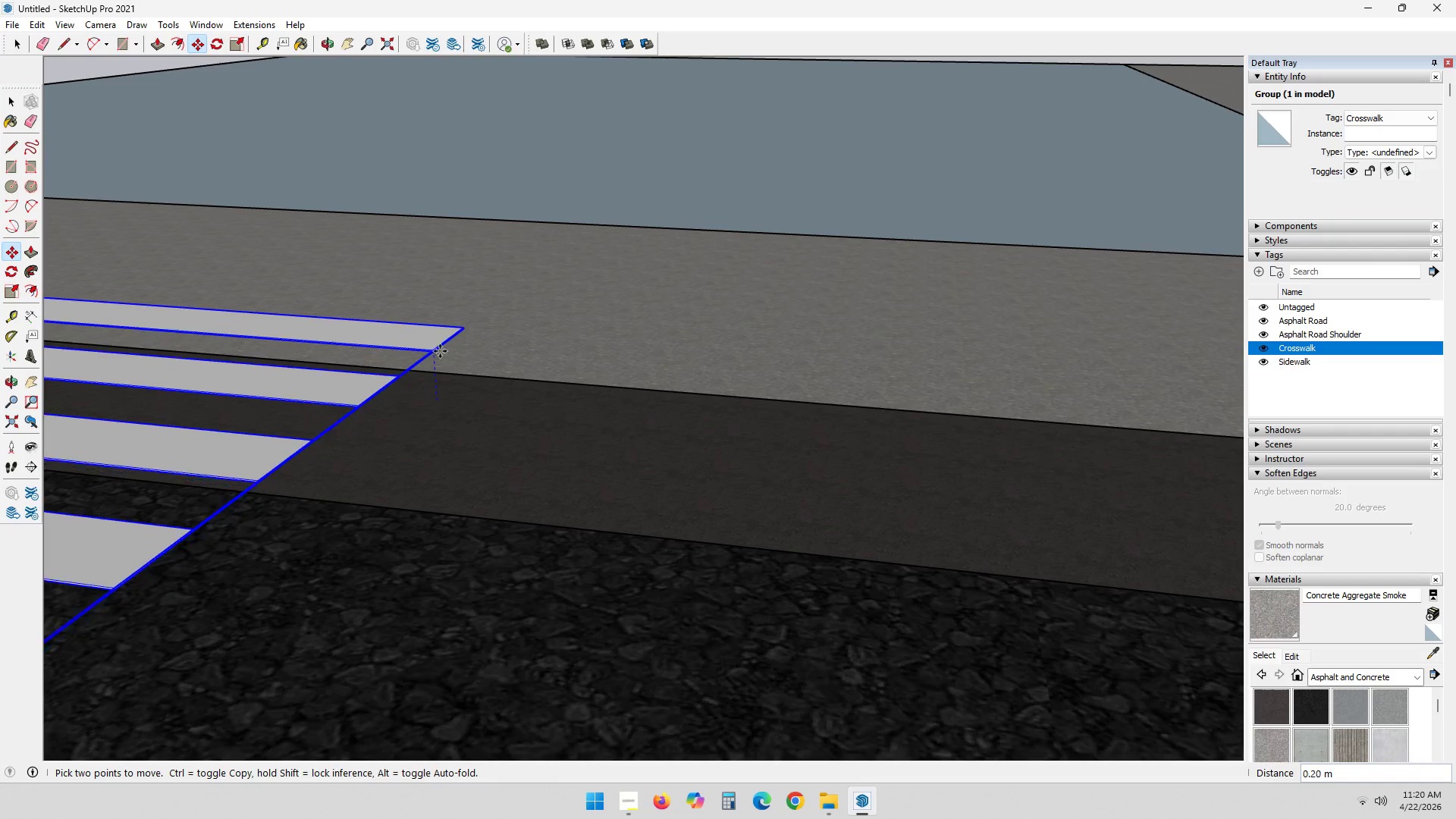 
left_click([440, 350])
 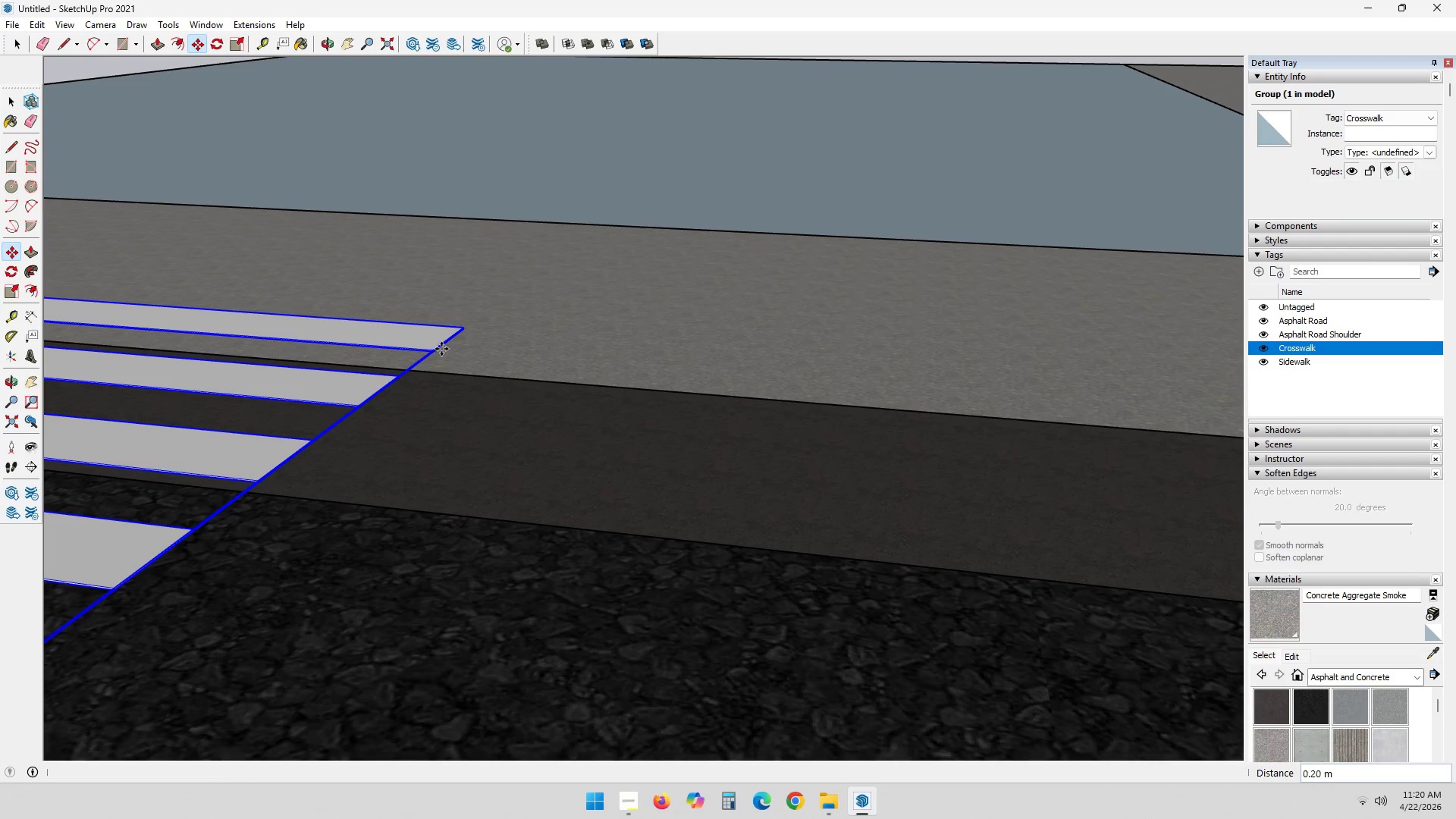 
scroll: coordinate [477, 368], scroll_direction: up, amount: 11.0
 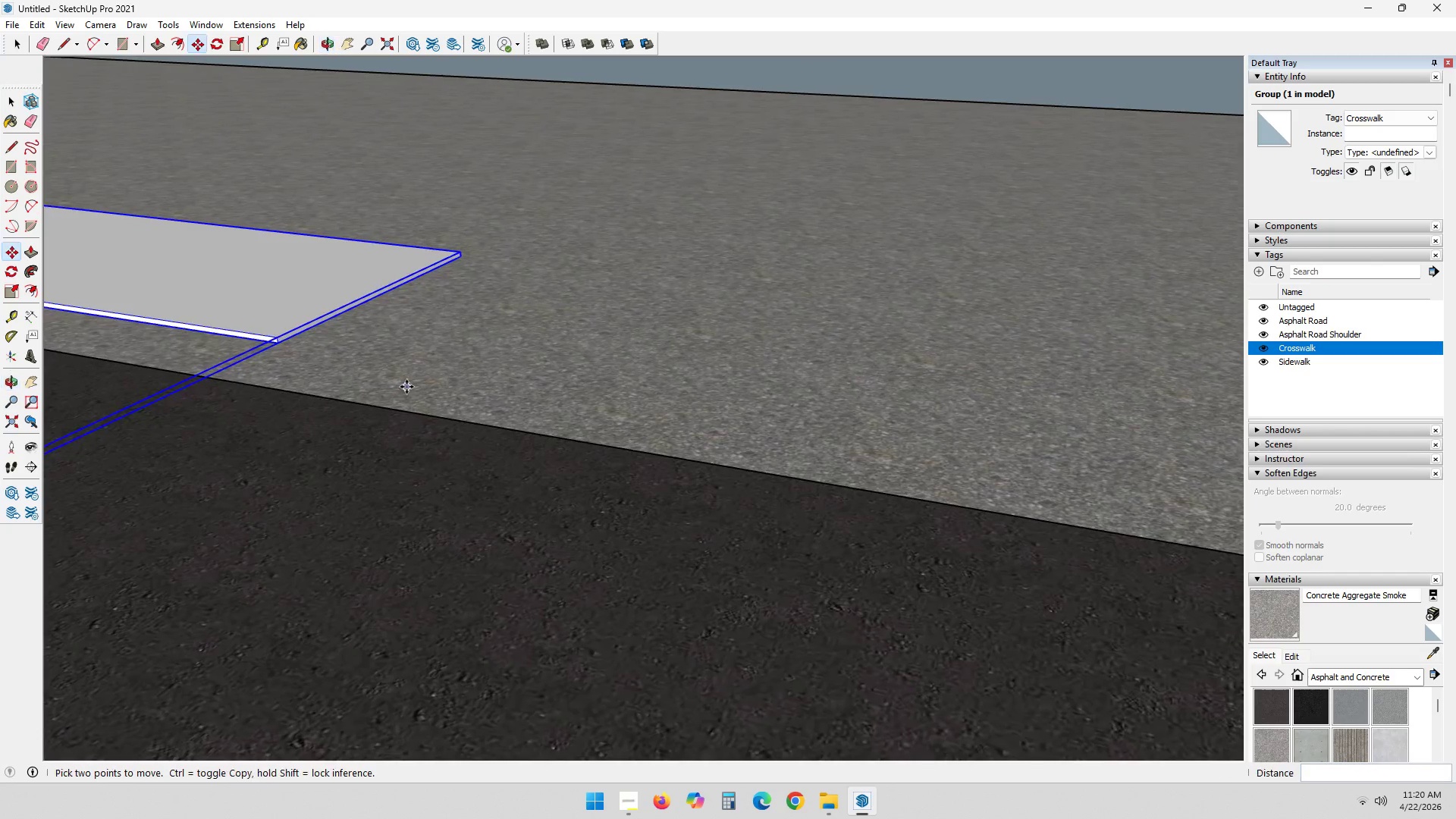 
key(M)
 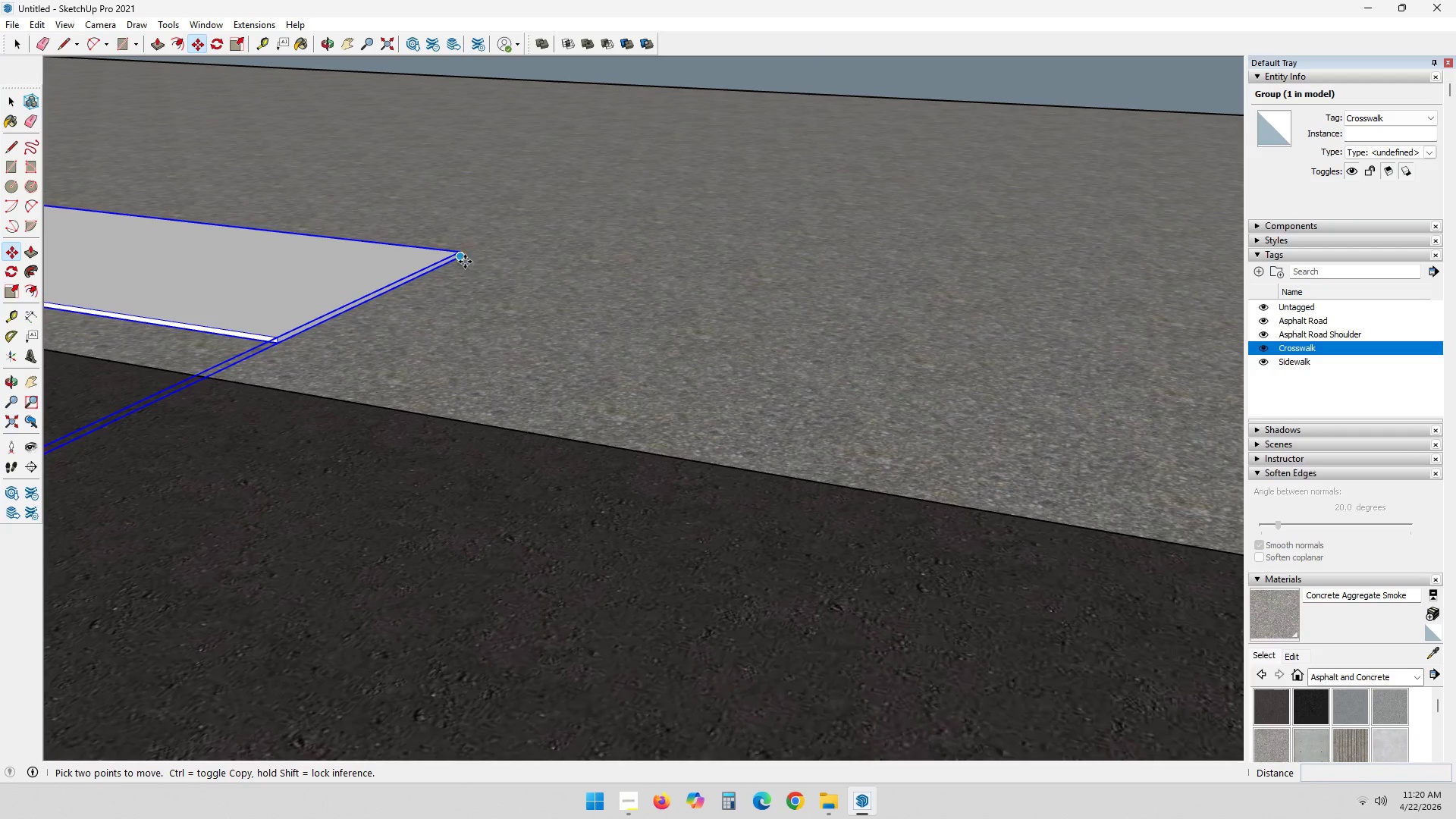 
left_click([464, 261])
 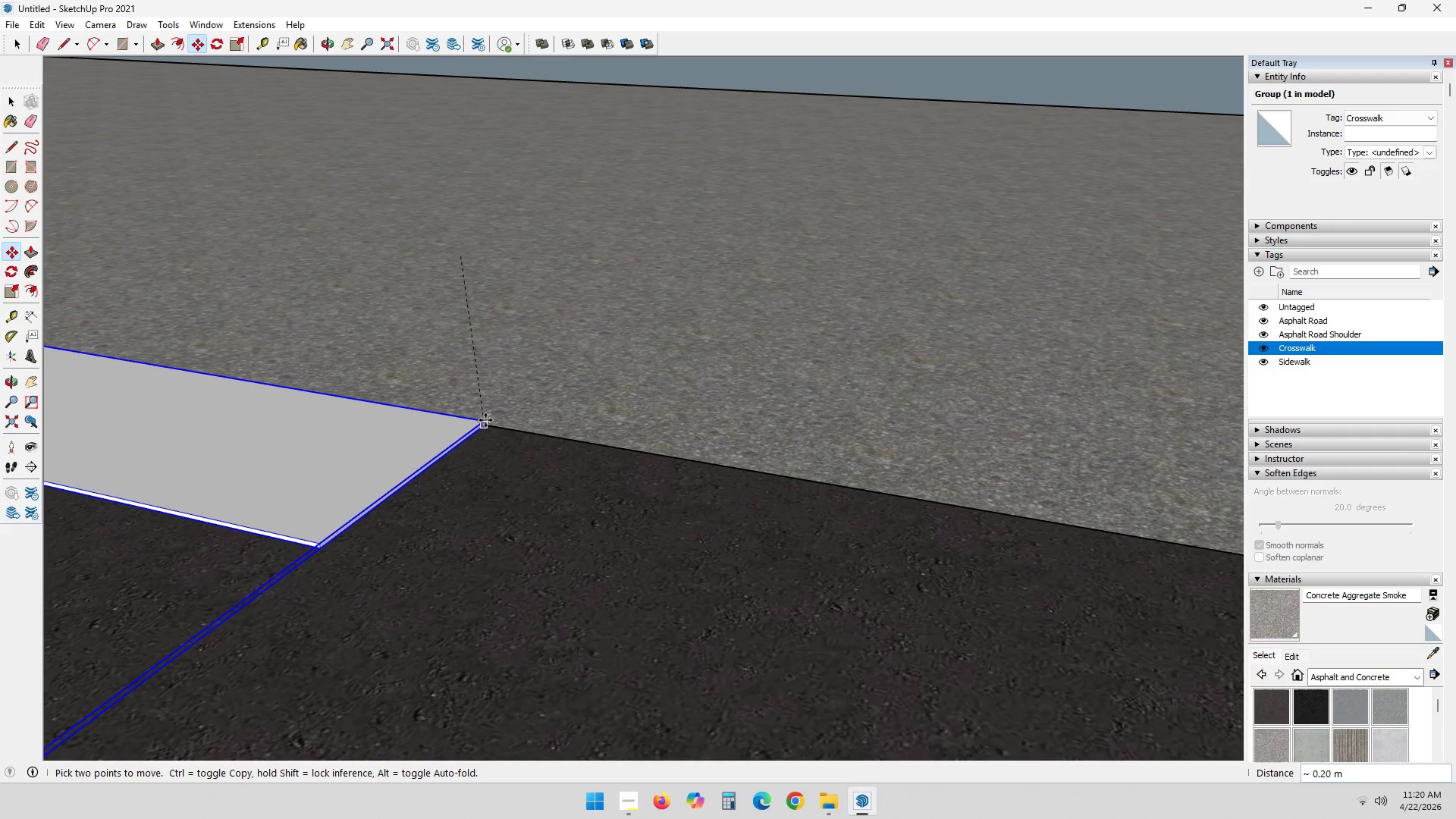 
left_click([485, 420])
 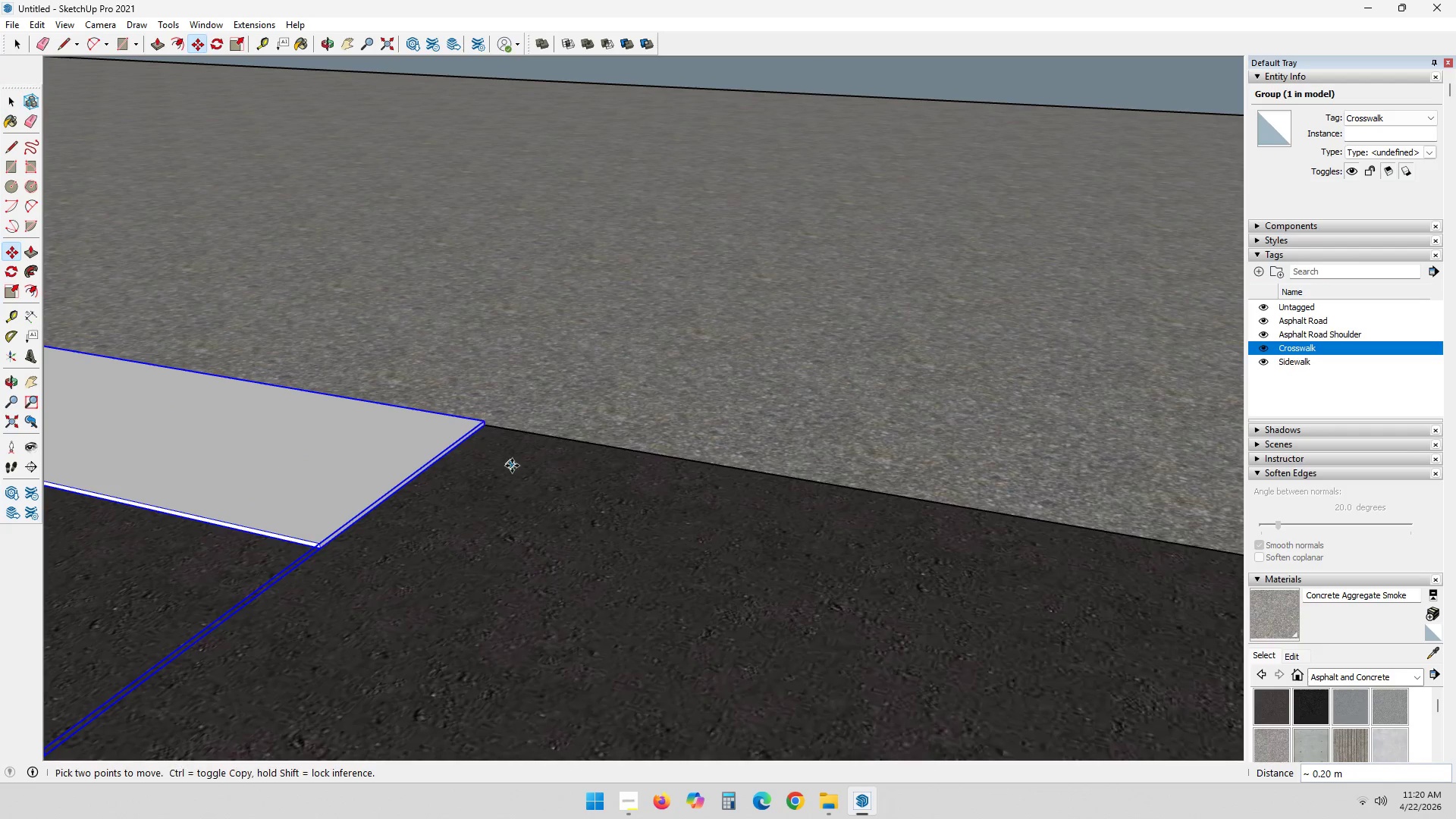 
key(Space)
 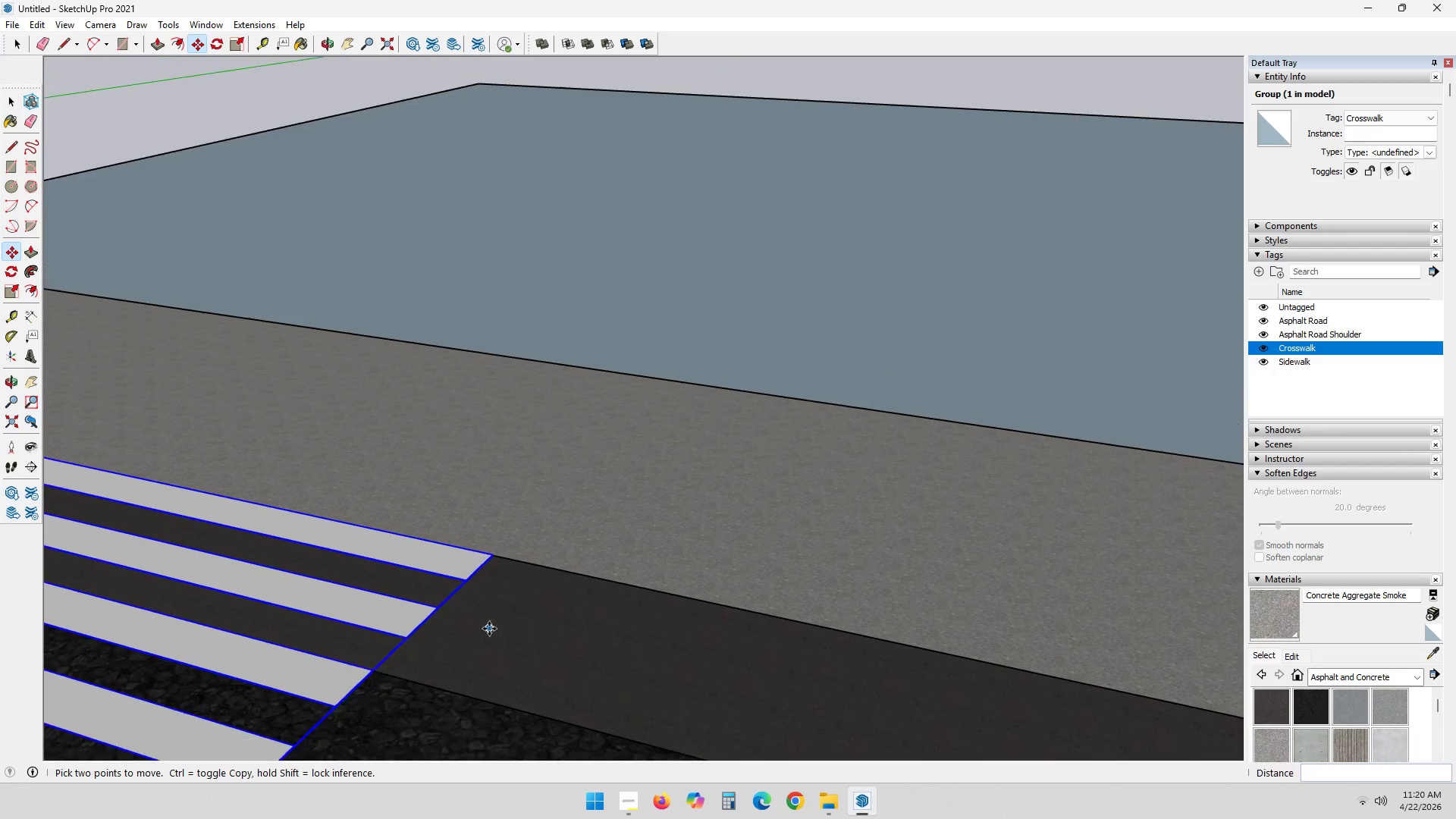 
key(Escape)
 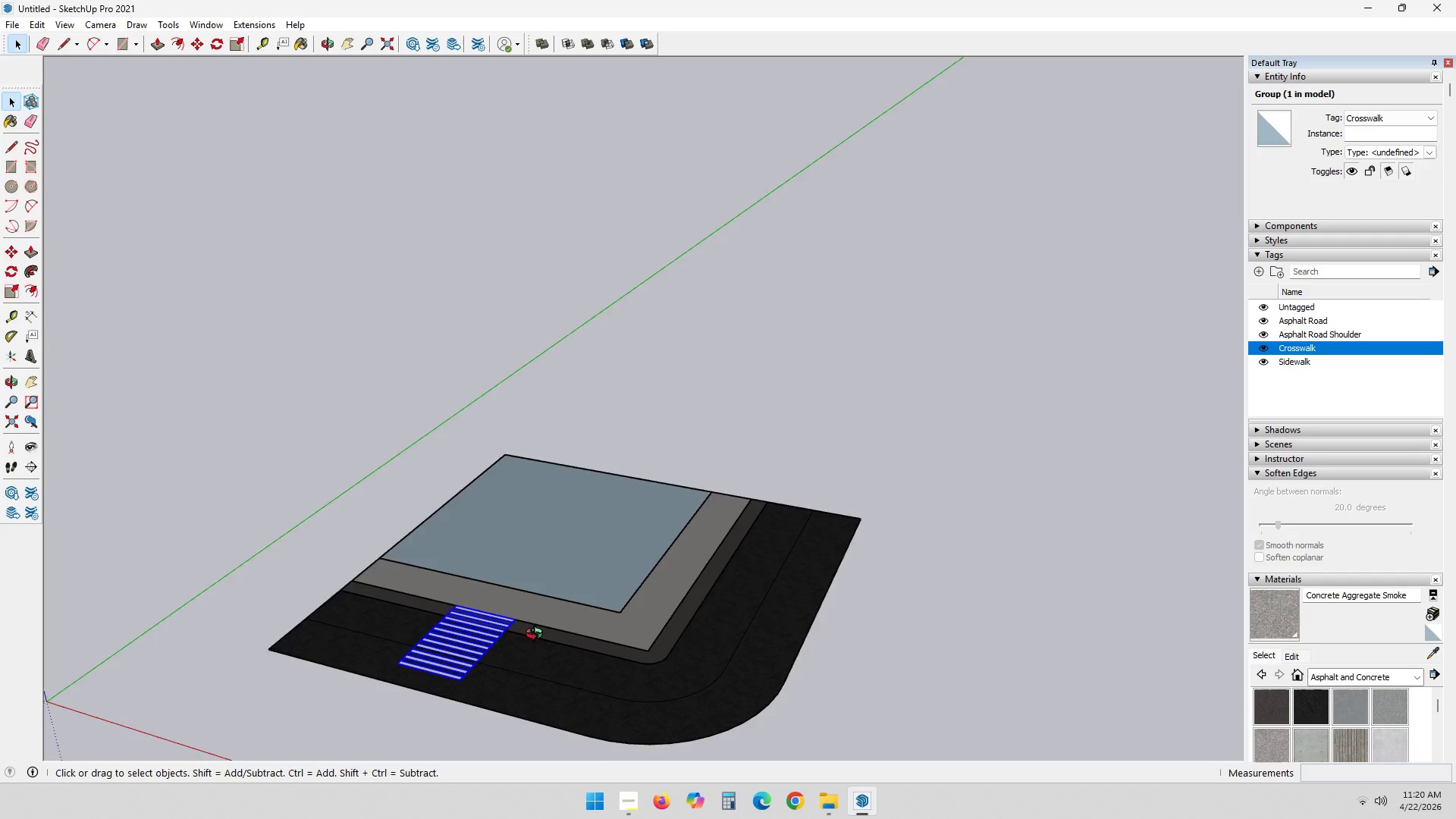 
scroll: coordinate [532, 626], scroll_direction: down, amount: 46.0
 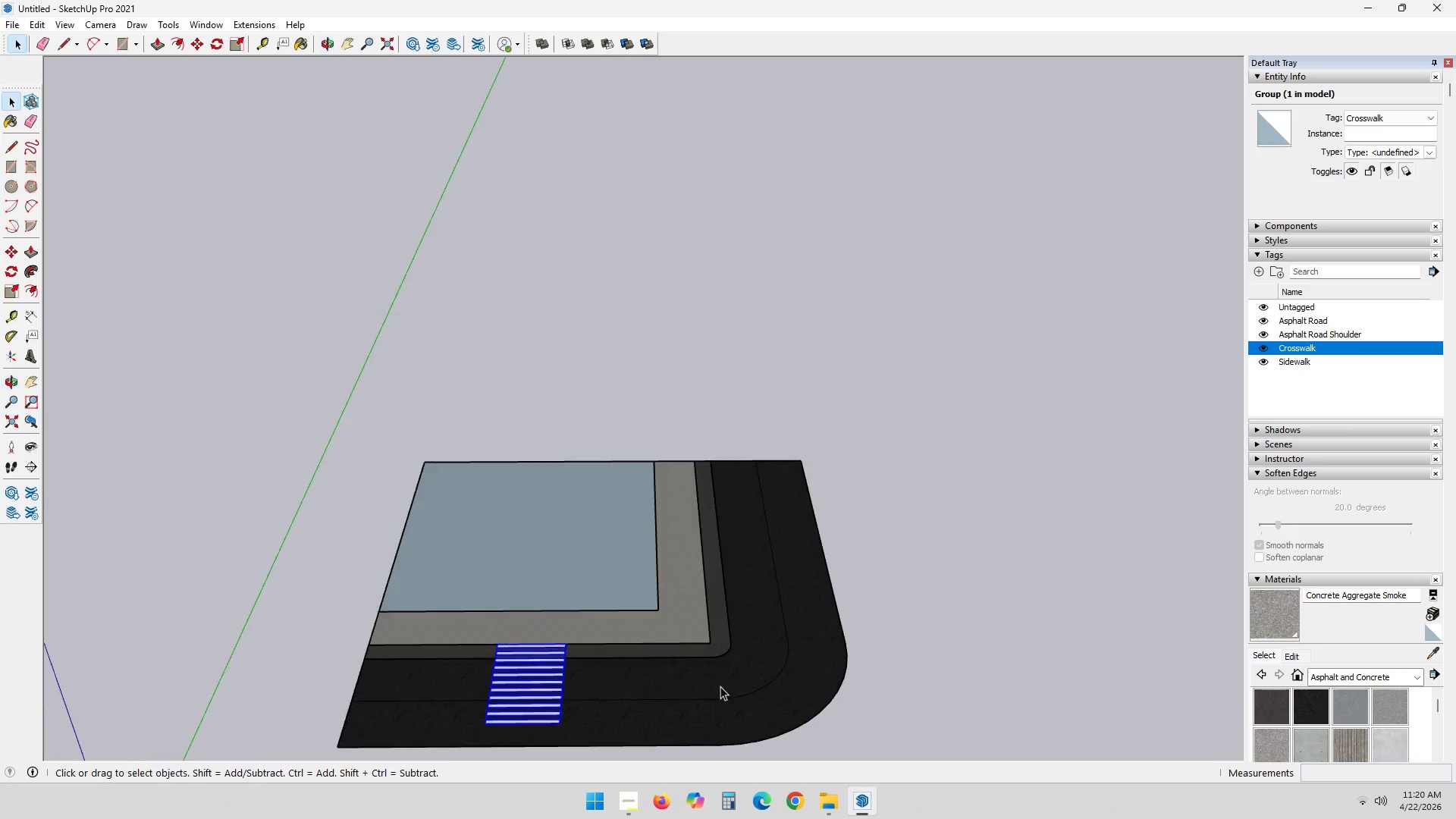 
key(Shift+ShiftLeft)
 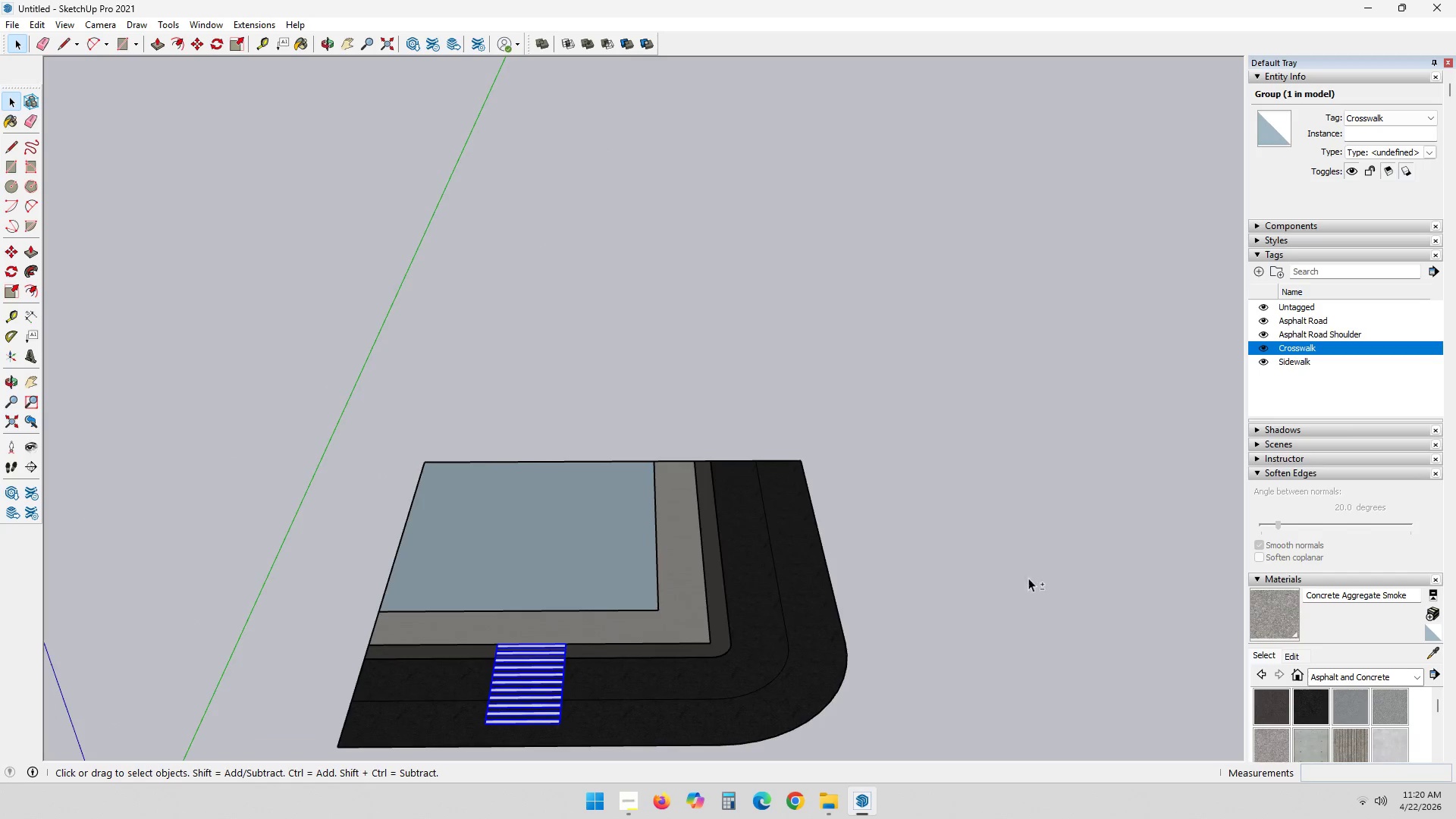 
left_click_drag(start_coordinate=[1035, 575], to_coordinate=[1040, 572])
 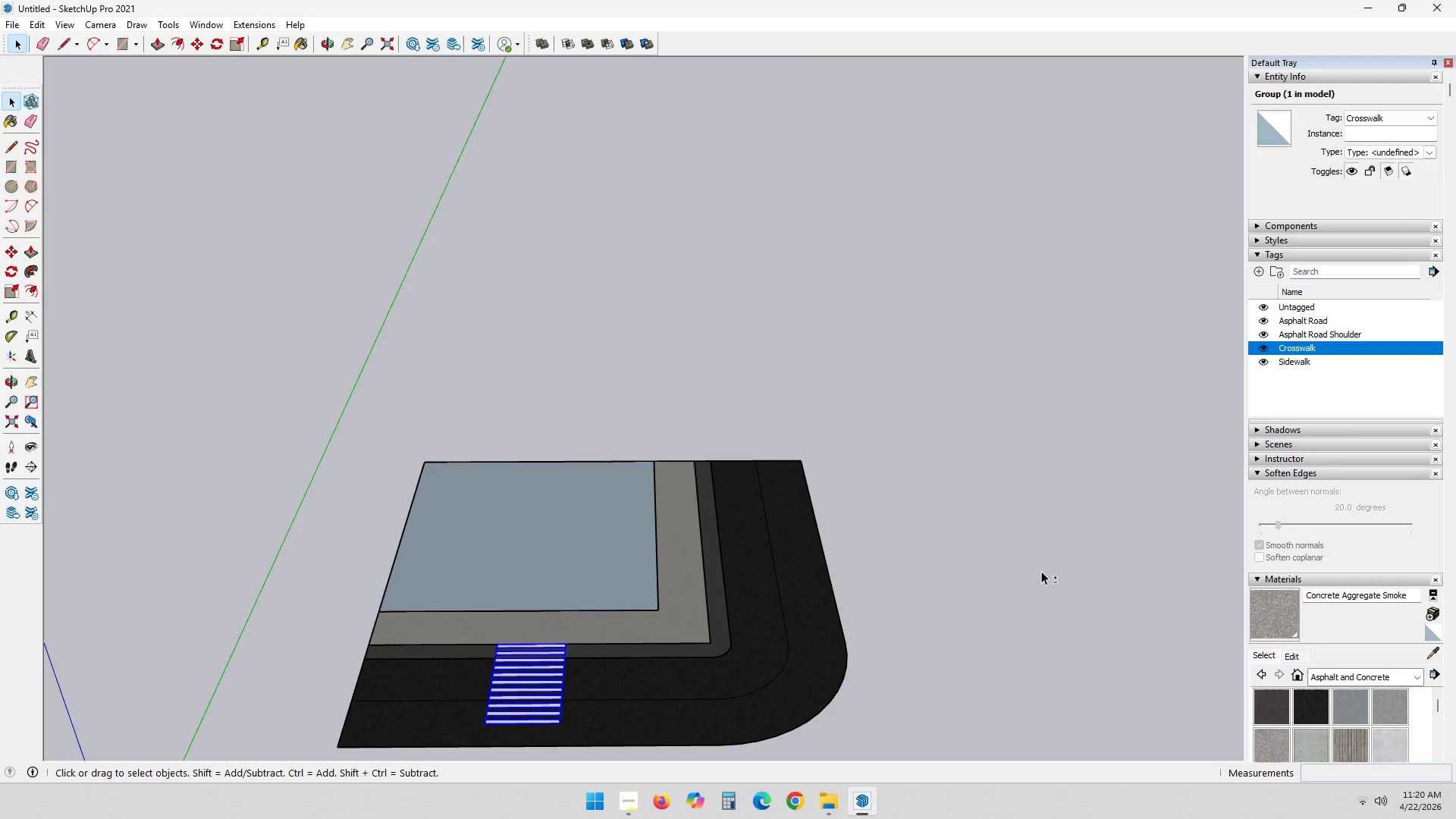 
double_click([1042, 570])
 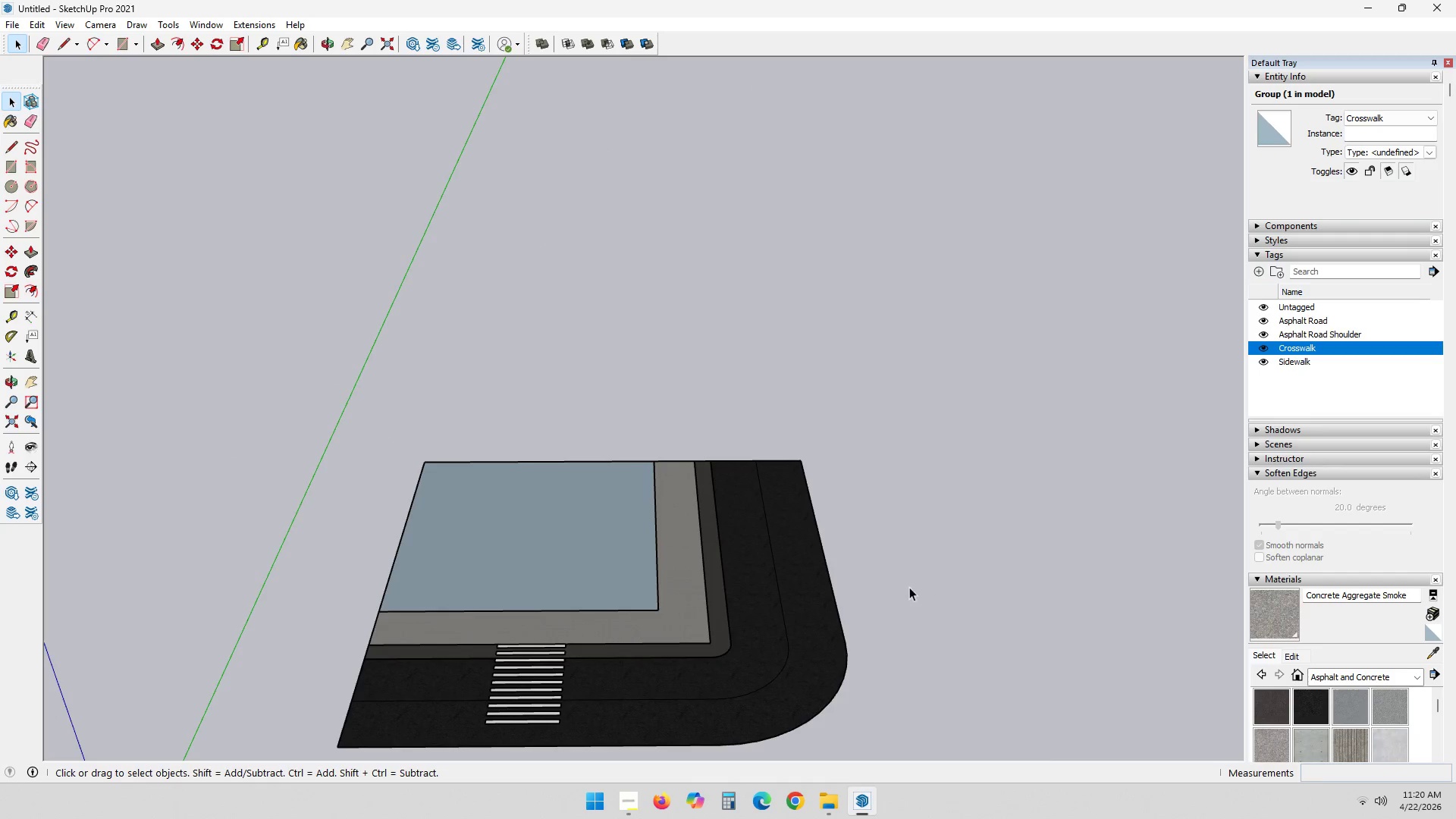 
key(Shift+ShiftLeft)
 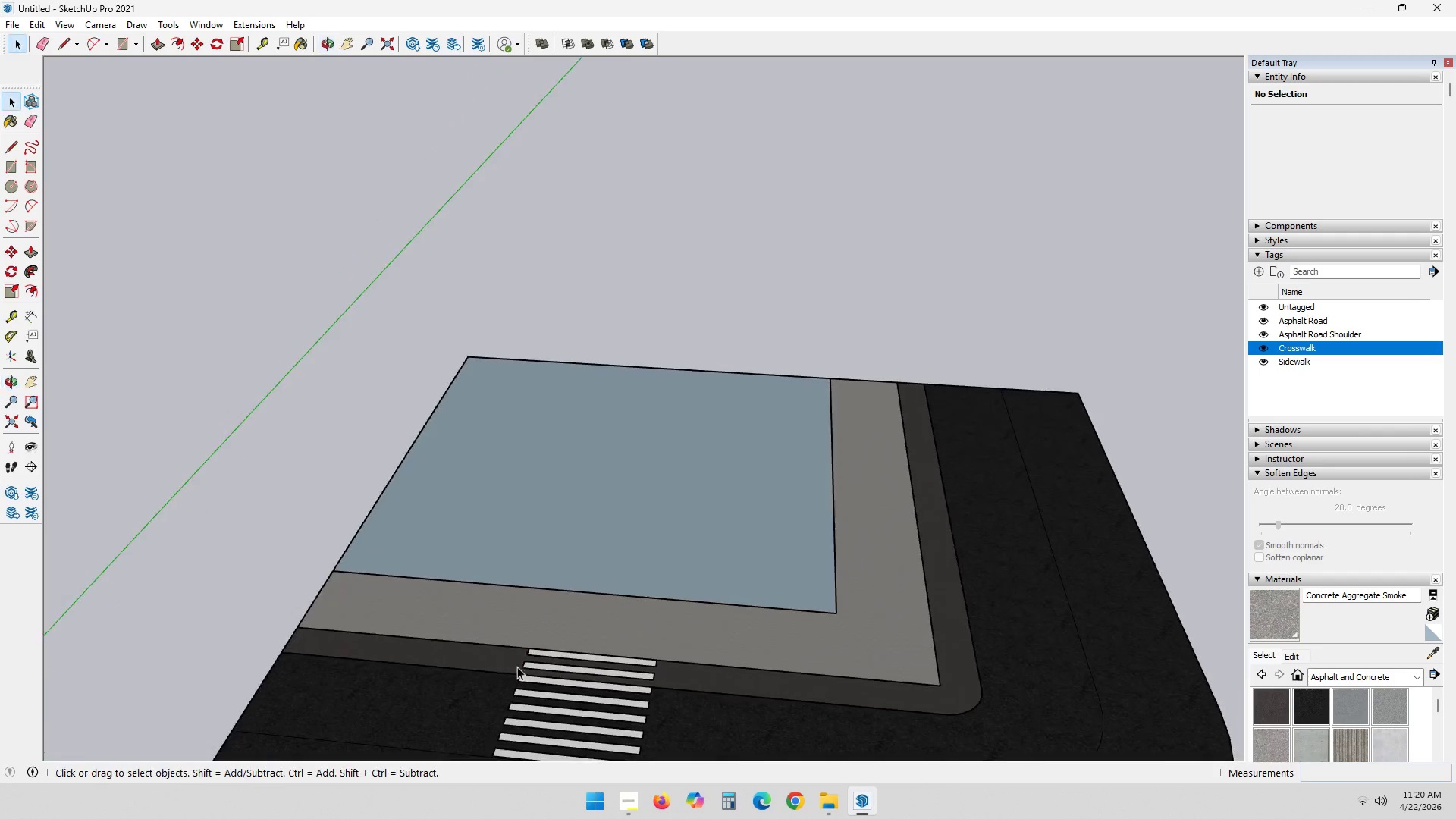 
key(Shift+ShiftLeft)
 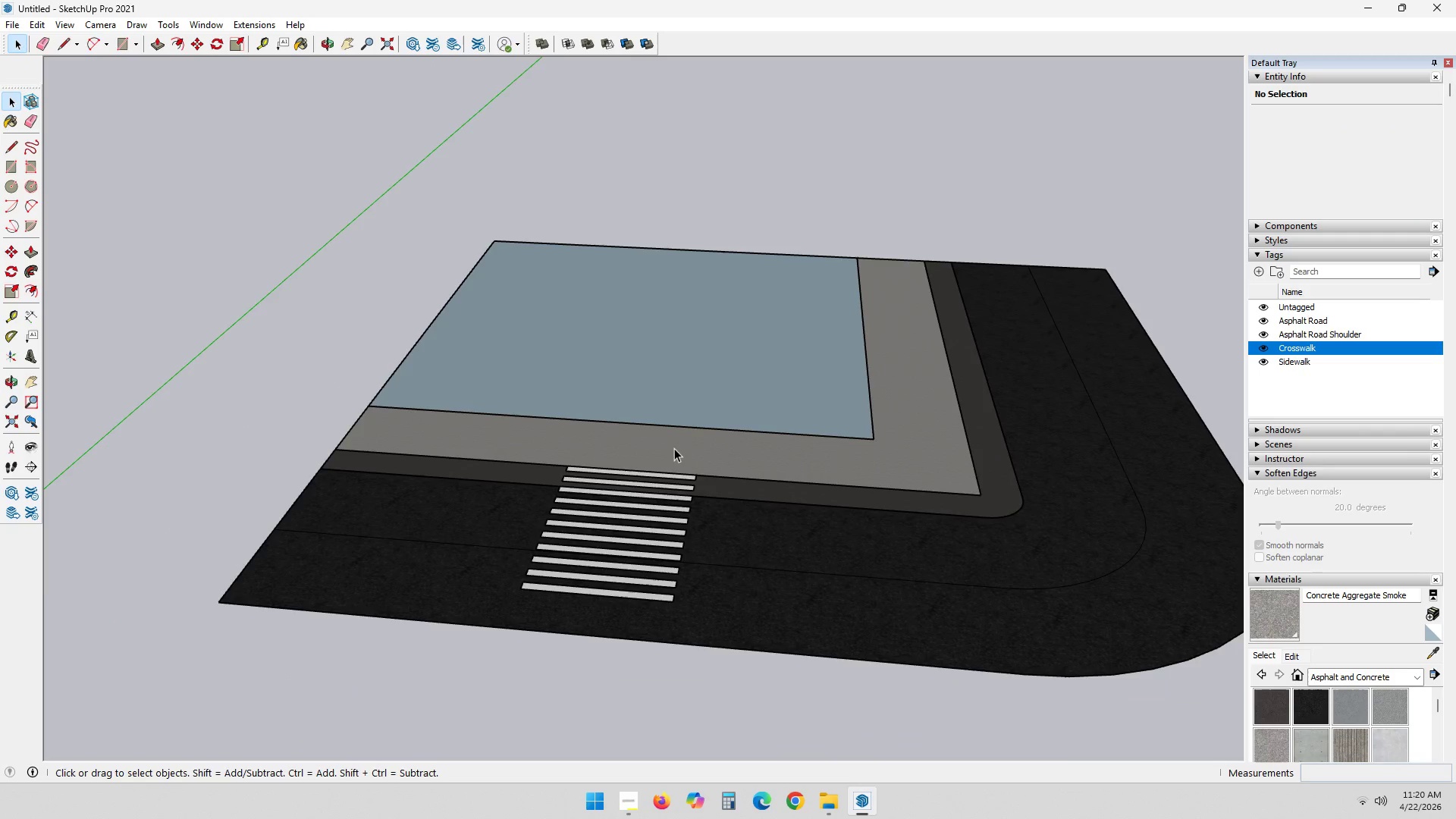 
scroll: coordinate [570, 668], scroll_direction: up, amount: 7.0
 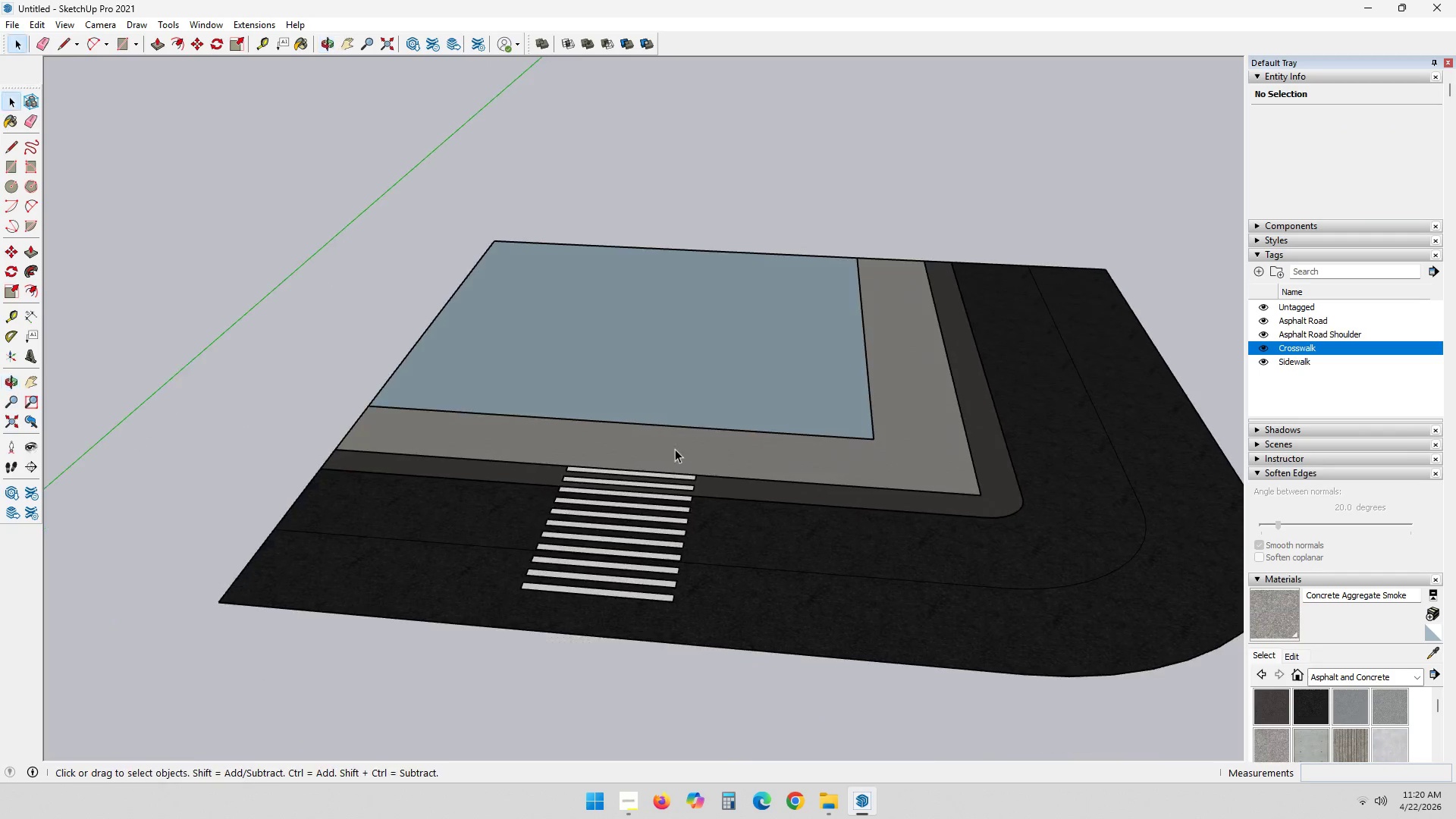 
scroll: coordinate [671, 445], scroll_direction: down, amount: 2.0
 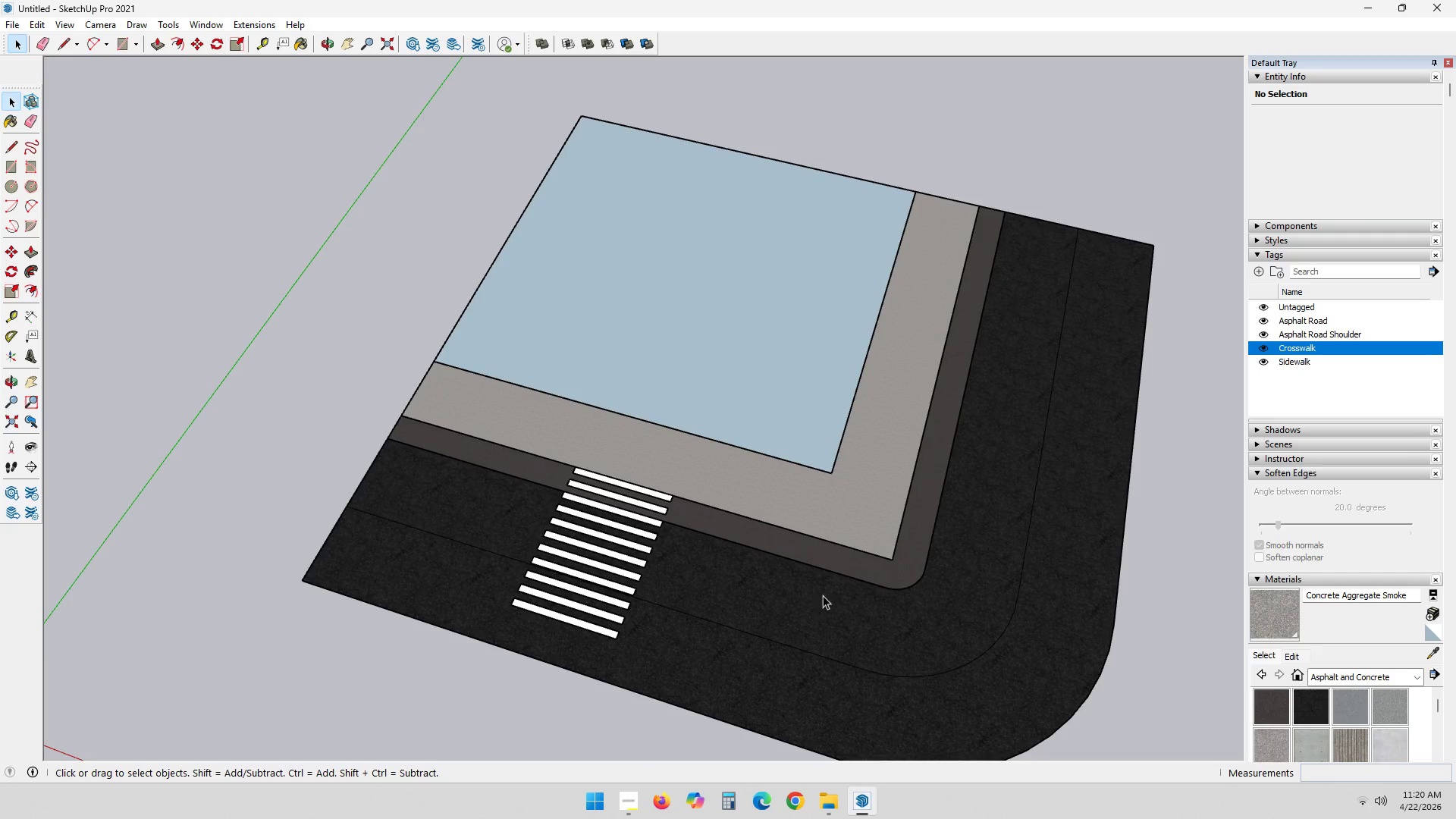 
key(Shift+ShiftLeft)
 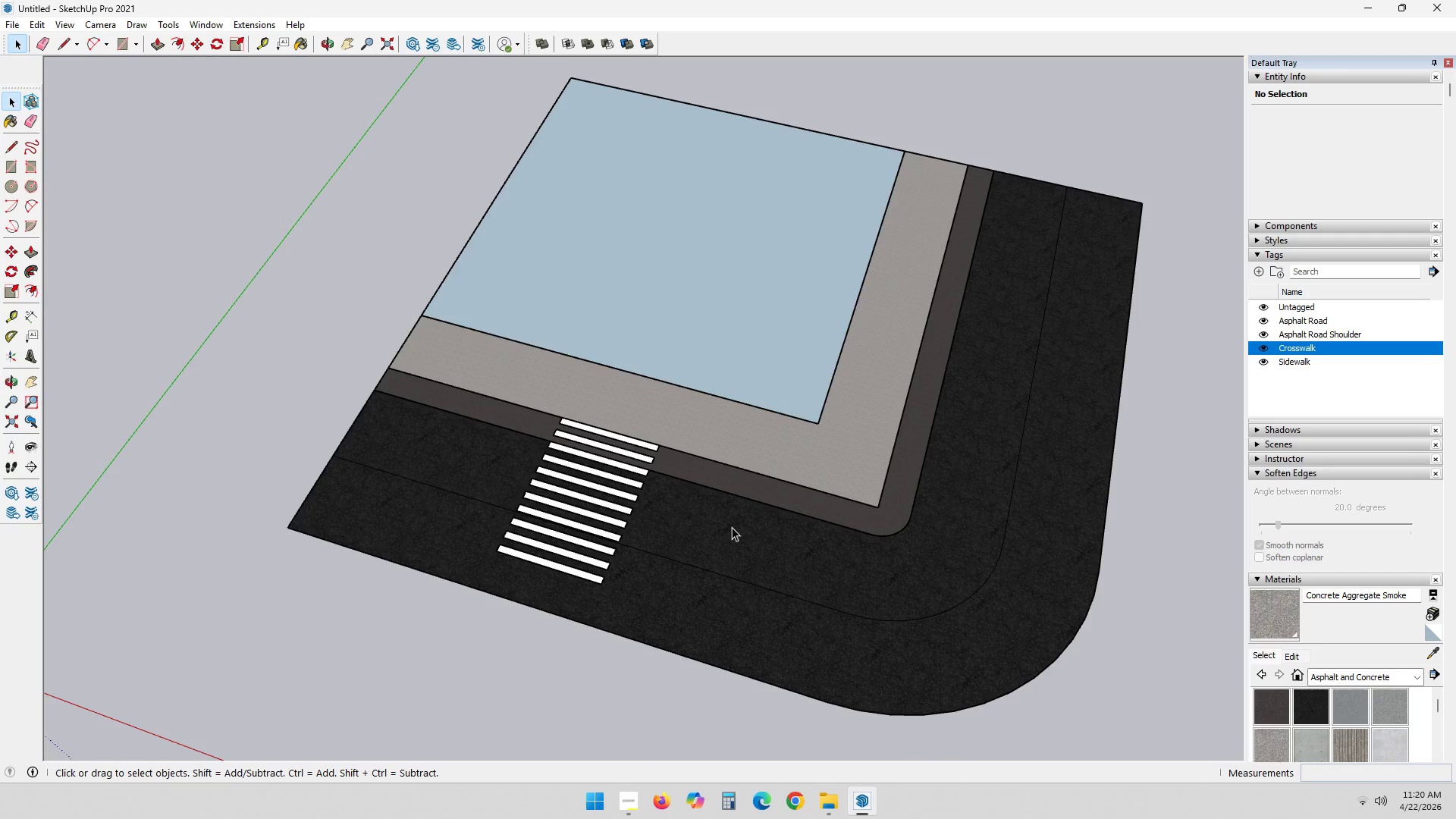 
scroll: coordinate [798, 491], scroll_direction: up, amount: 3.0
 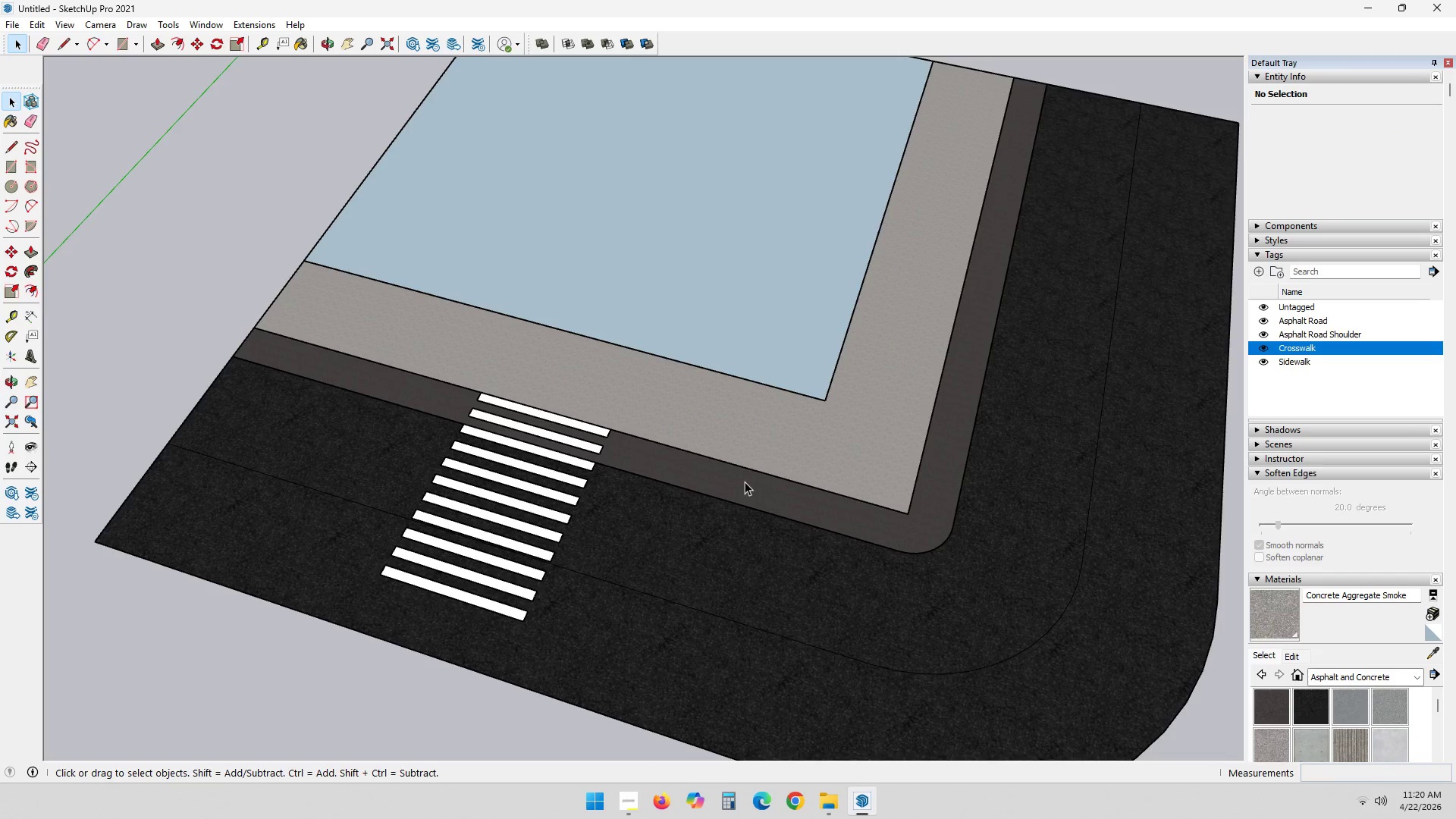 
key(L)
 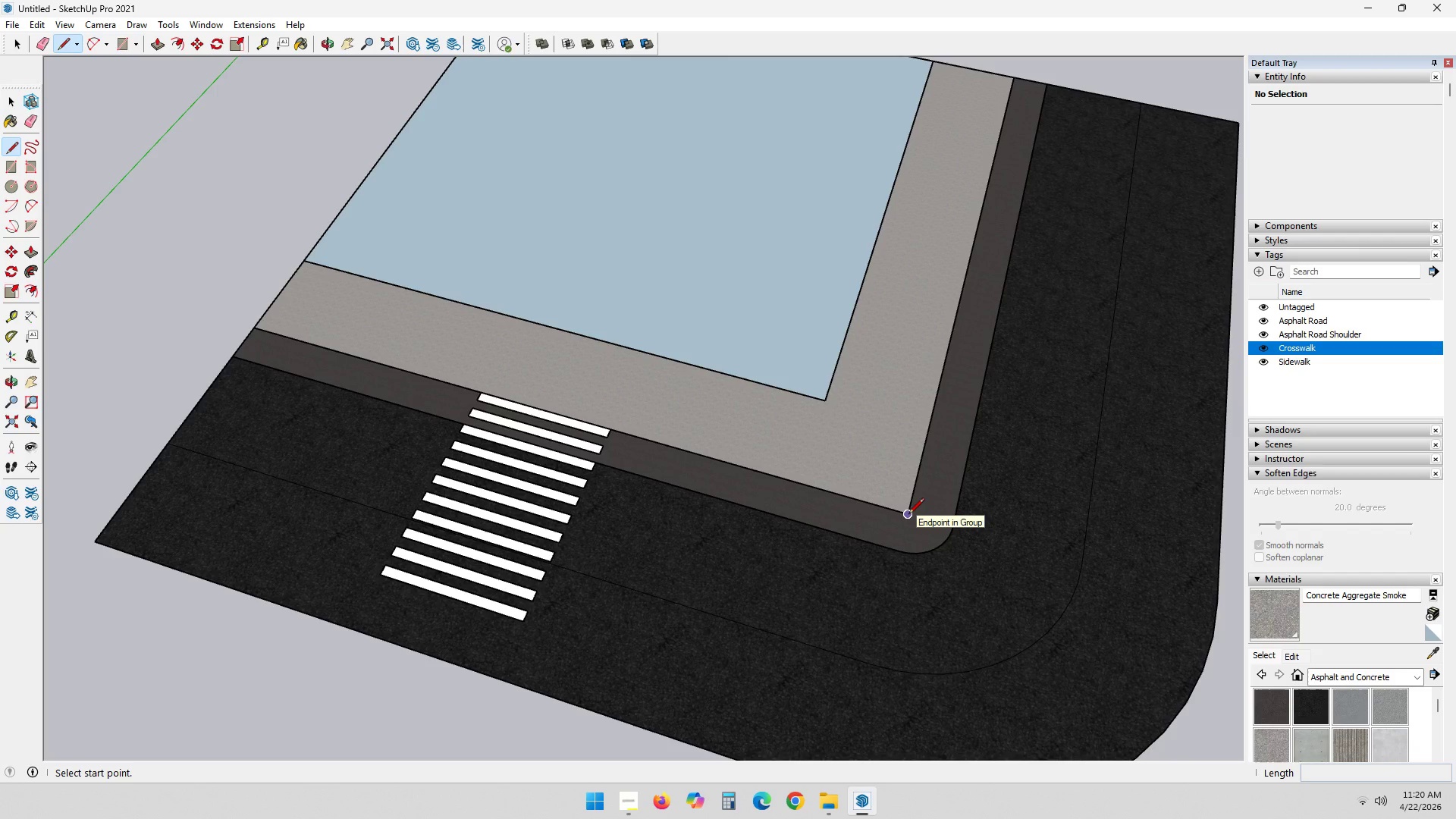 
left_click([908, 515])
 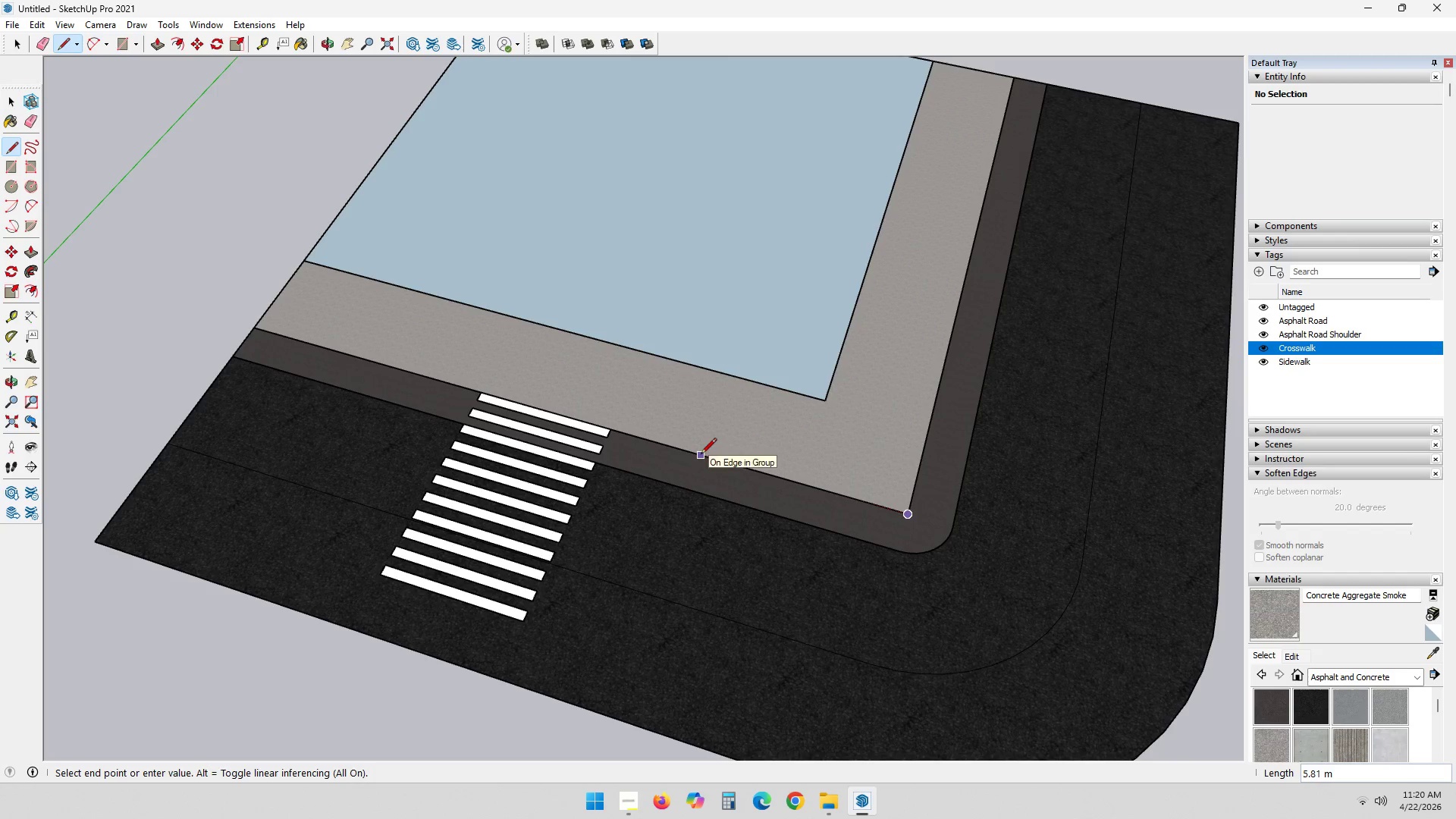 
key(Escape)
 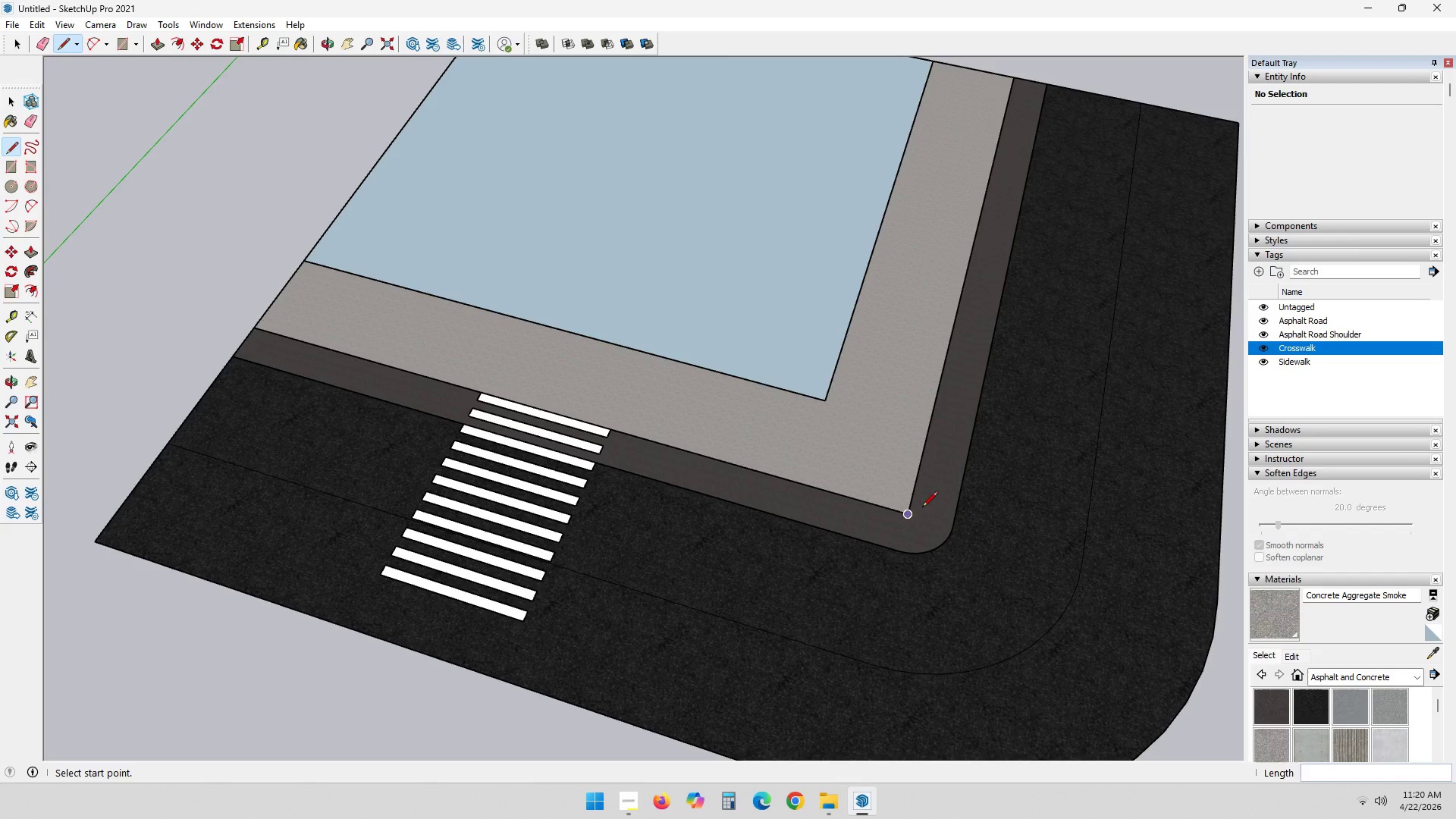 
key(T)
 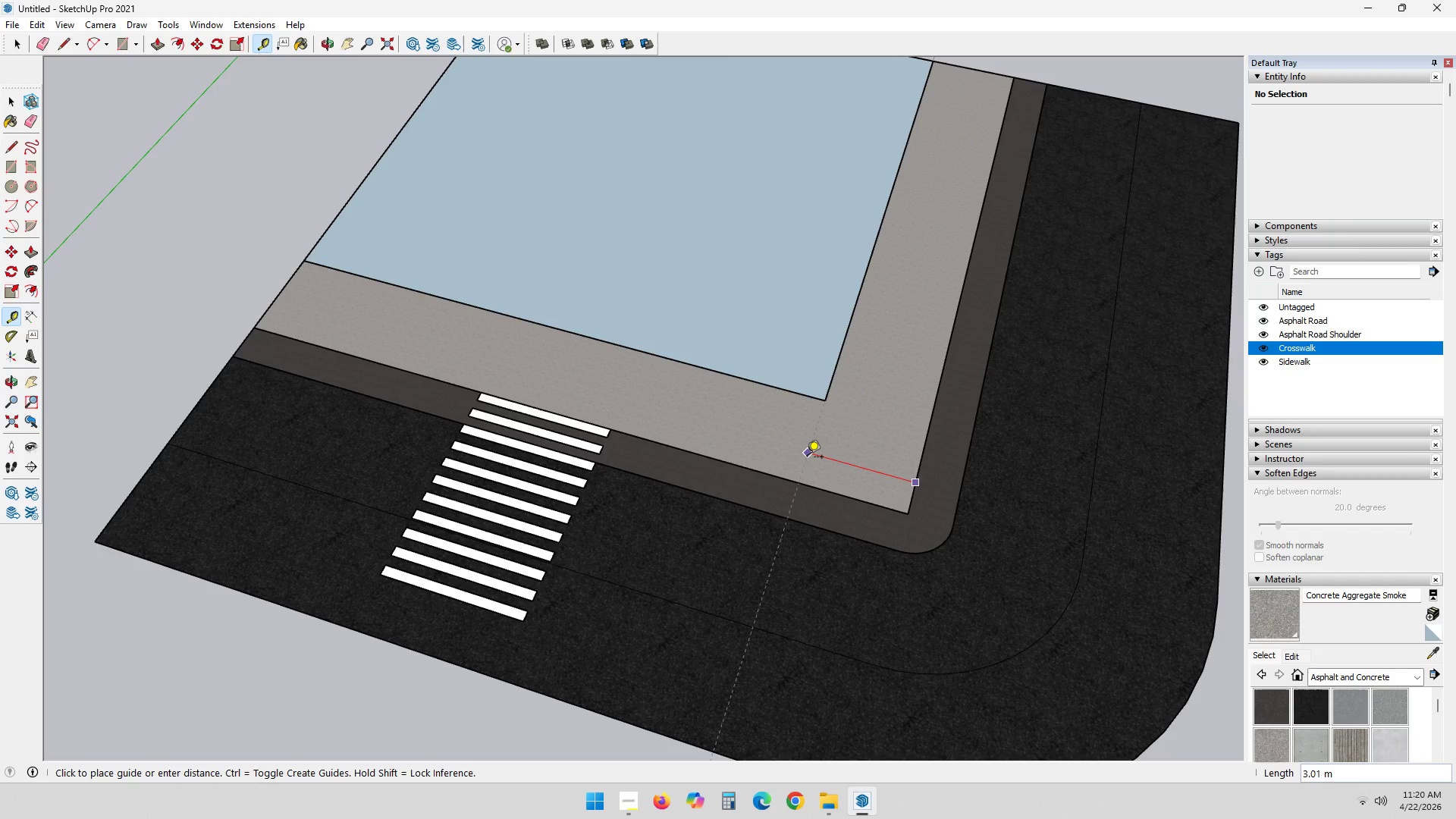 
key(Numpad2)
 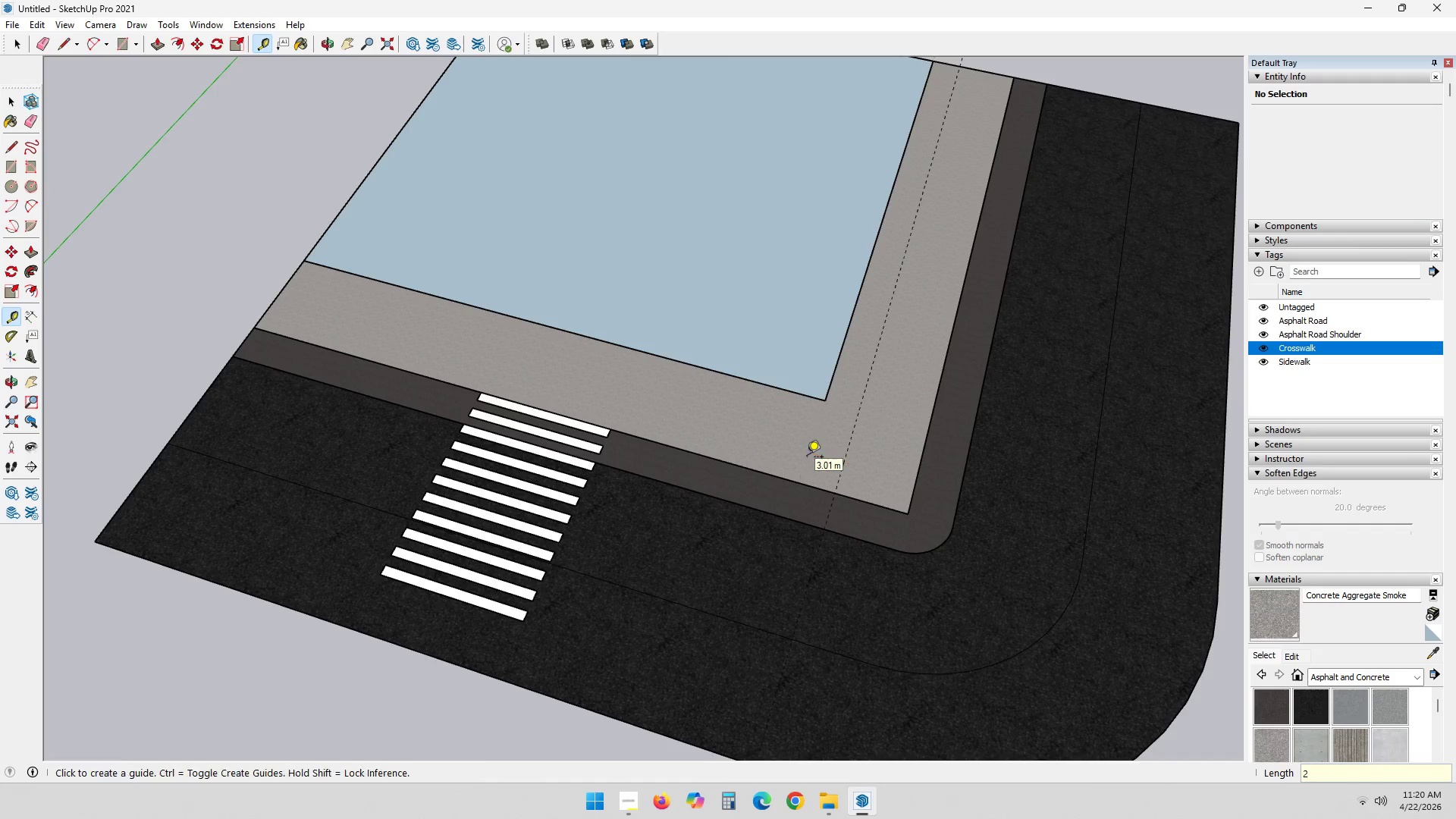 
key(NumpadEnter)
 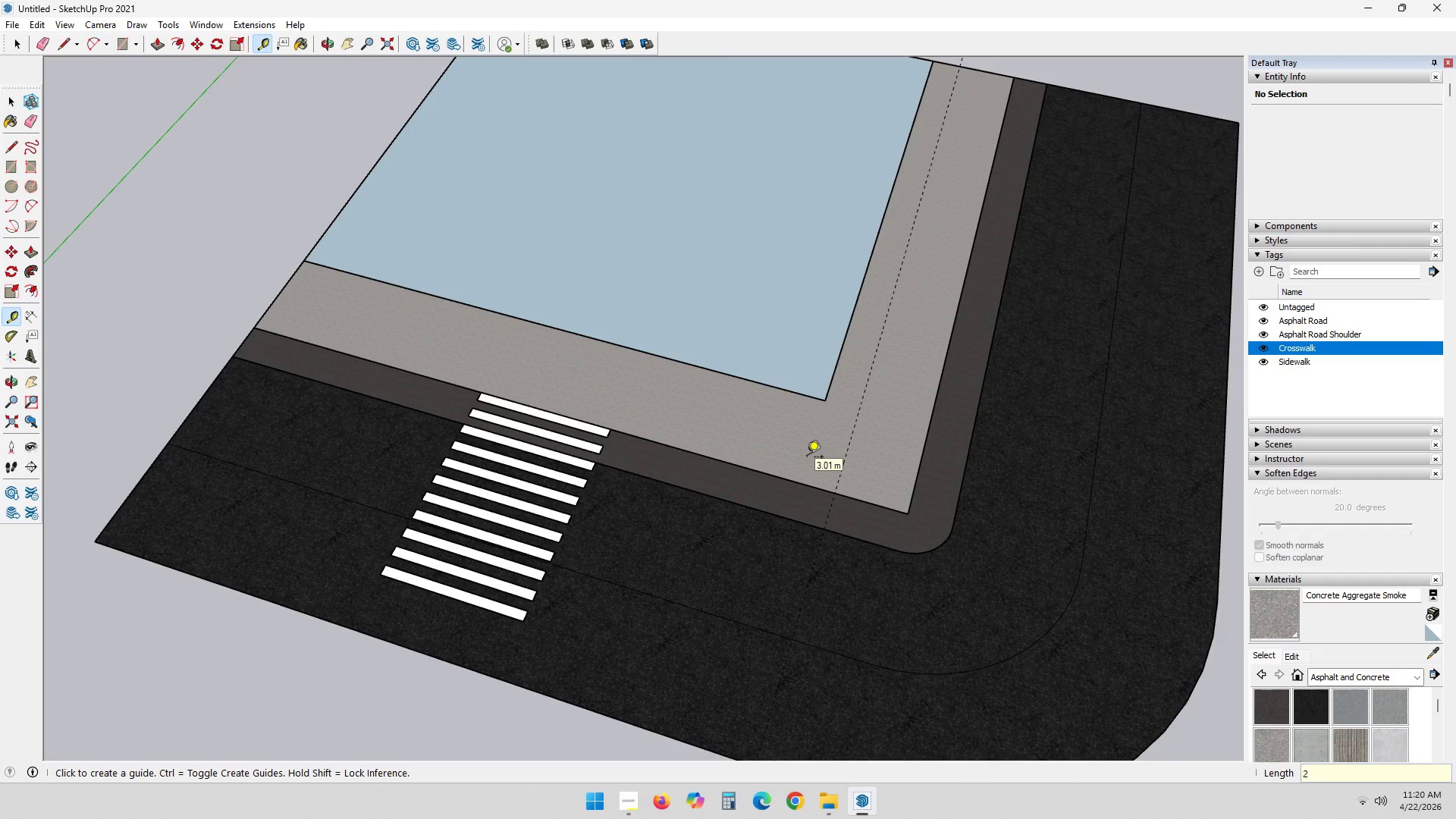 
key(Control+ControlLeft)
 